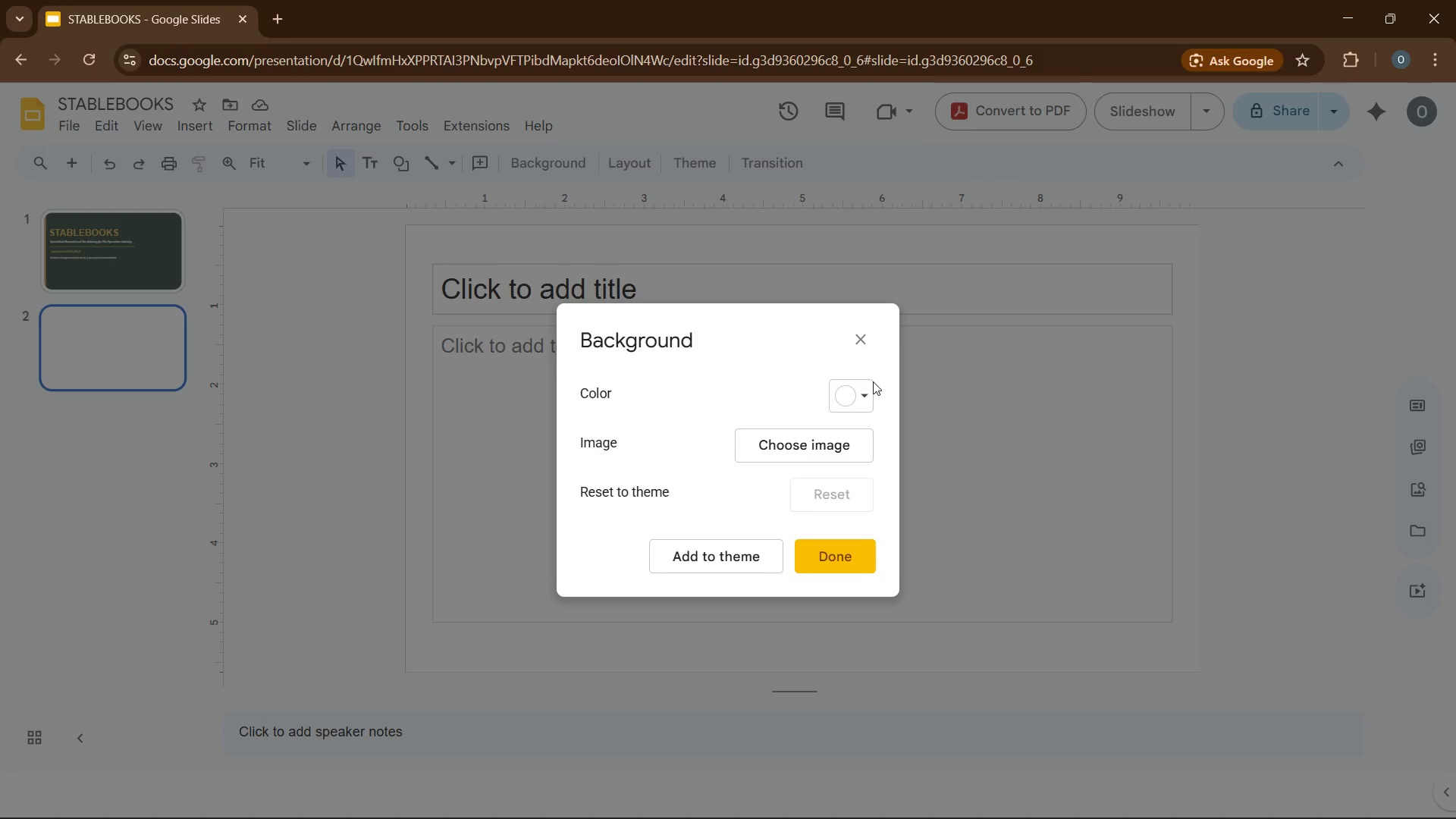 
left_click([864, 350])
 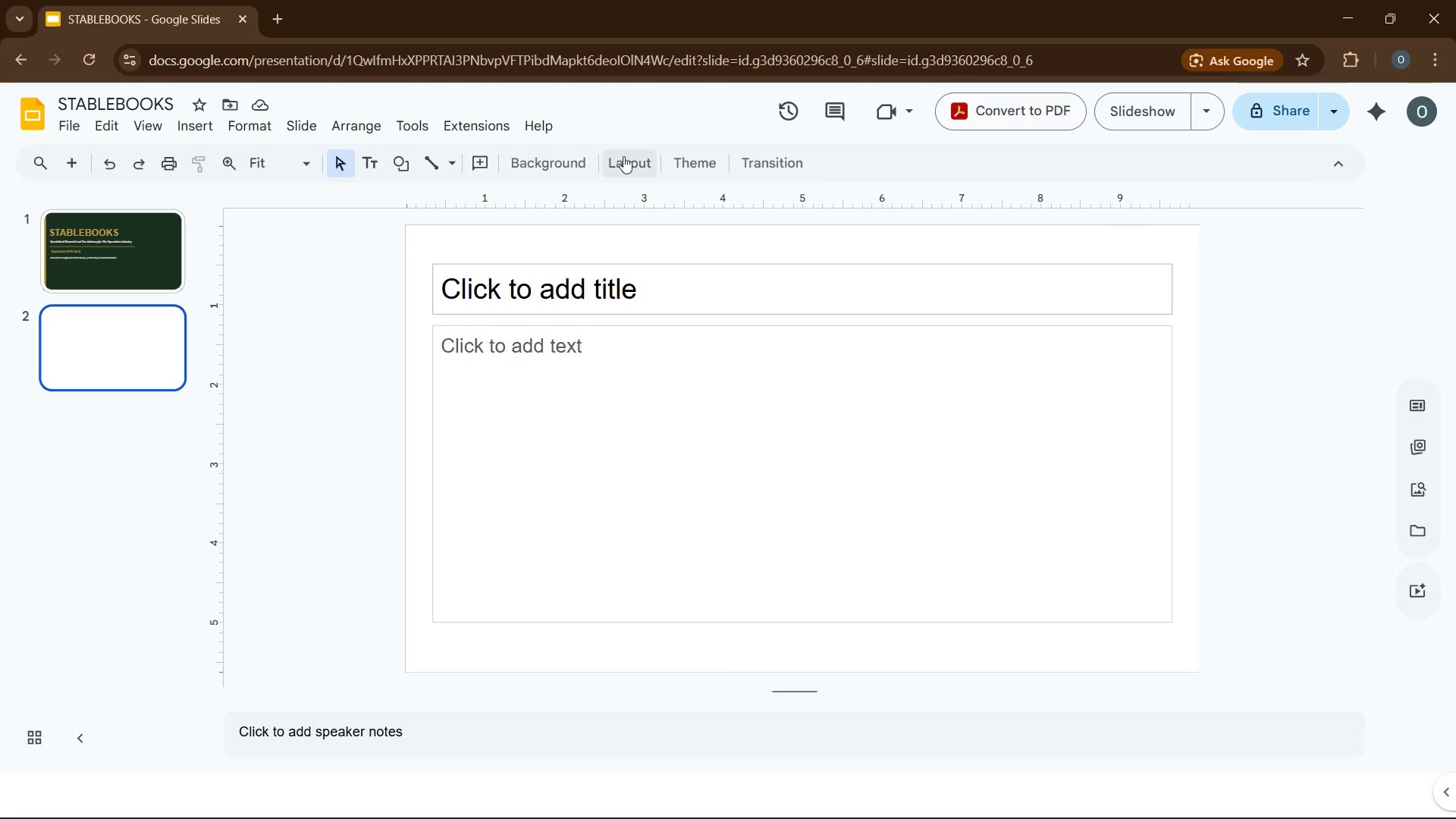 
left_click([625, 156])
 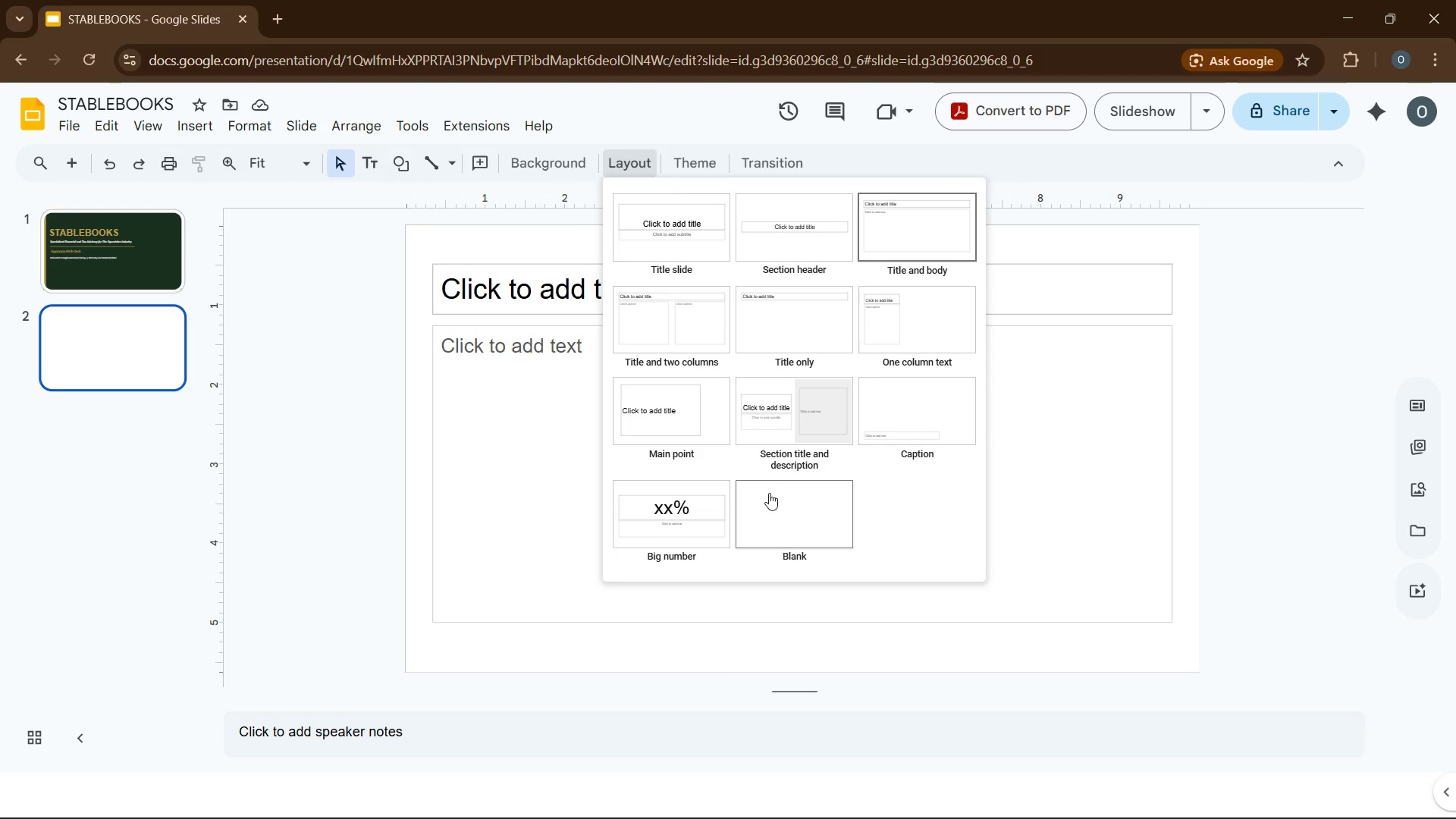 
left_click([765, 519])
 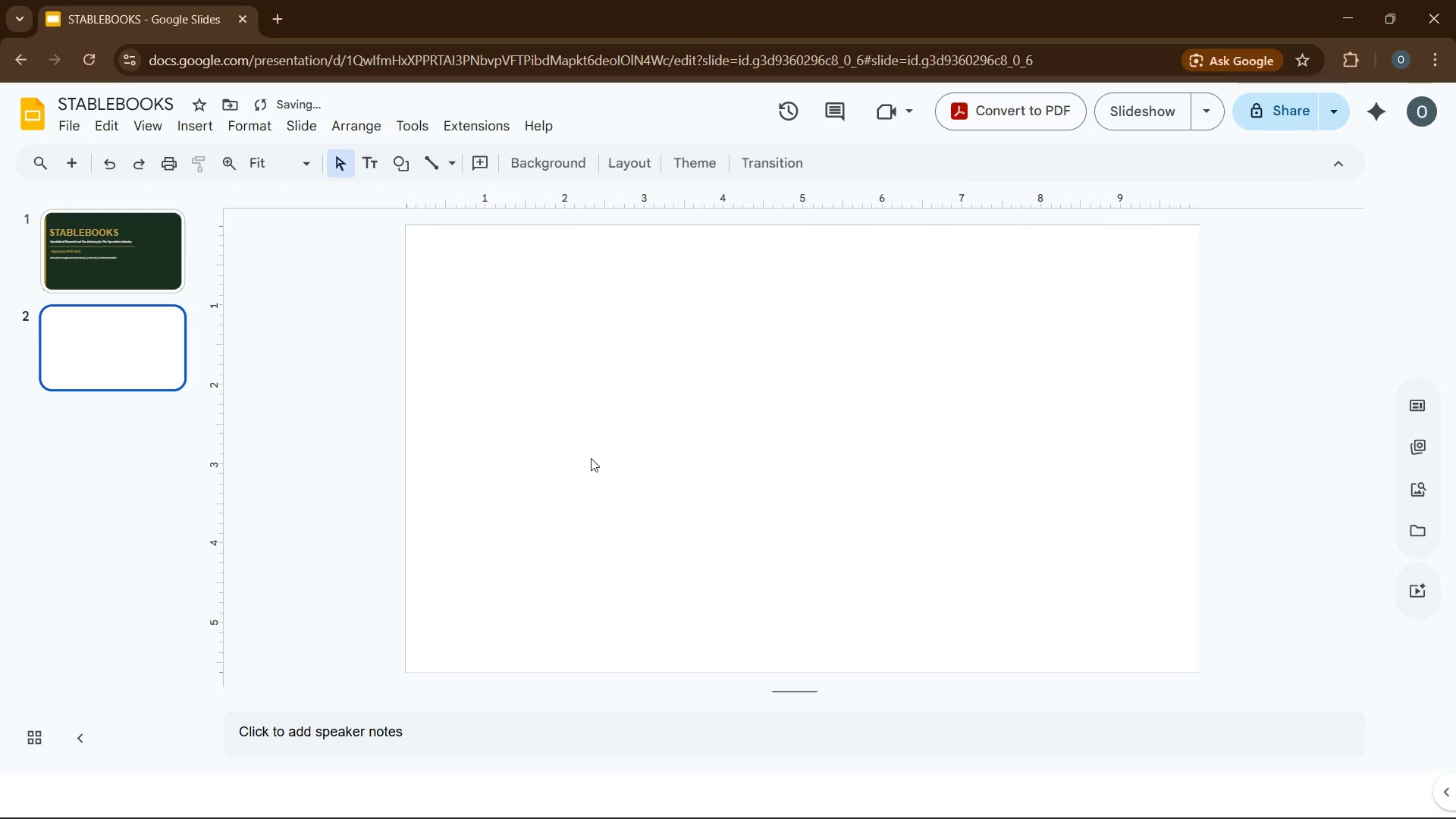 
left_click([591, 458])
 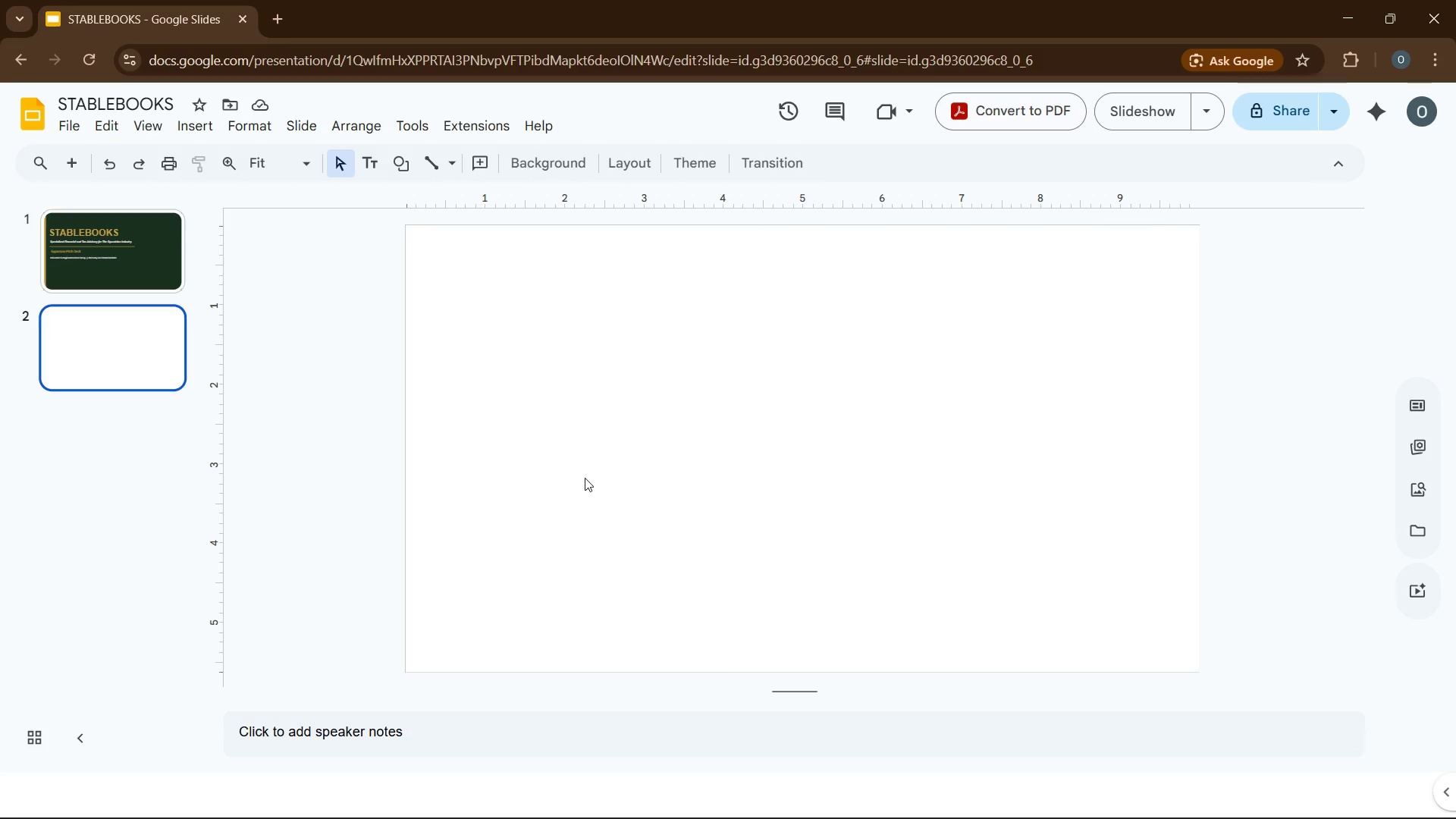 
wait(21.22)
 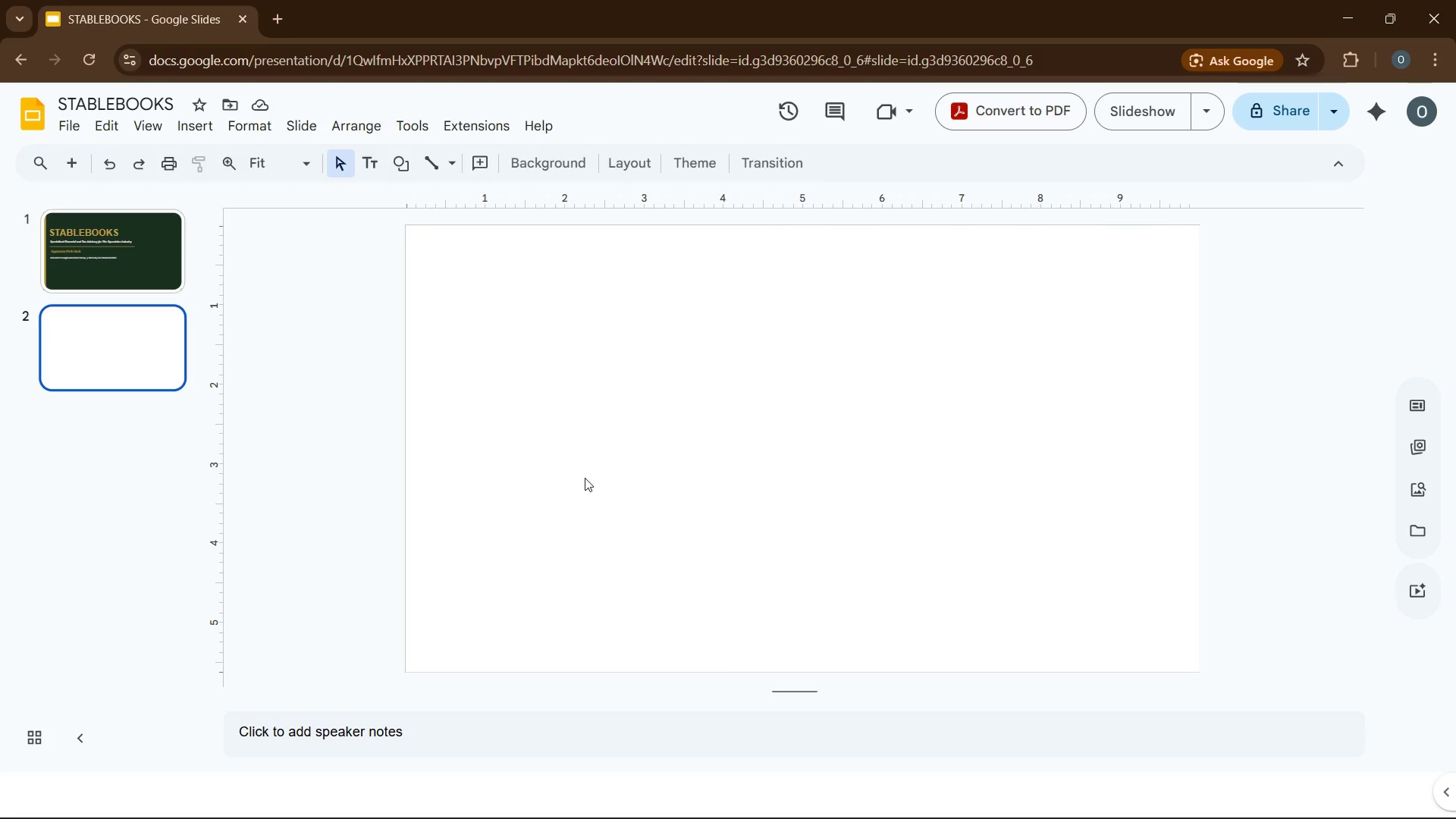 
left_click([628, 171])
 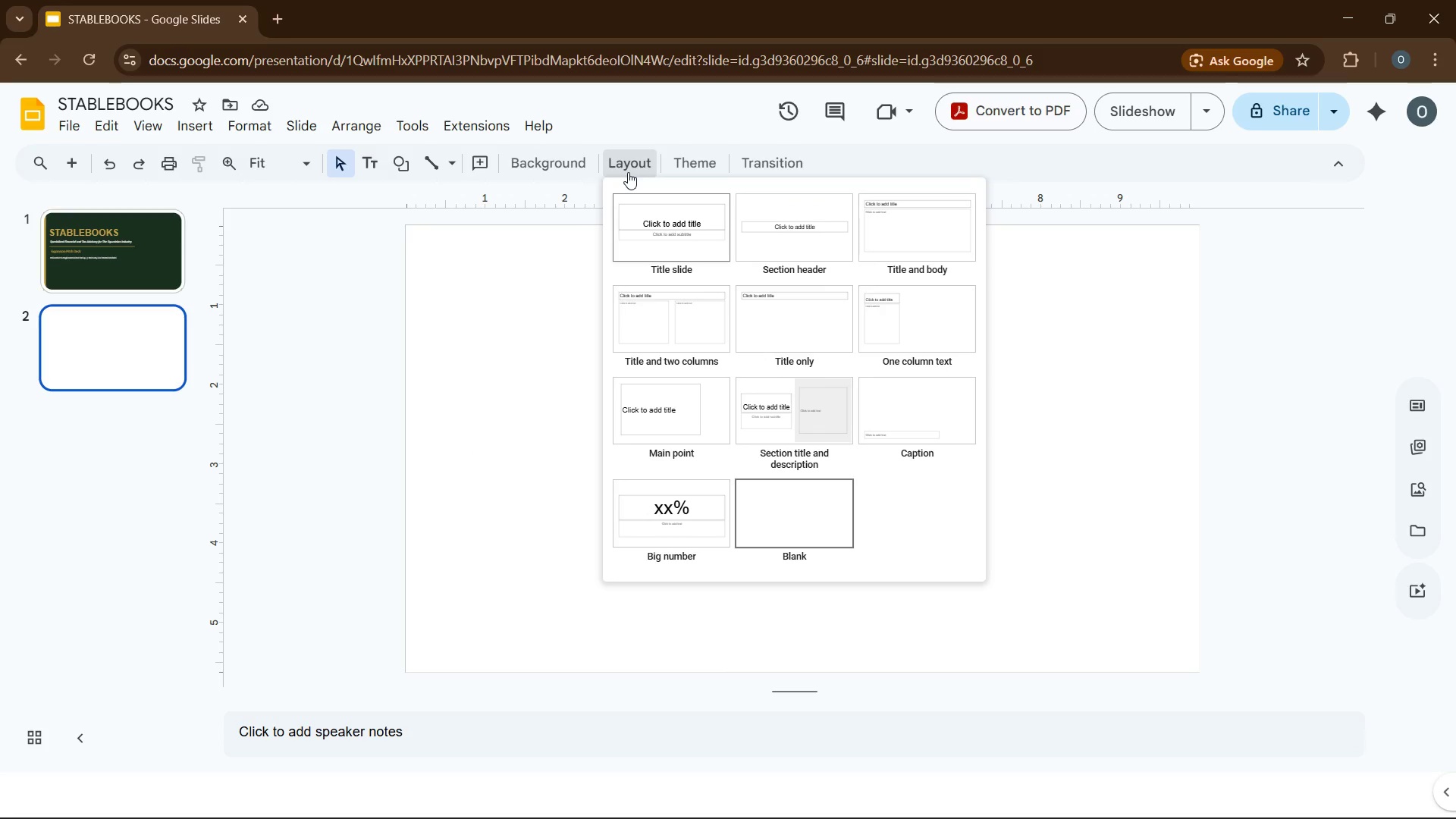 
wait(11.77)
 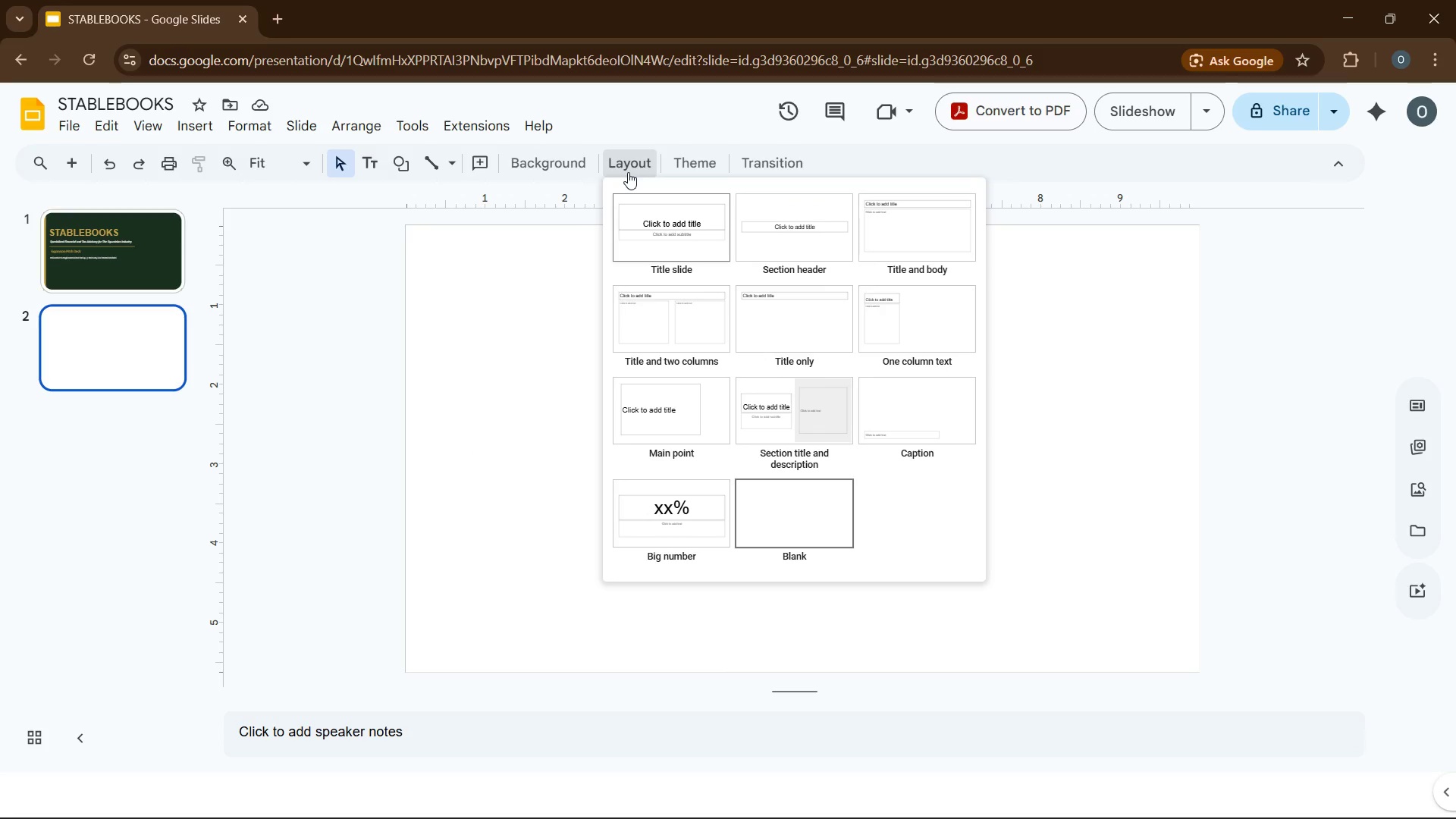 
left_click([645, 309])
 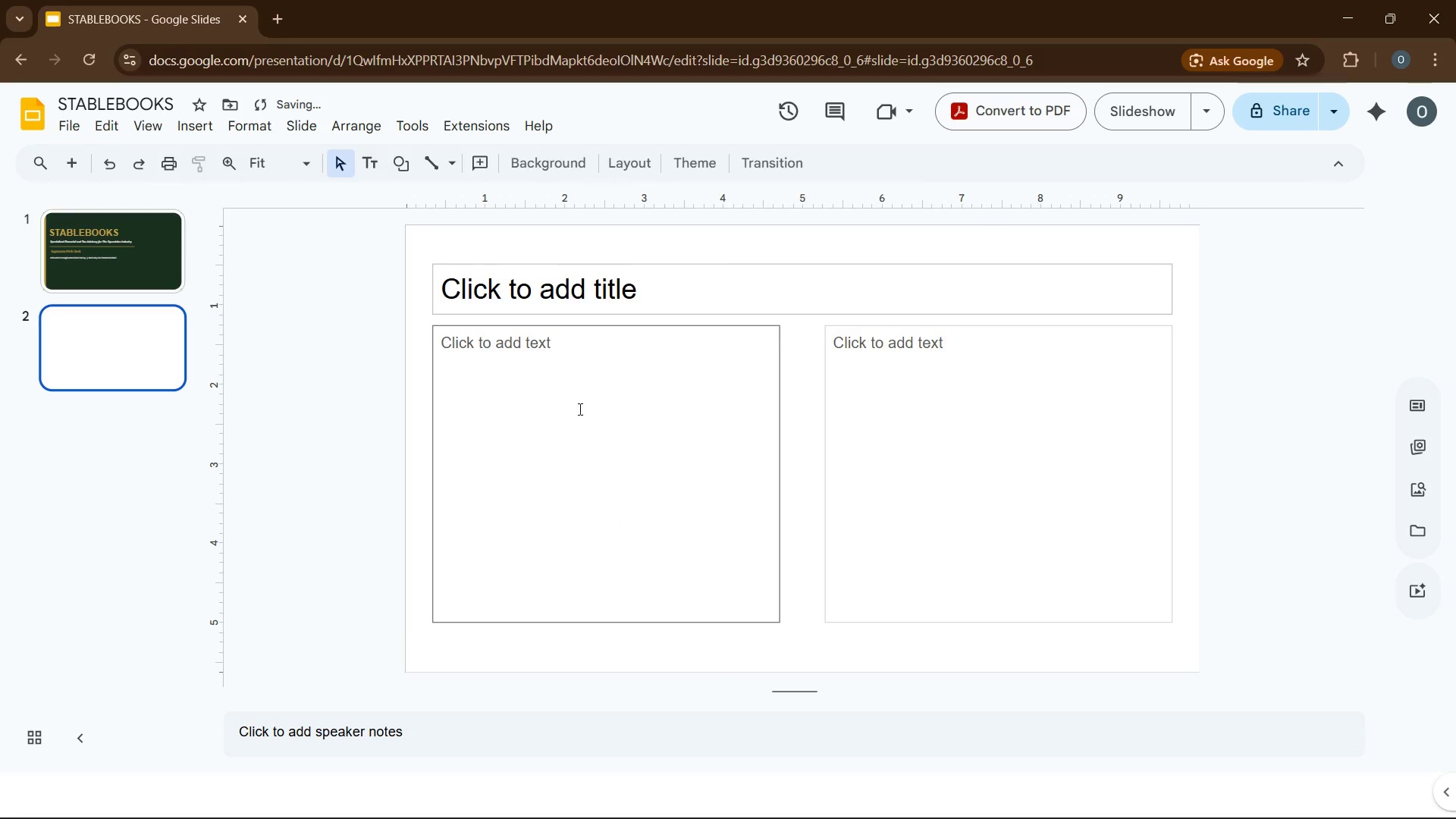 
left_click([579, 409])
 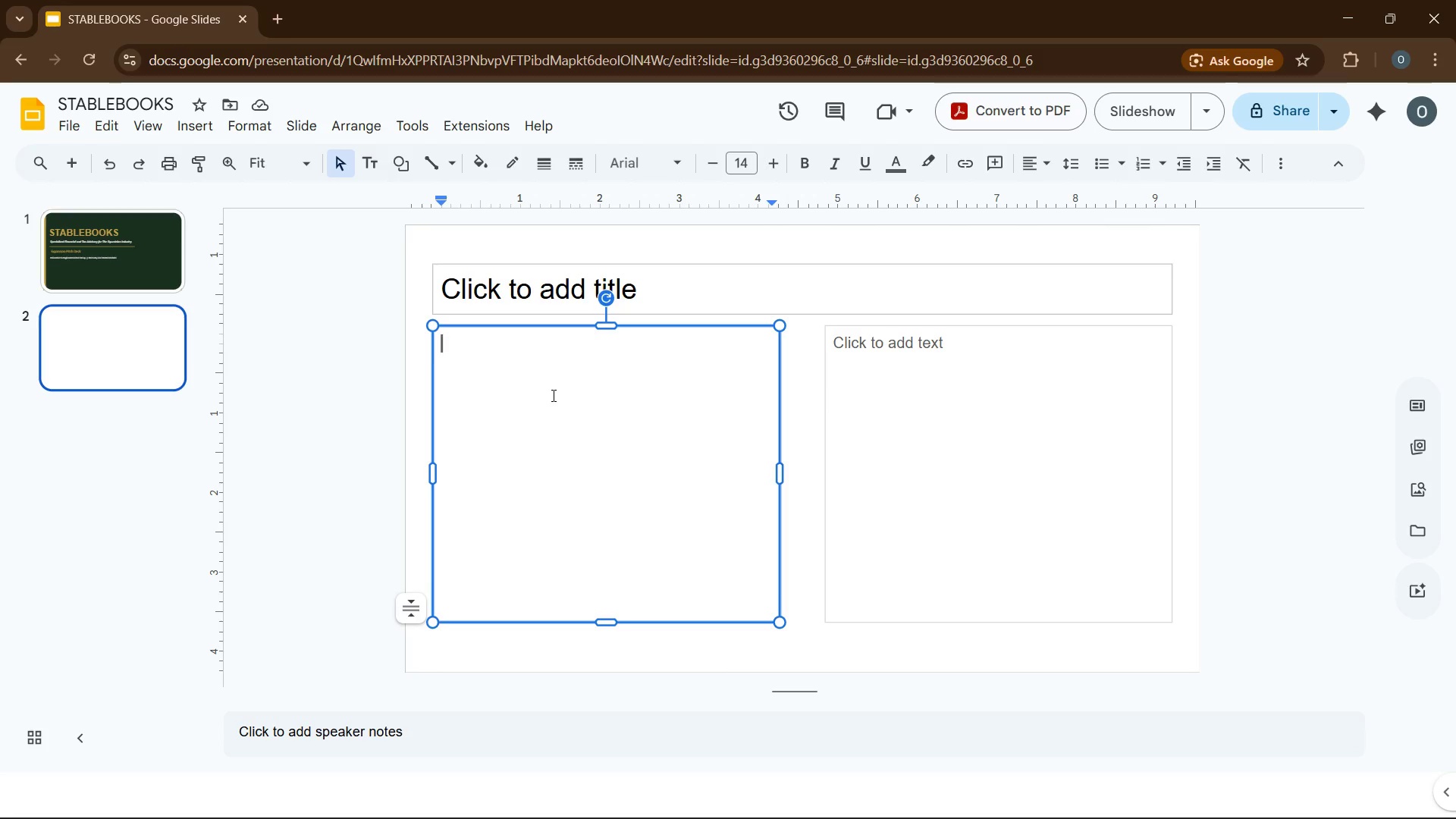 
wait(11.47)
 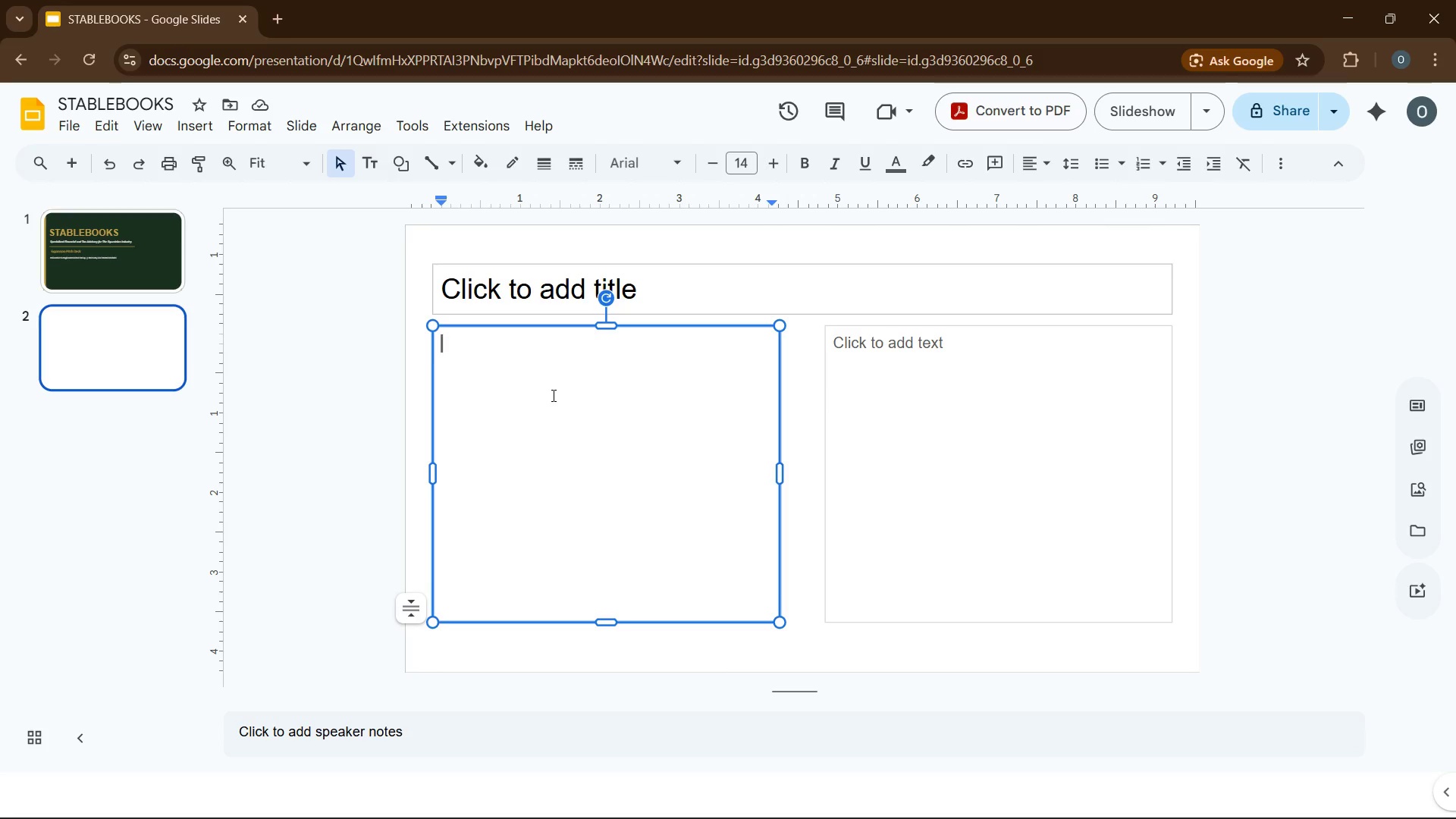 
left_click([558, 278])
 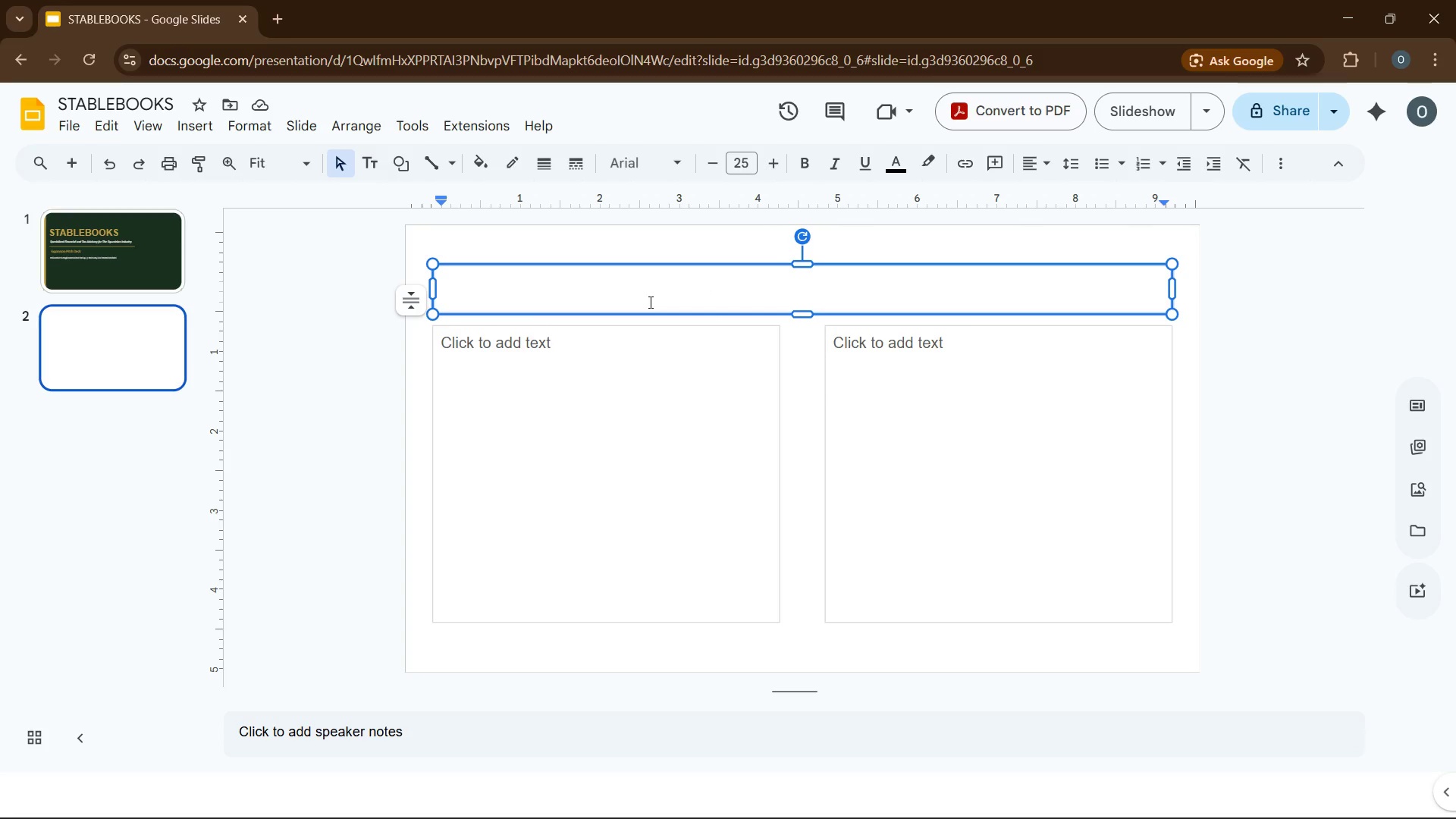 
type(THE PROBLEM)
 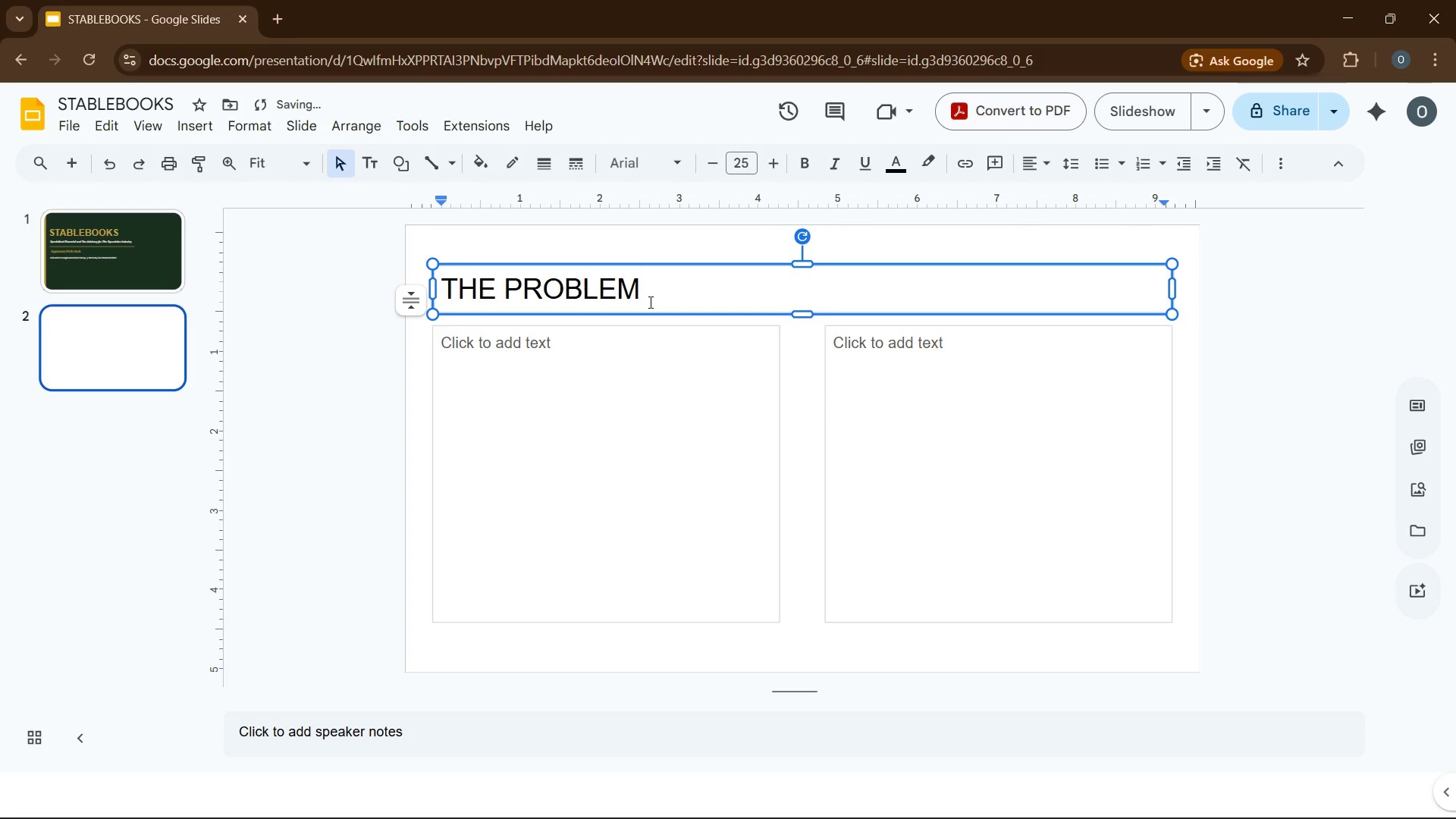 
key(Control+A)
 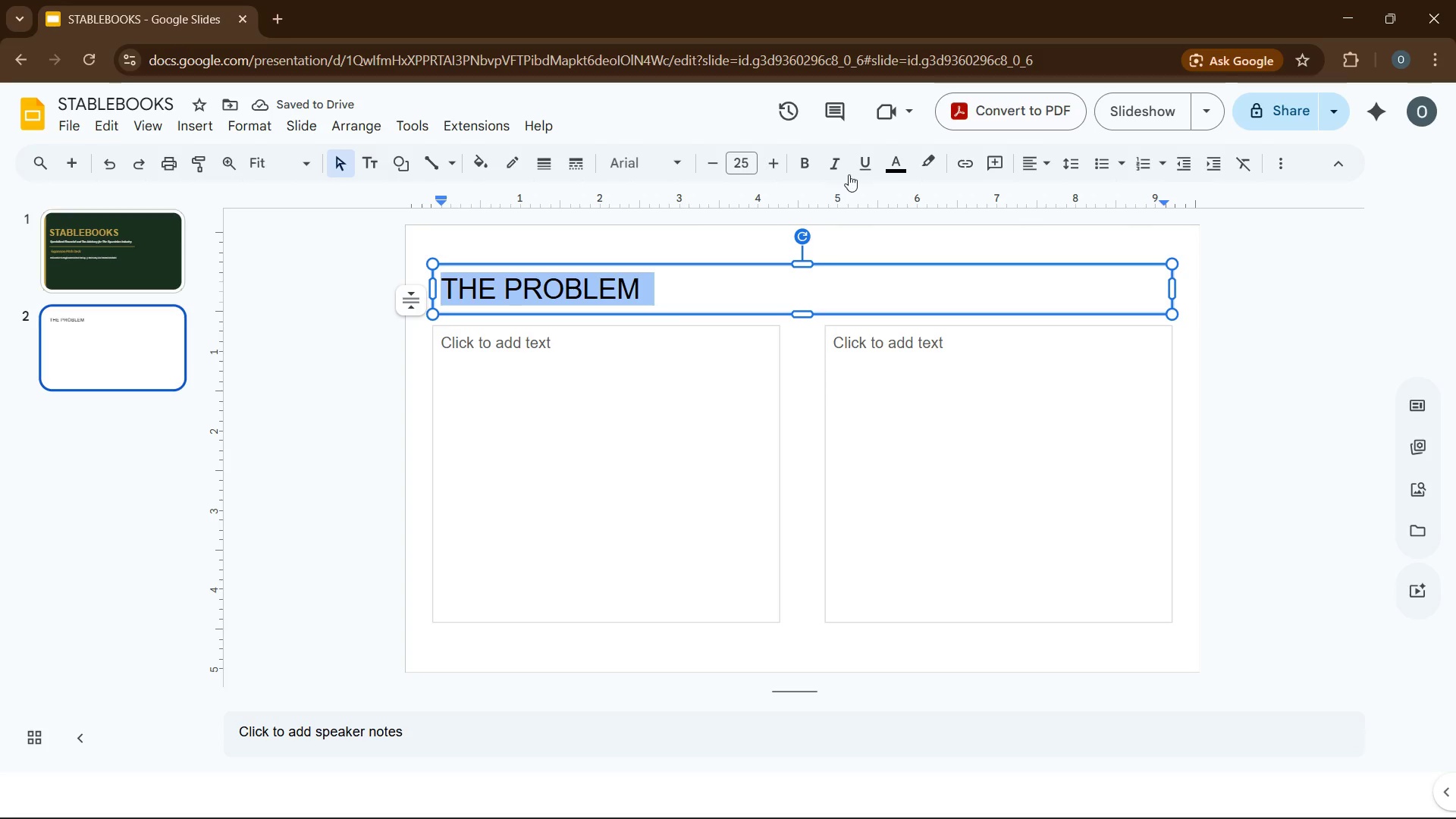 
left_click([886, 170])
 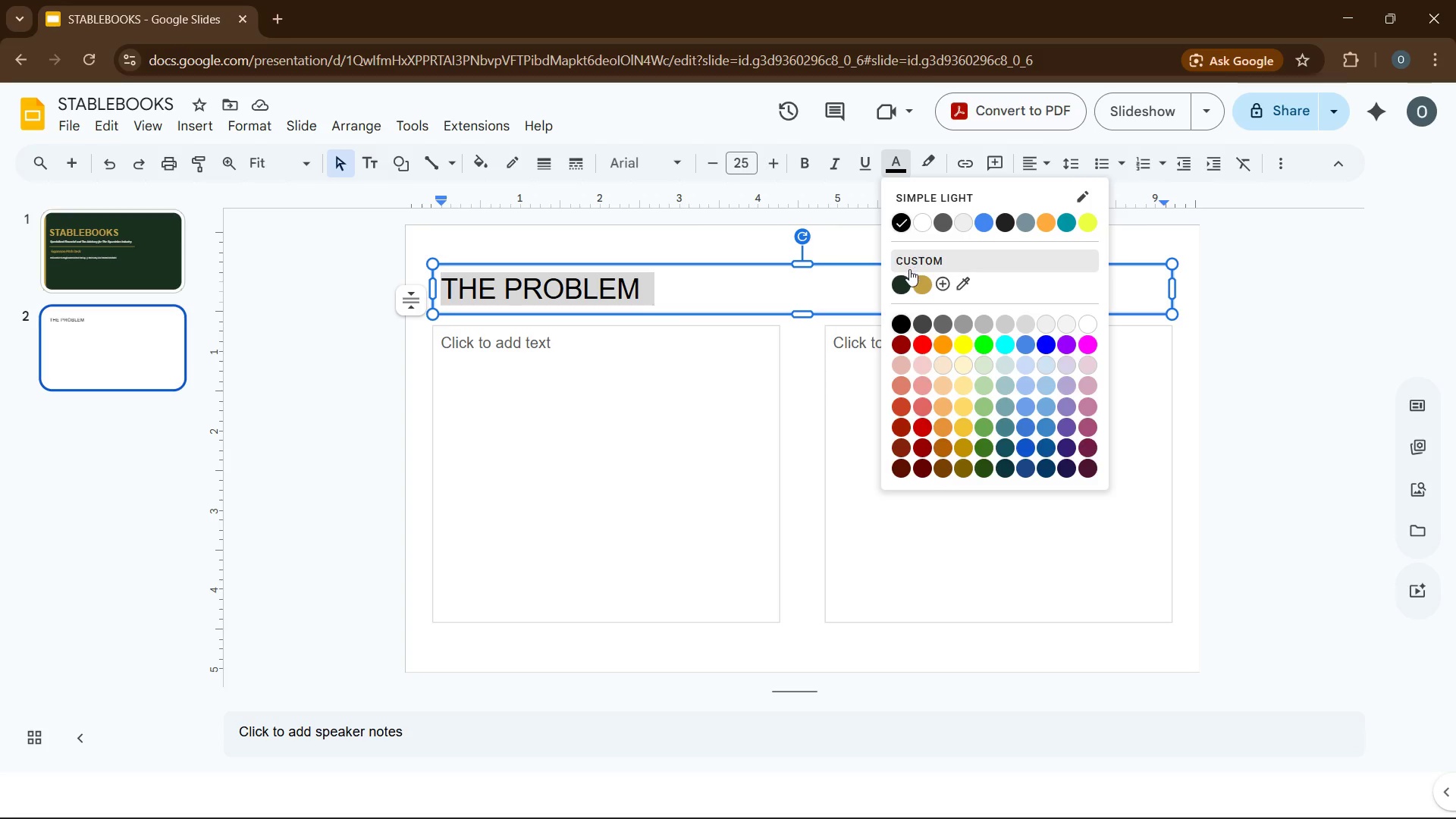 
left_click([918, 281])
 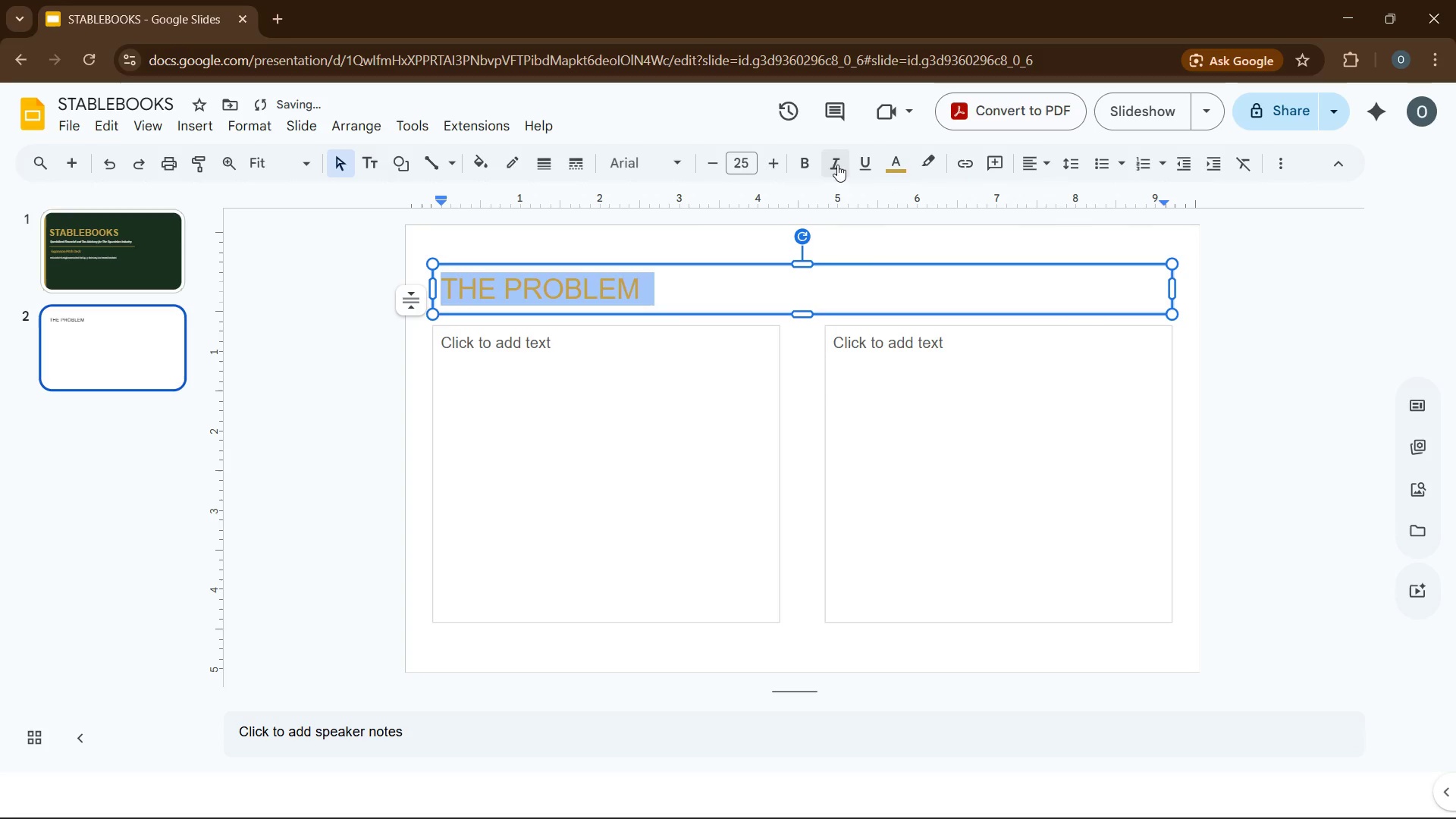 
left_click([810, 165])
 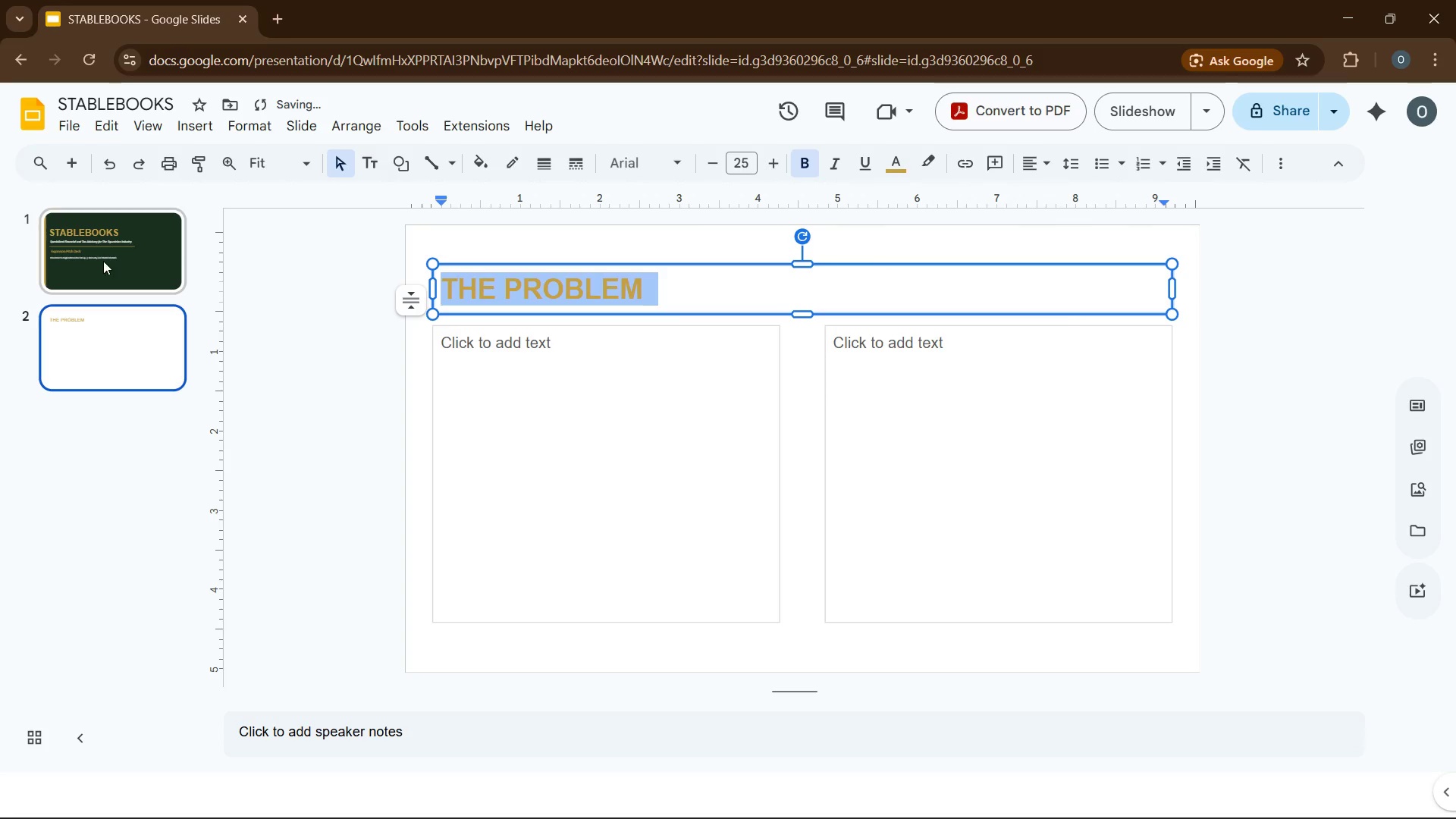 
left_click([103, 261])
 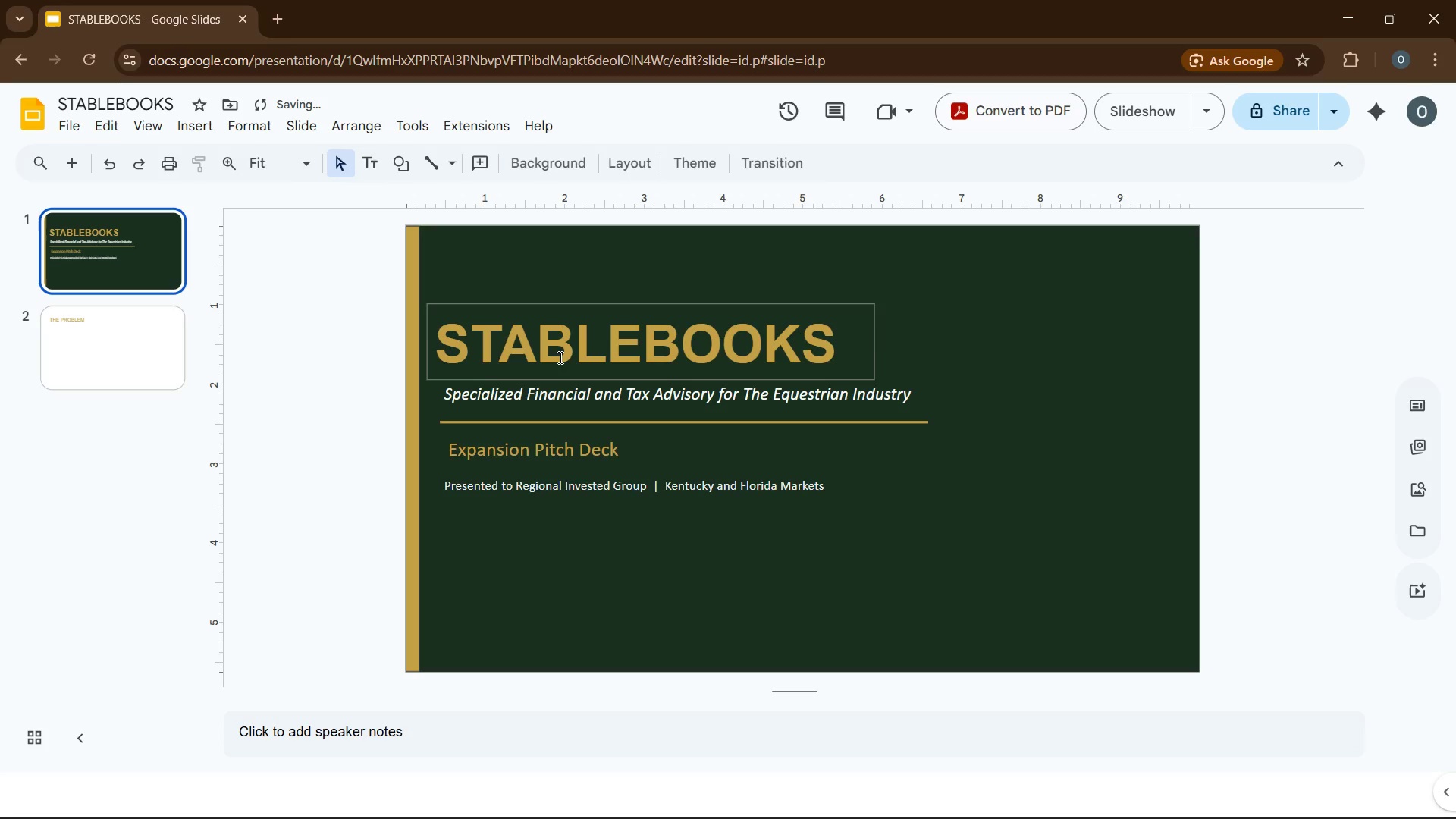 
left_click([560, 357])
 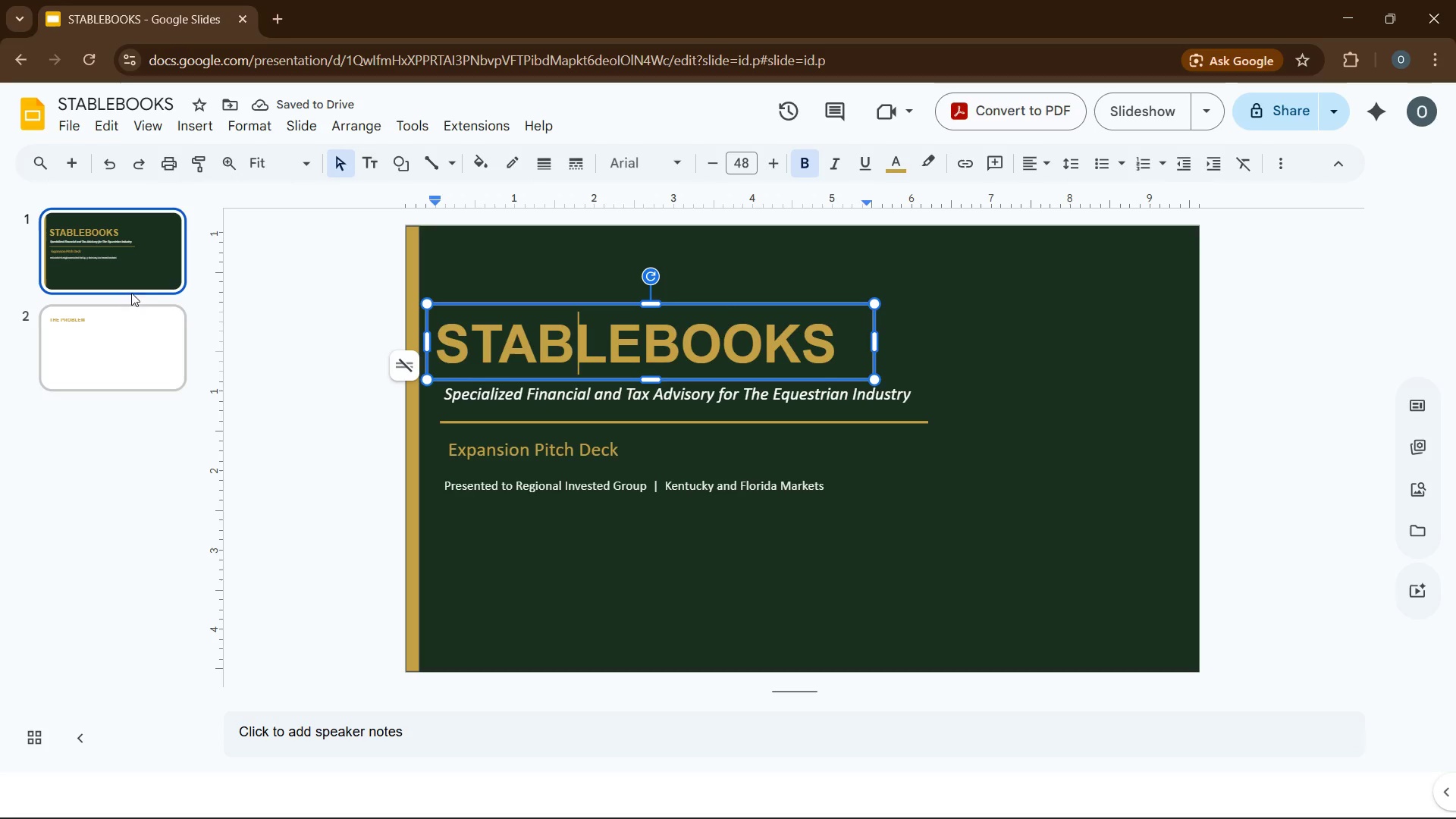 
left_click([138, 326])
 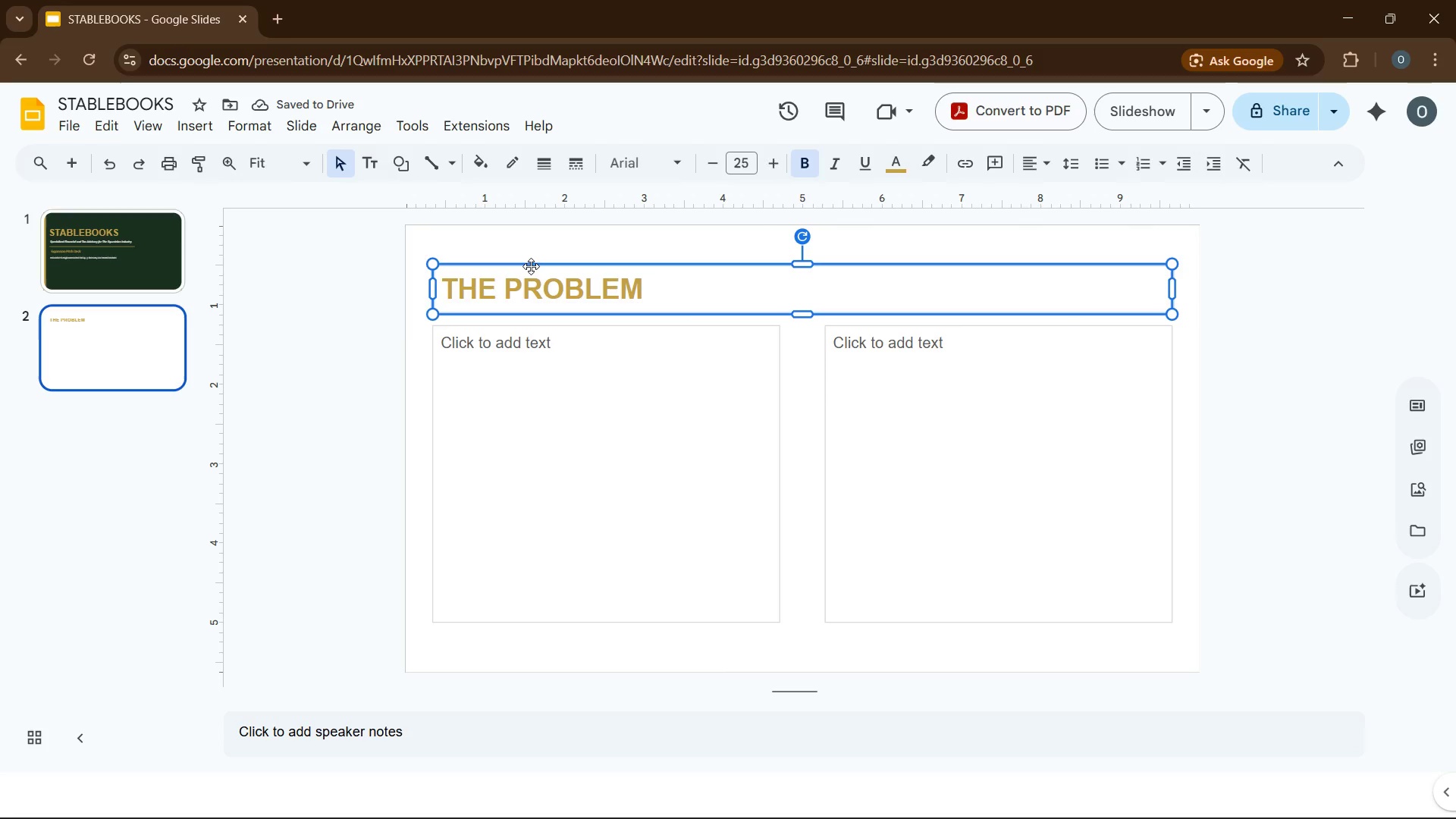 
left_click([531, 266])
 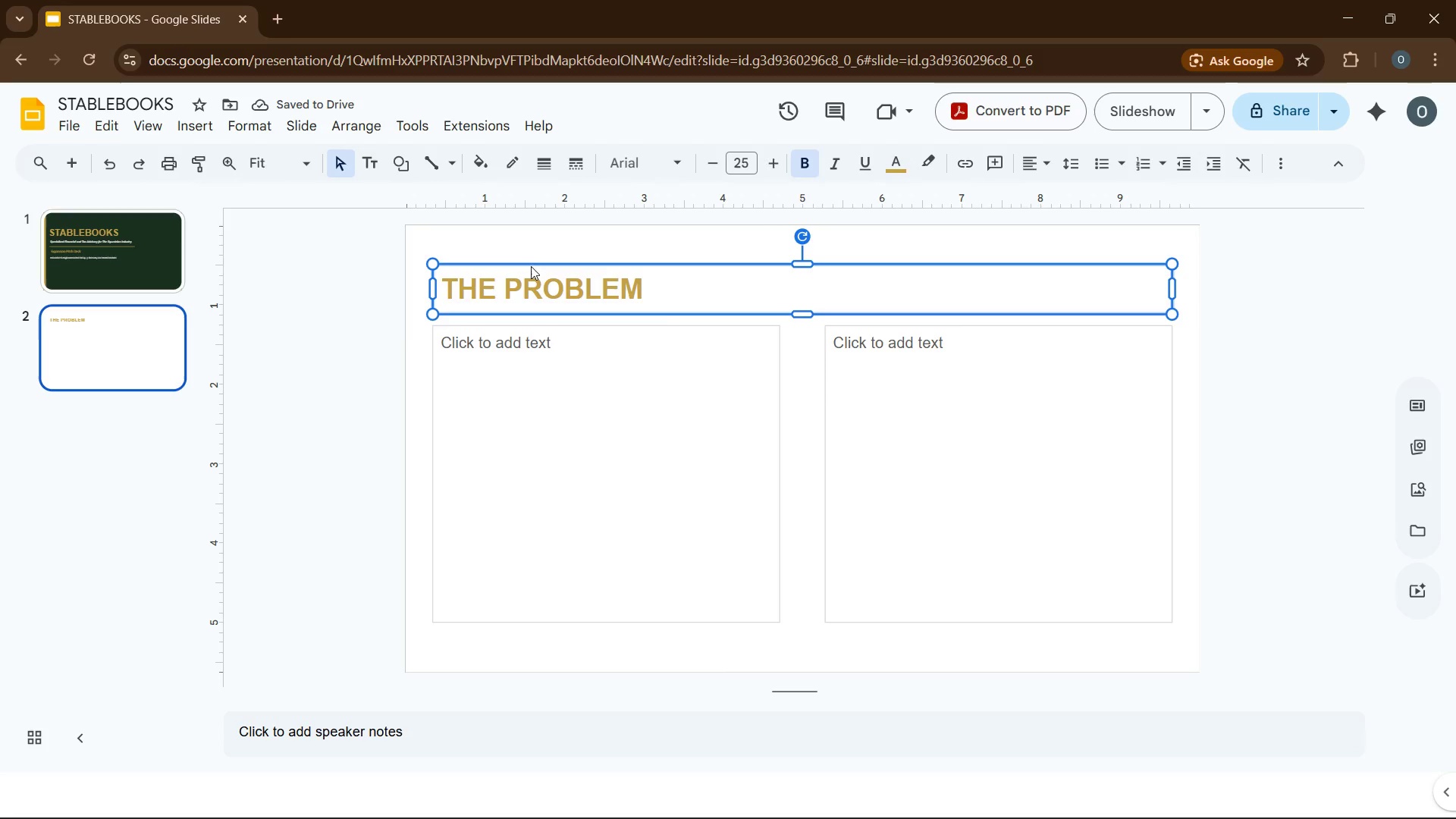 
left_click_drag(start_coordinate=[531, 266], to_coordinate=[506, 230])
 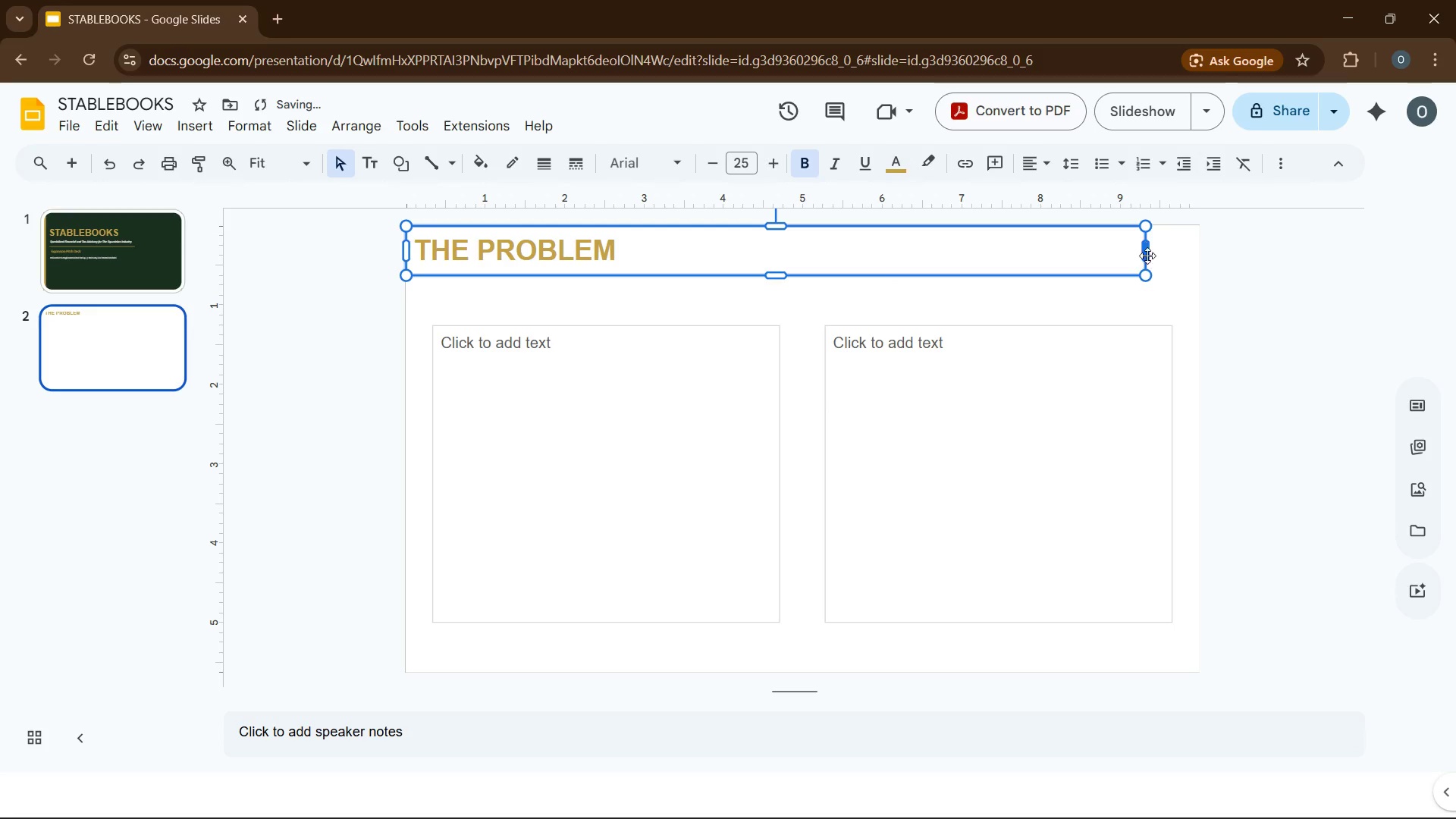 
left_click_drag(start_coordinate=[1144, 253], to_coordinate=[1197, 251])
 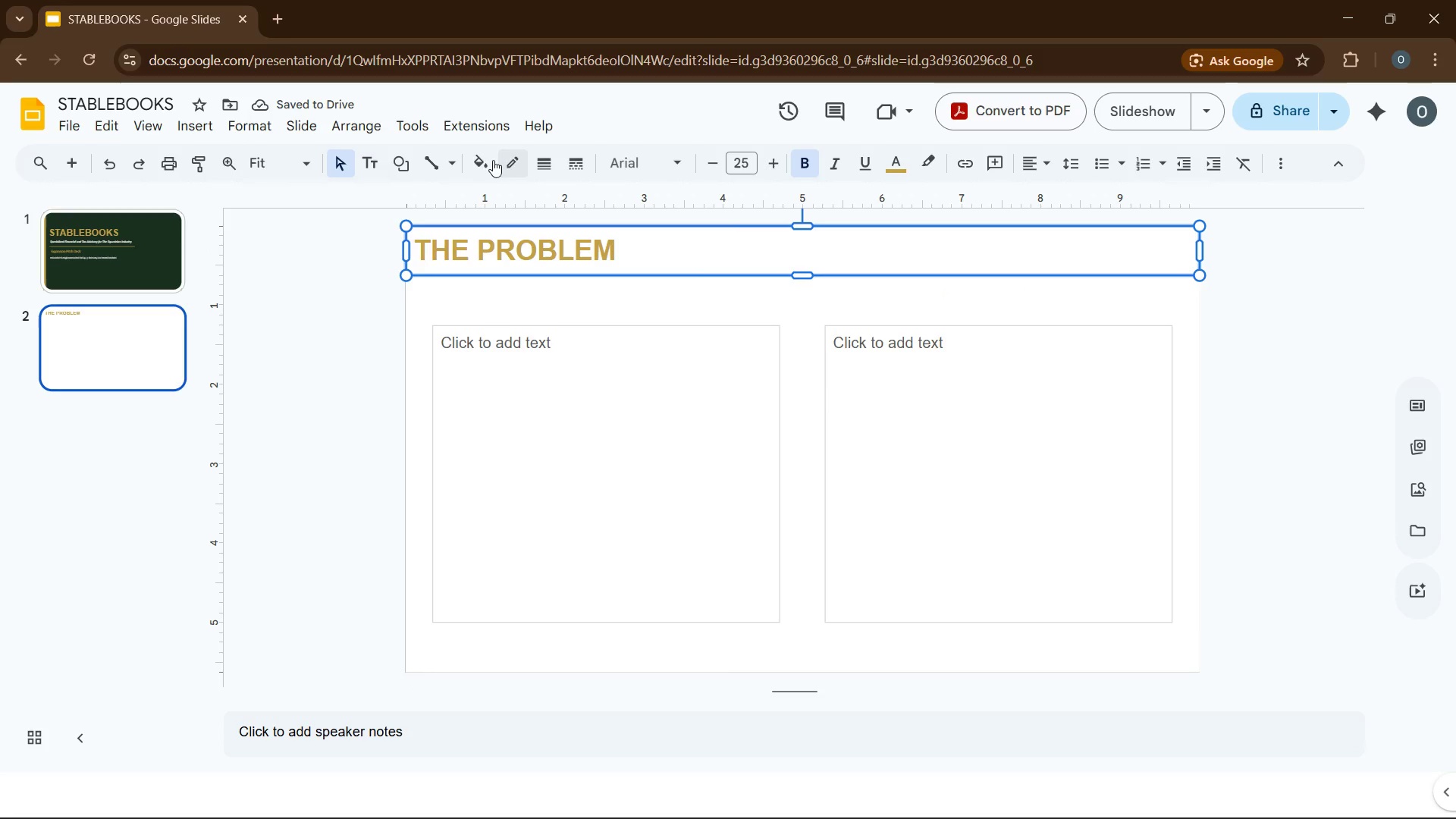 
wait(5.05)
 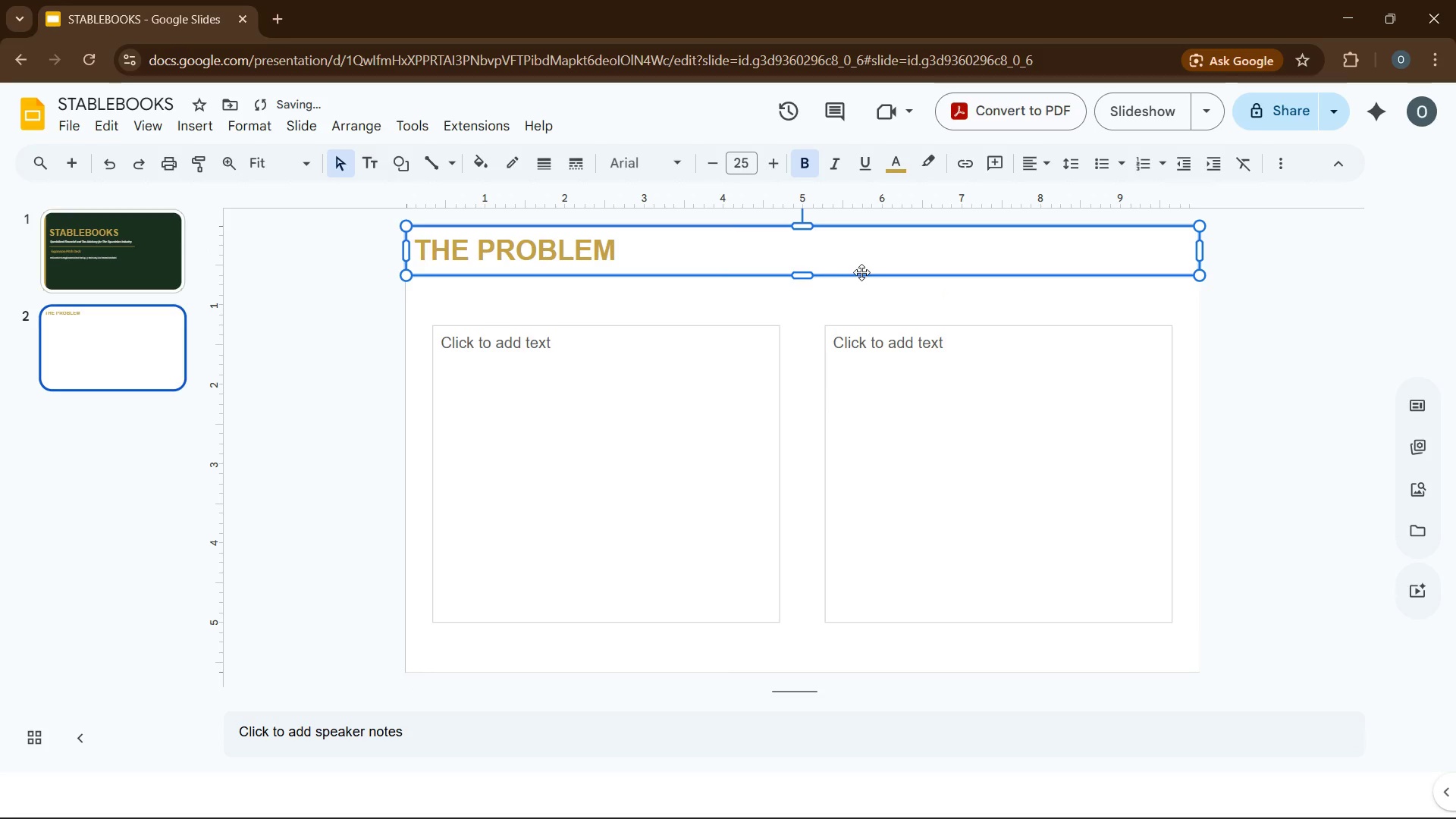 
left_click([477, 158])
 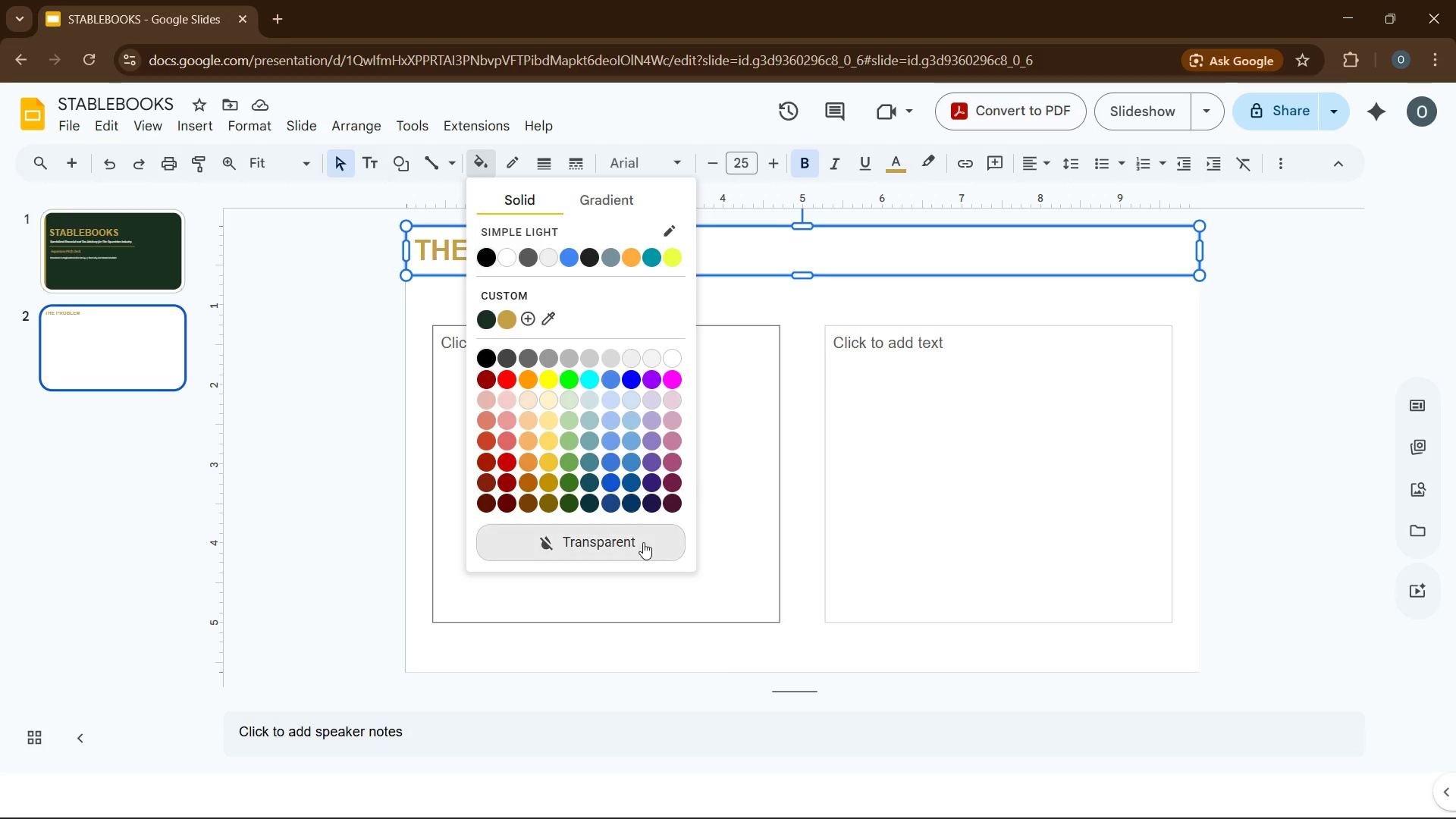 
wait(7.5)
 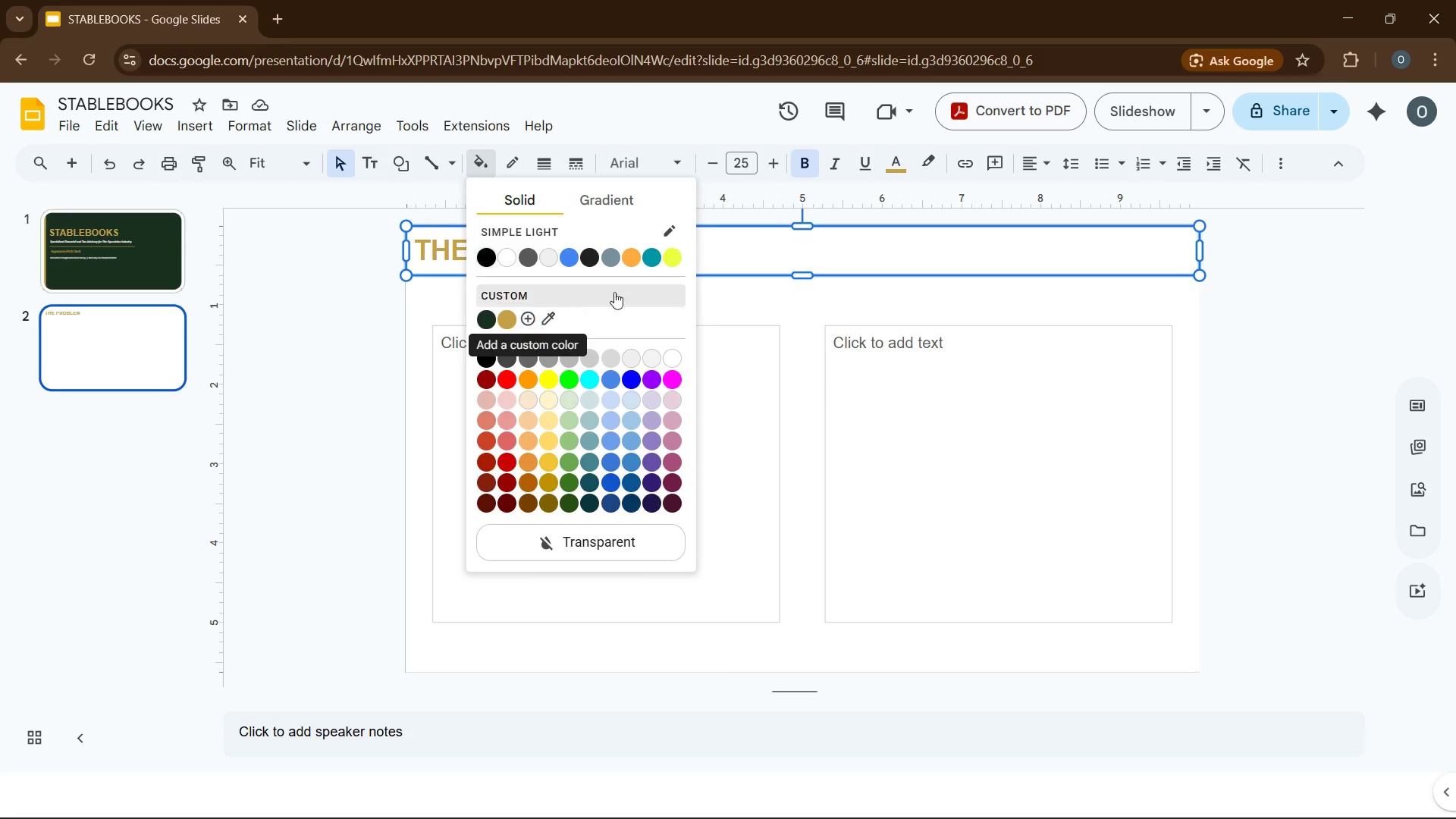 
left_click([528, 319])
 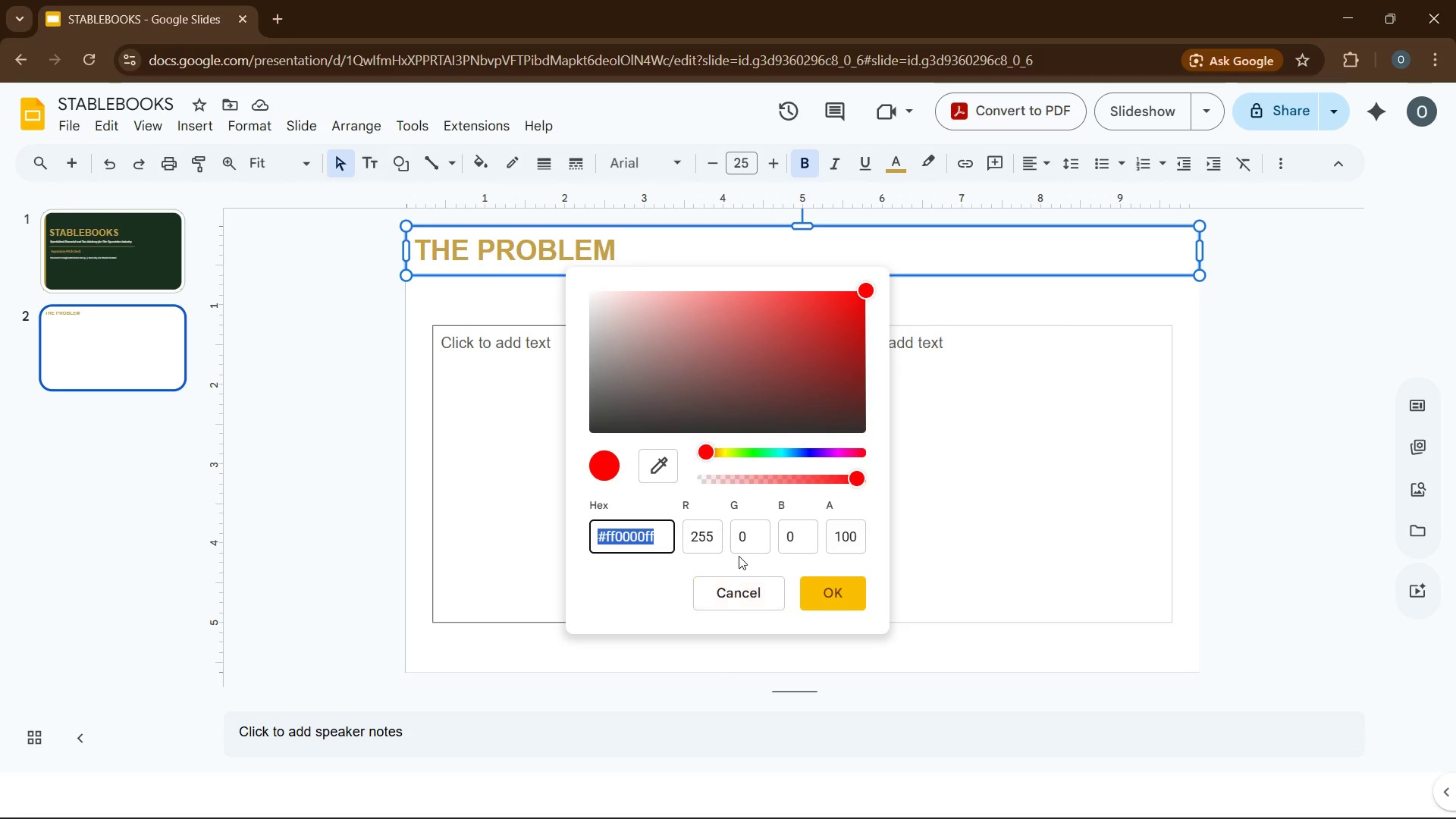 
key(Quote)
 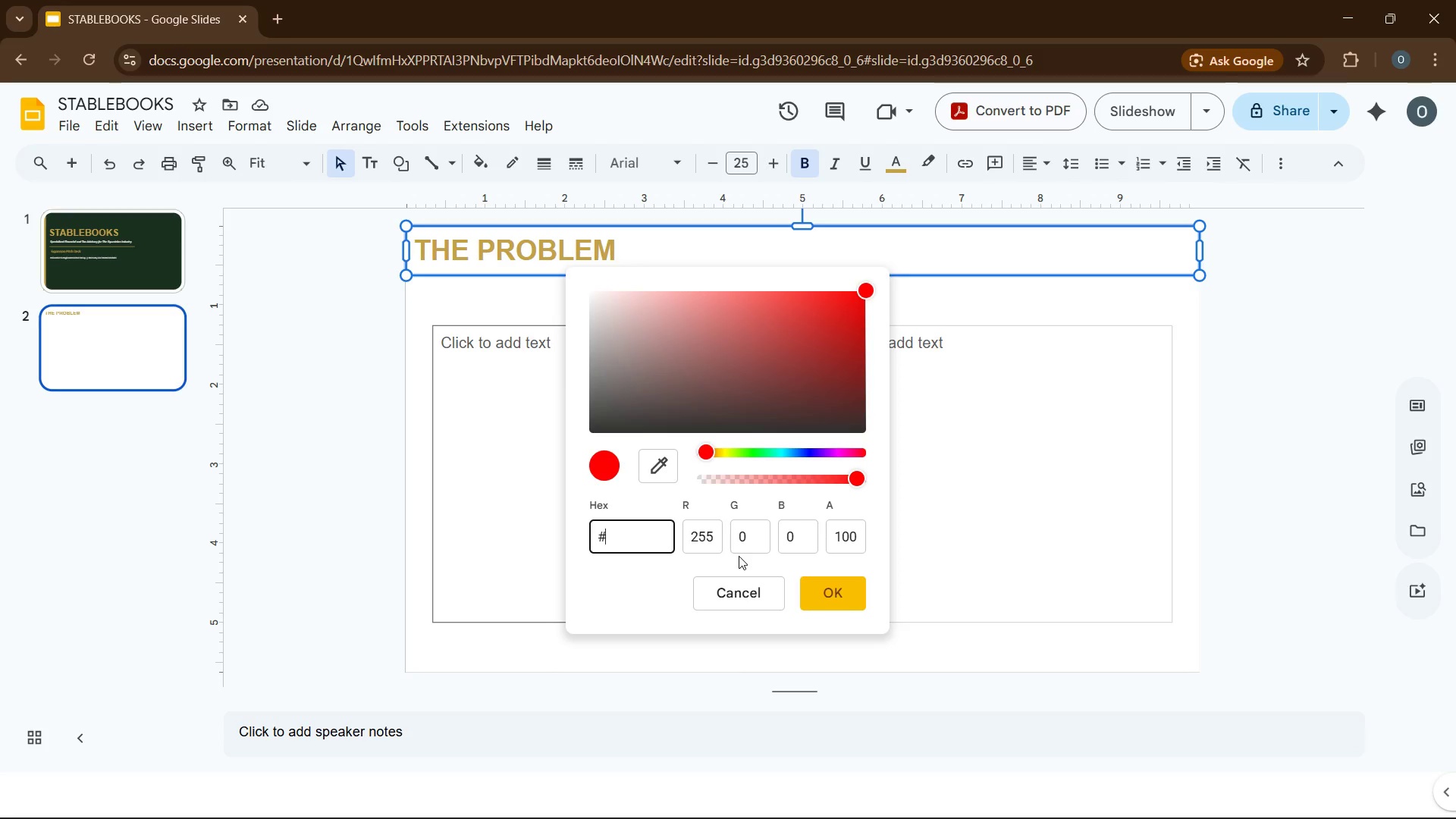 
wait(17.64)
 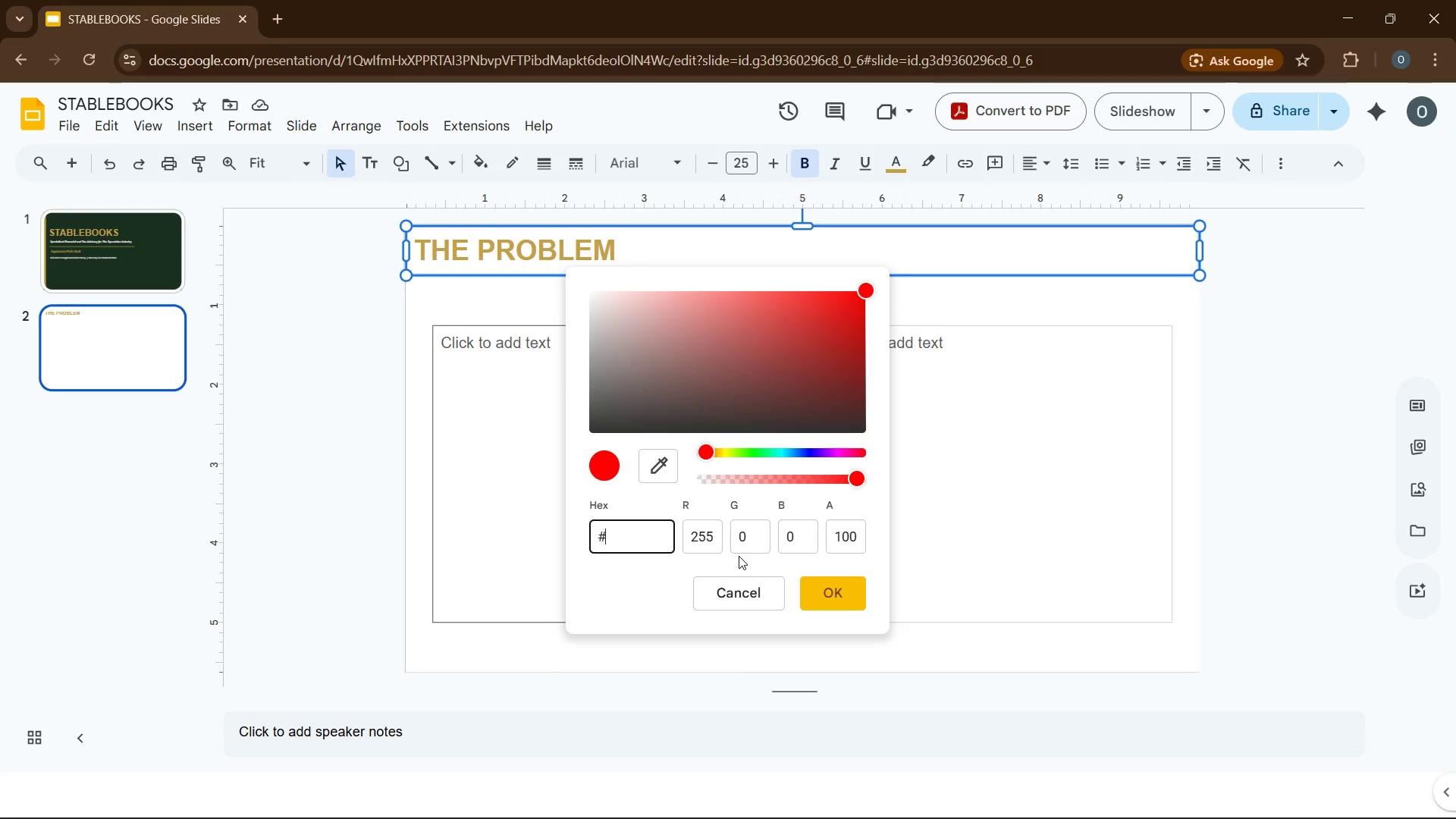 
type(1B3022)
 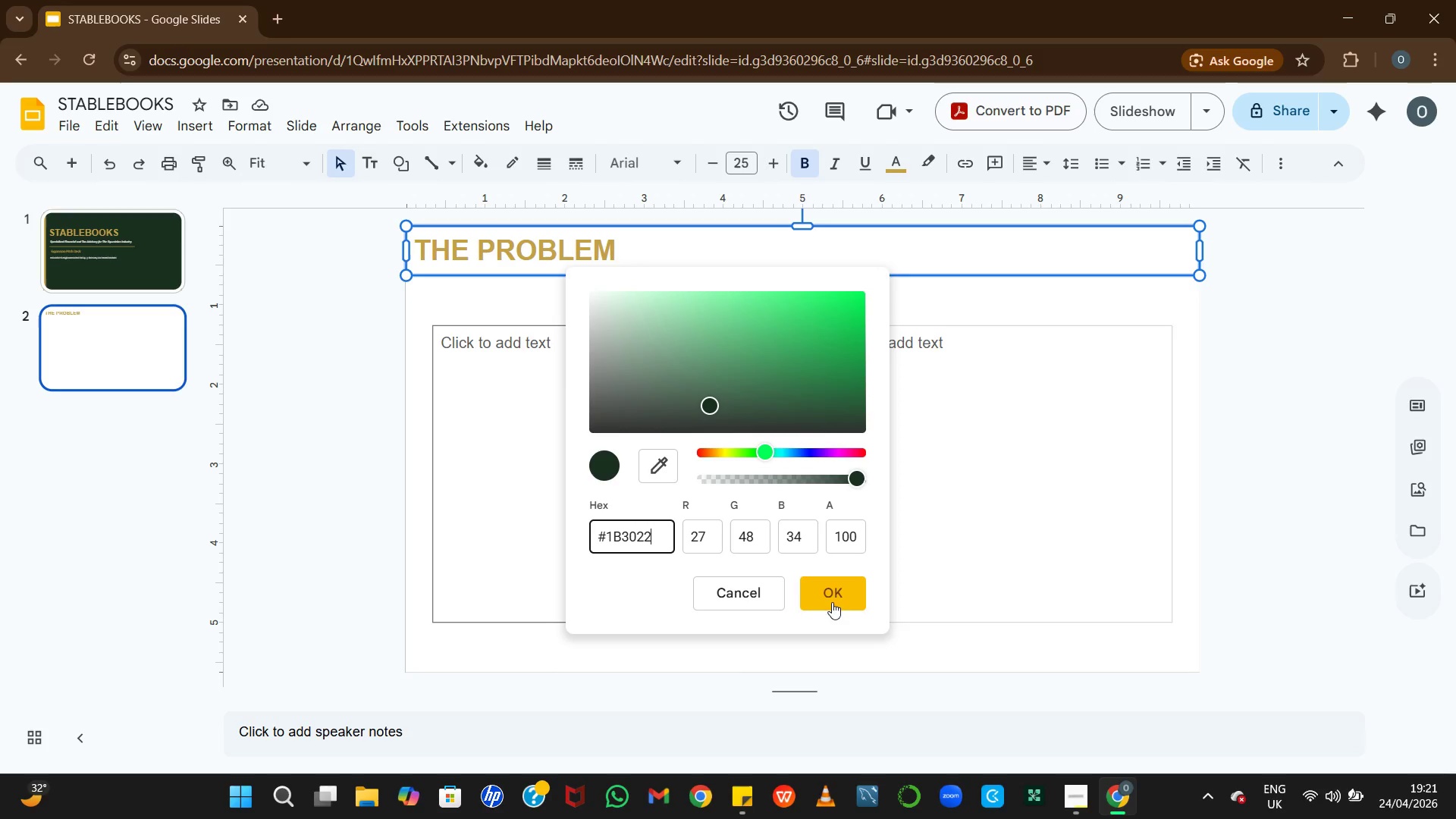 
left_click([834, 593])
 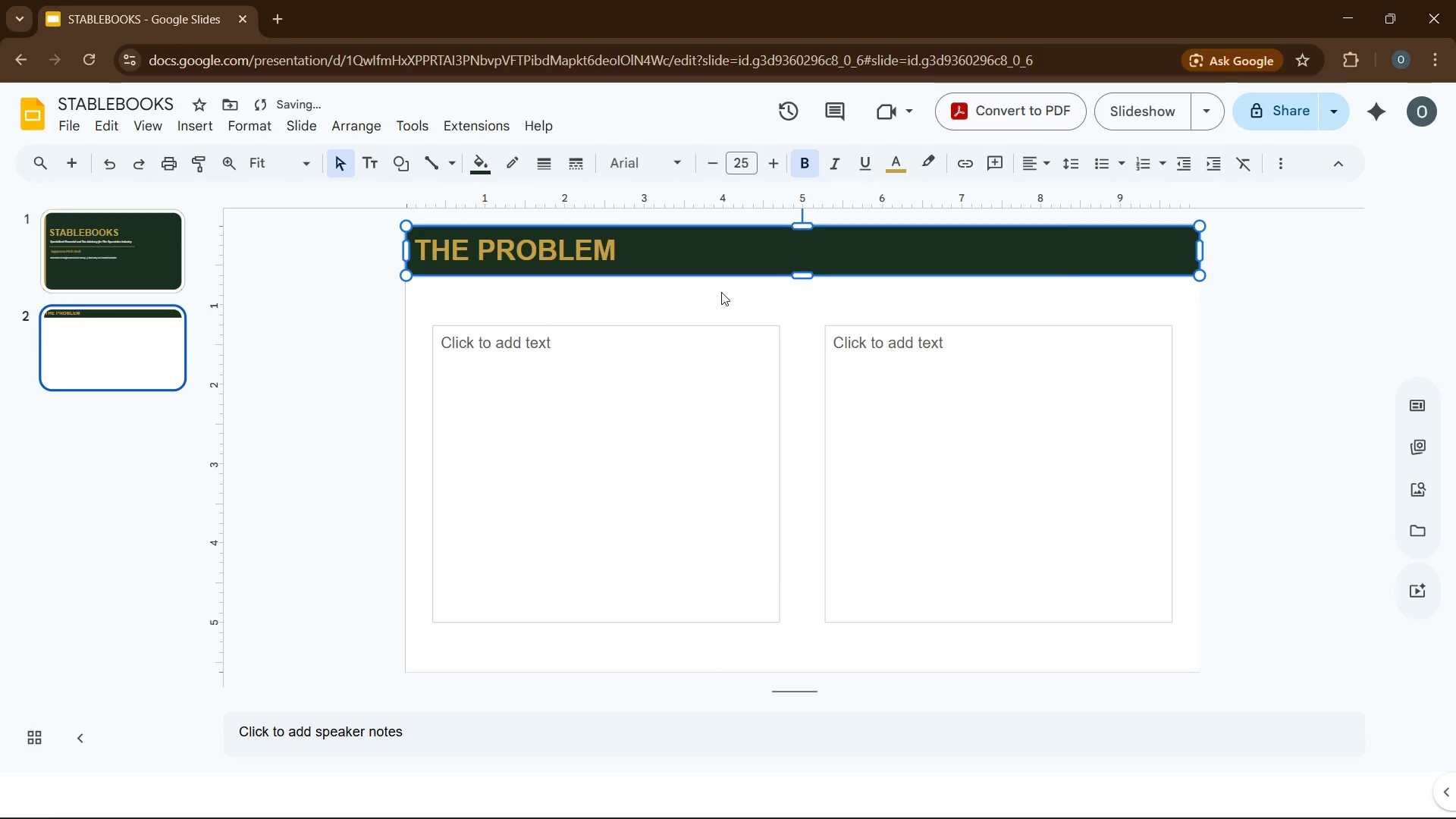 
left_click([721, 292])
 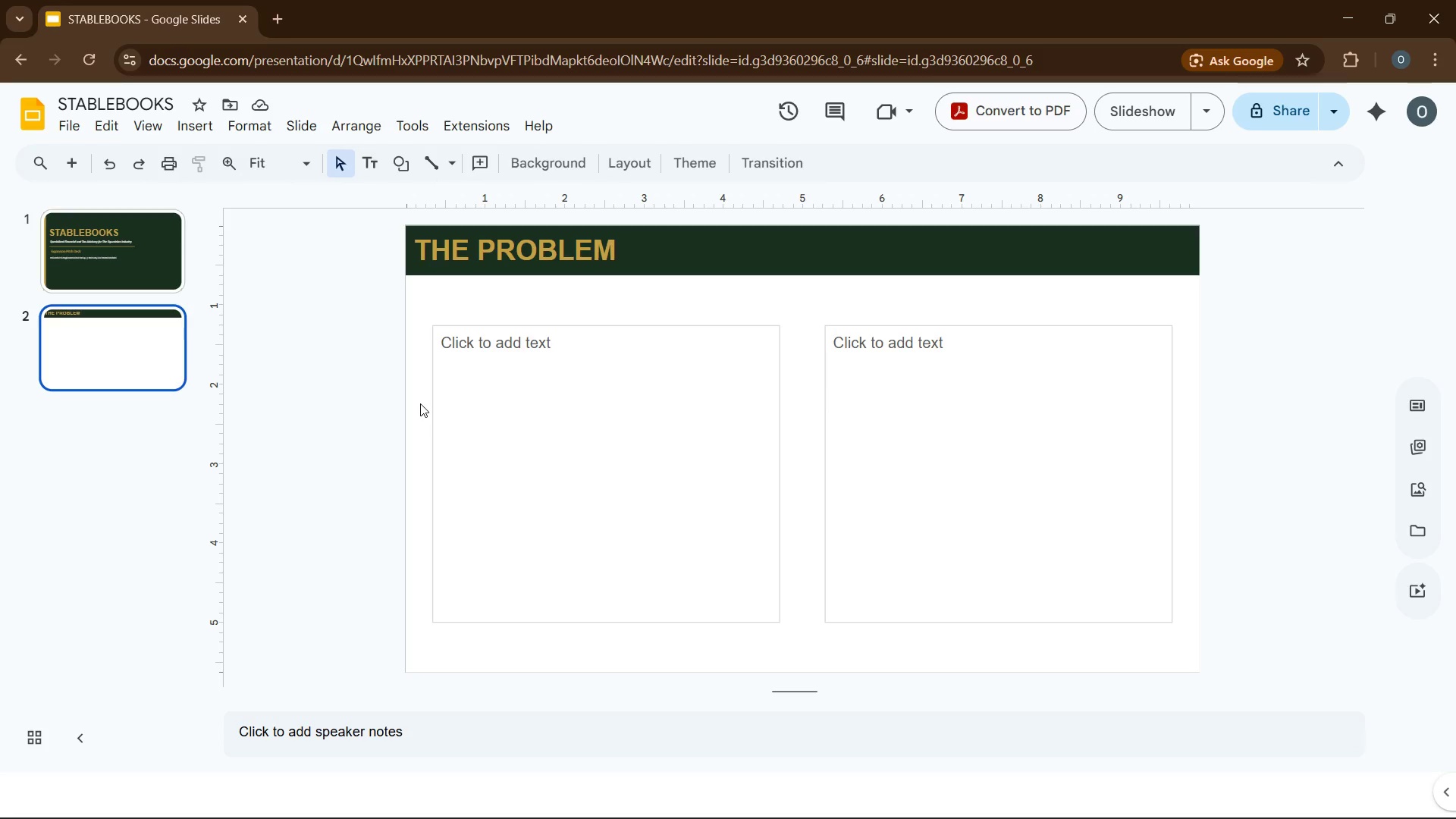 
wait(14.59)
 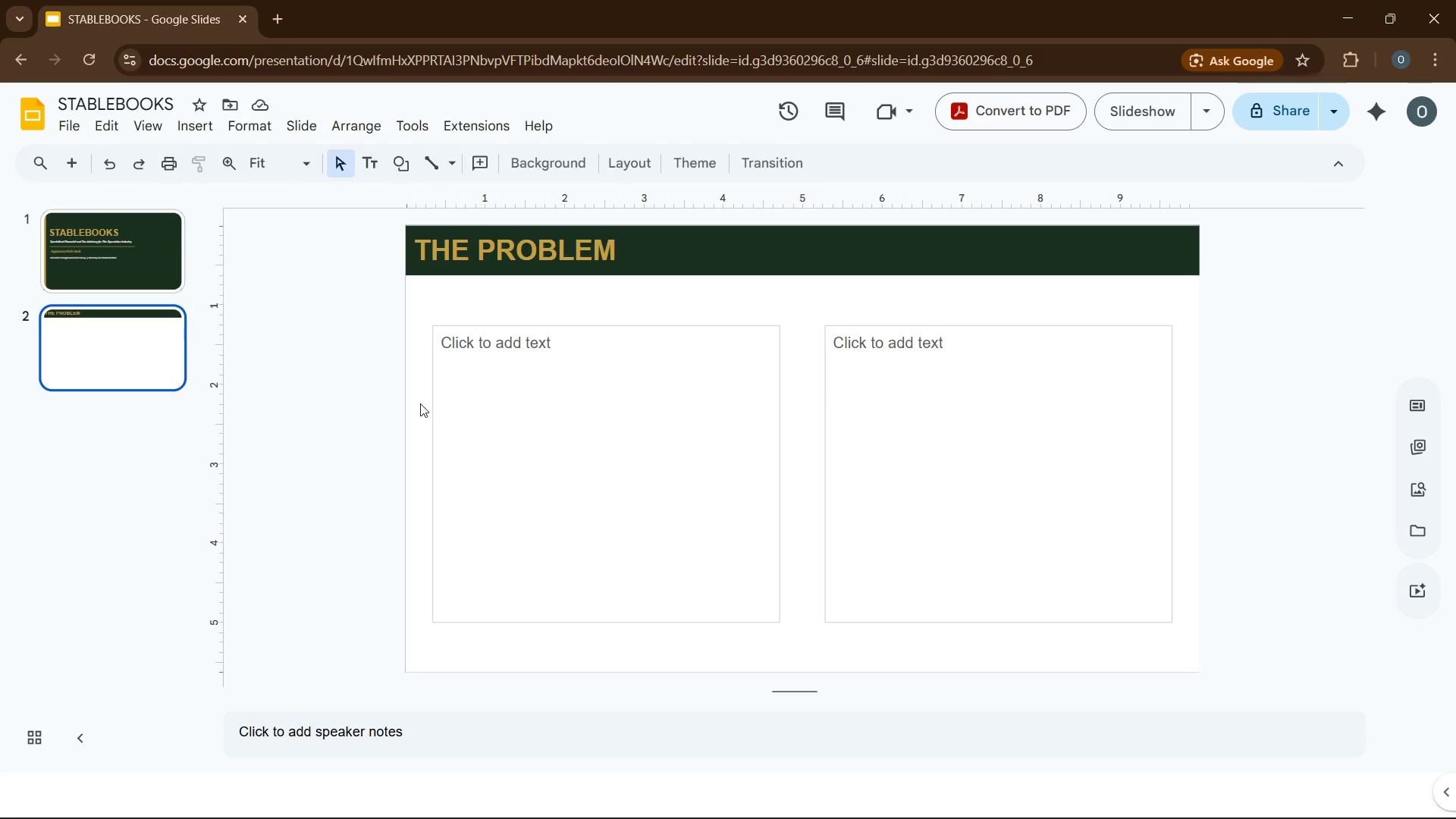 
left_click([551, 423])
 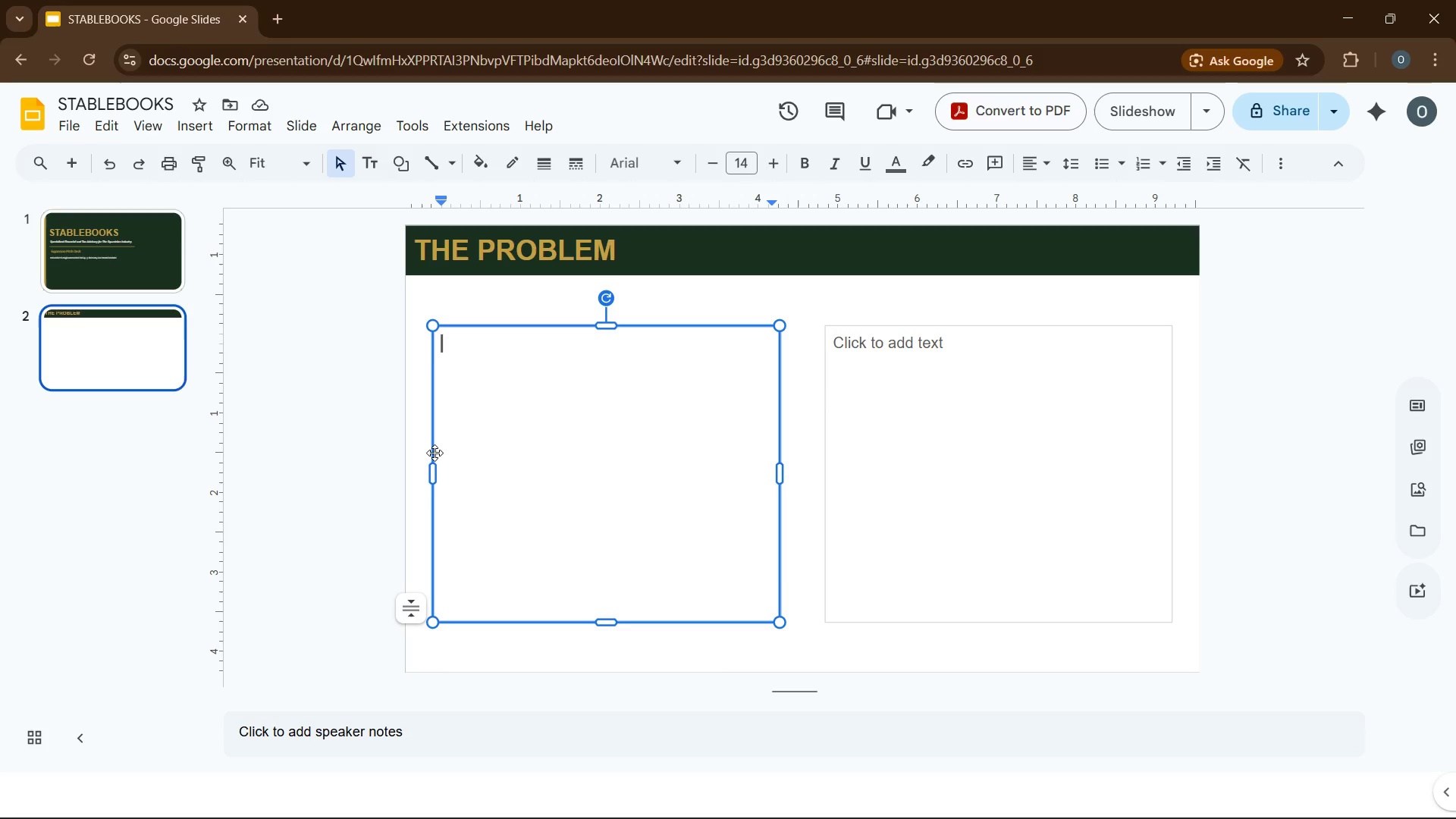 
wait(7.08)
 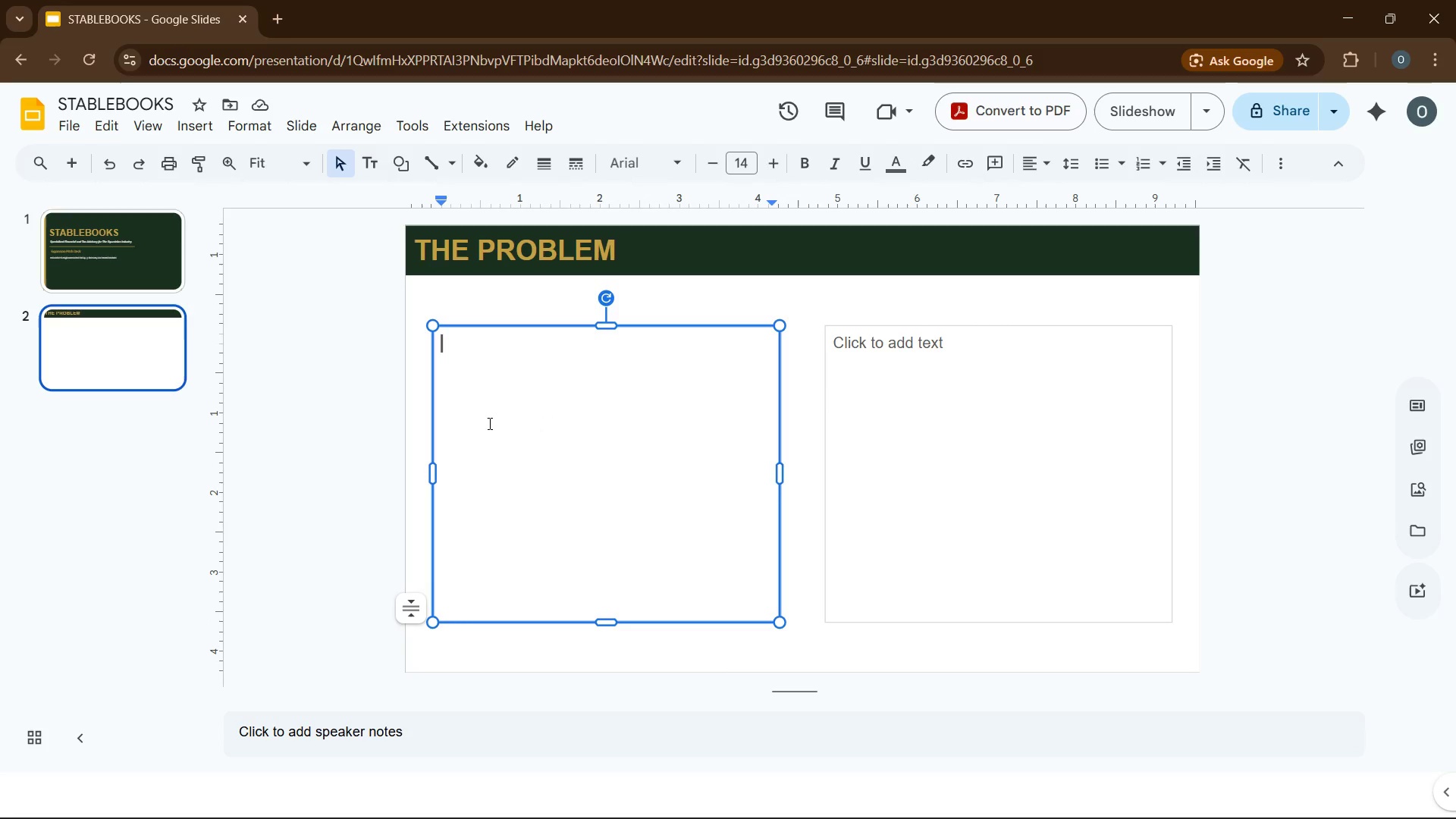 
left_click([480, 304])
 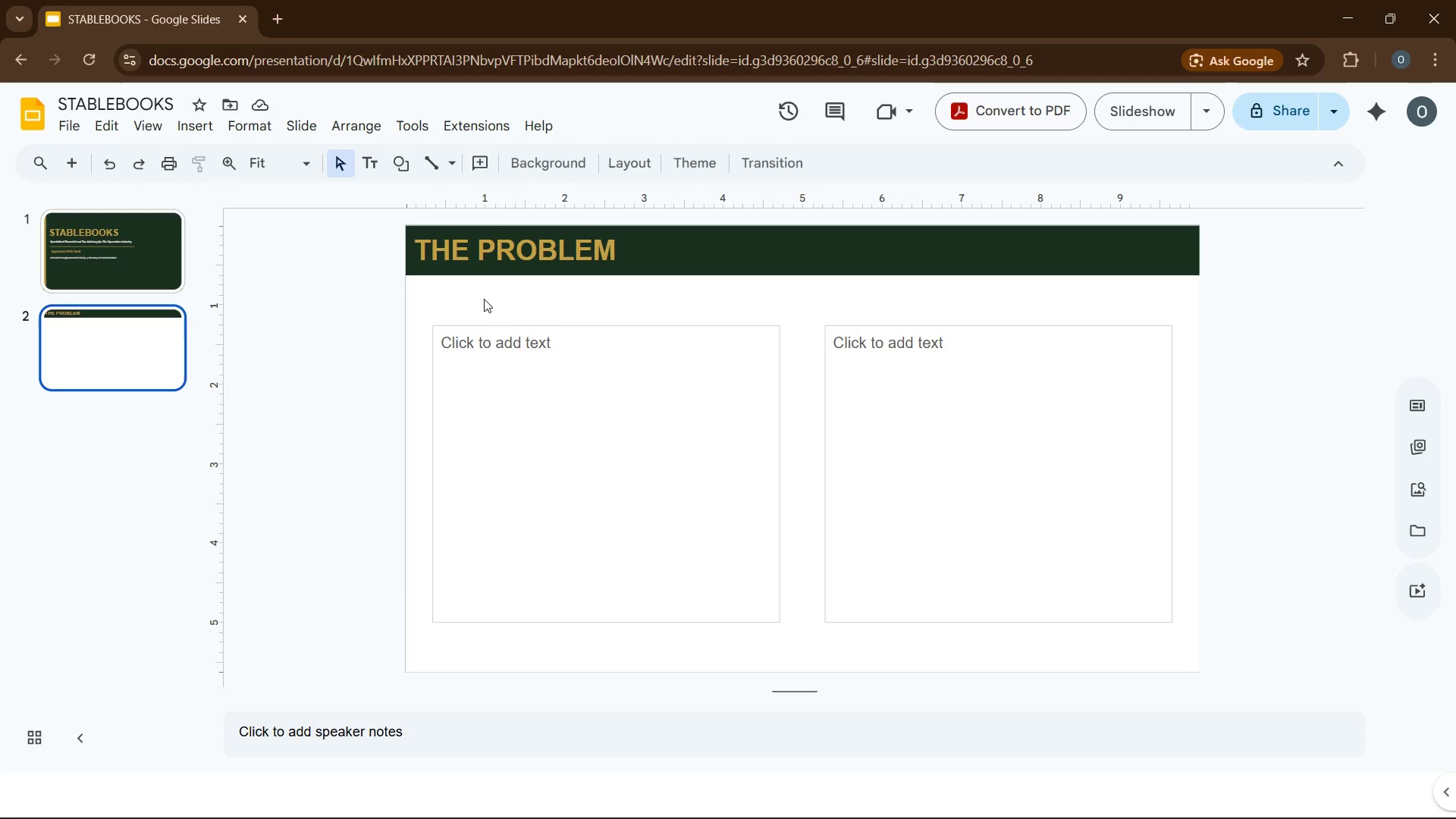 
left_click([484, 299])
 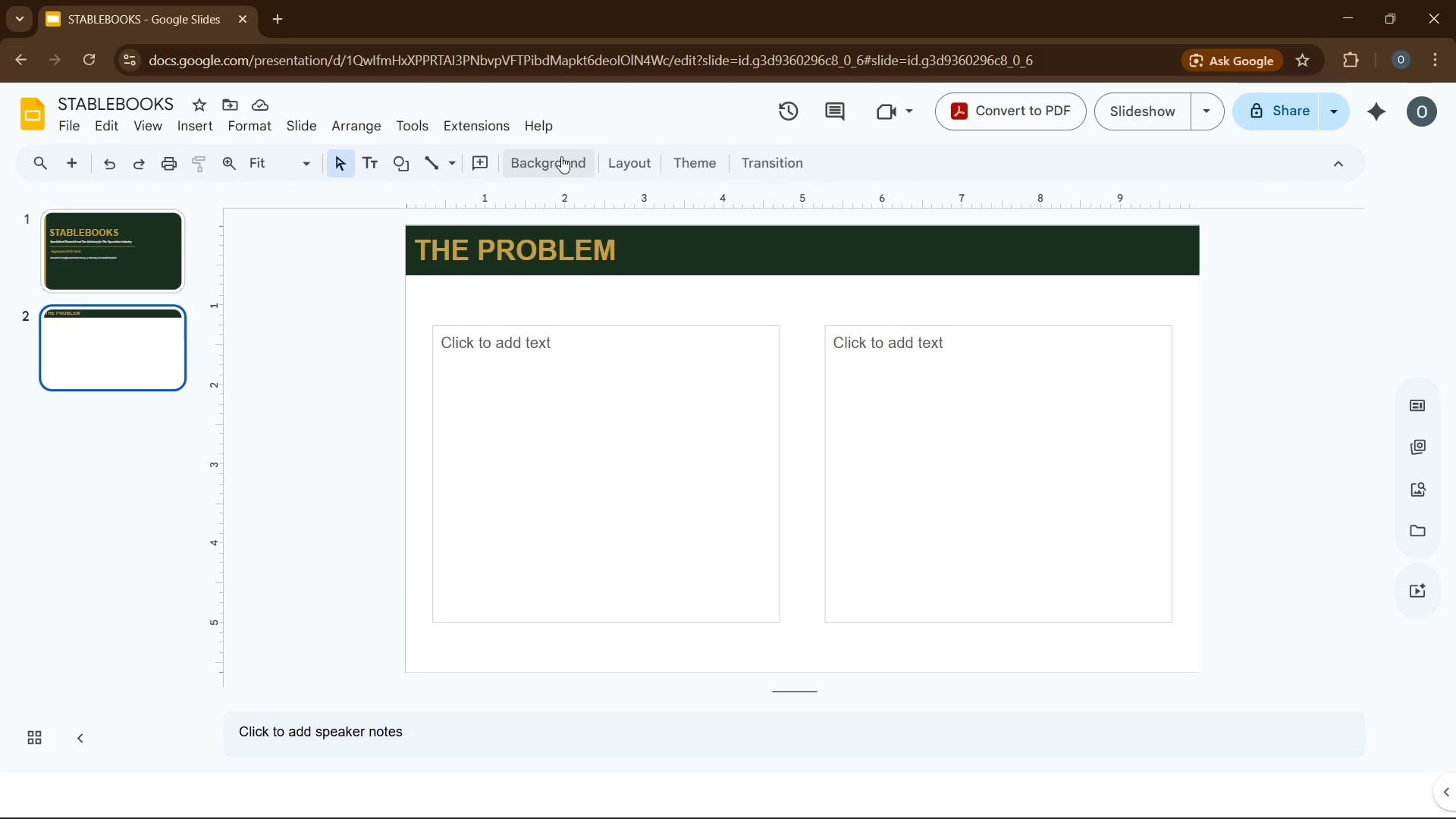 
left_click([561, 156])
 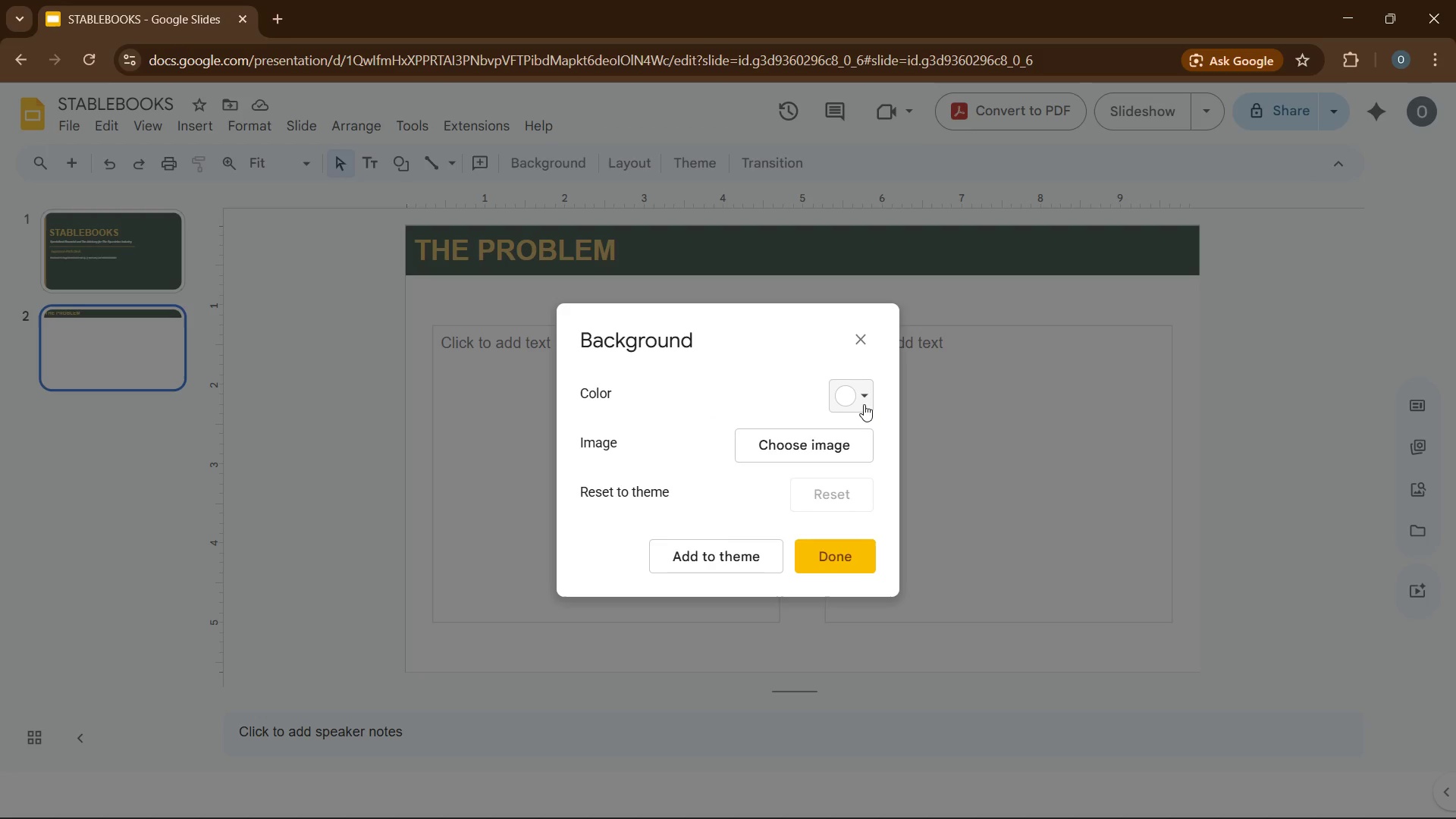 
left_click([864, 404])
 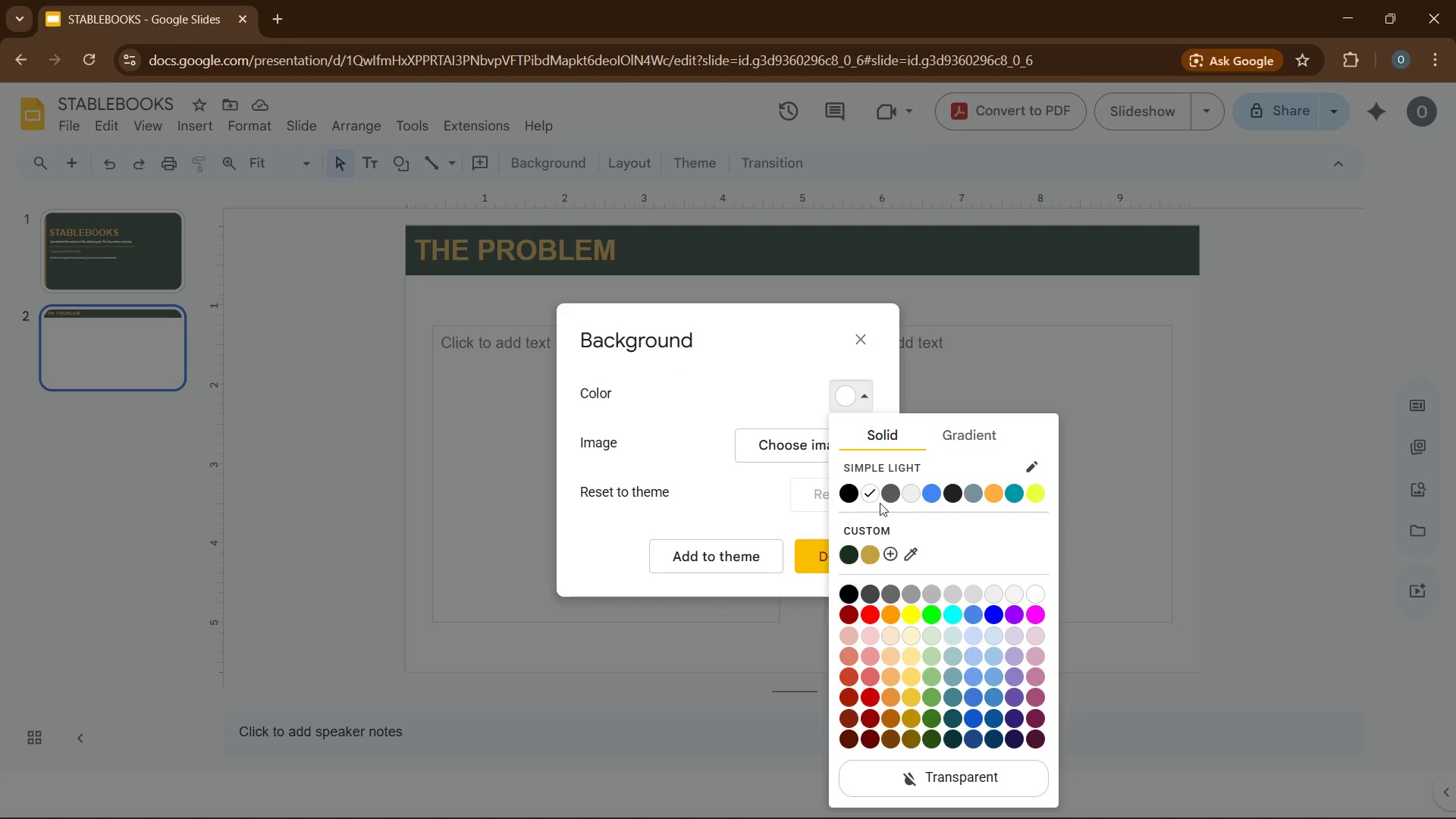 
wait(46.55)
 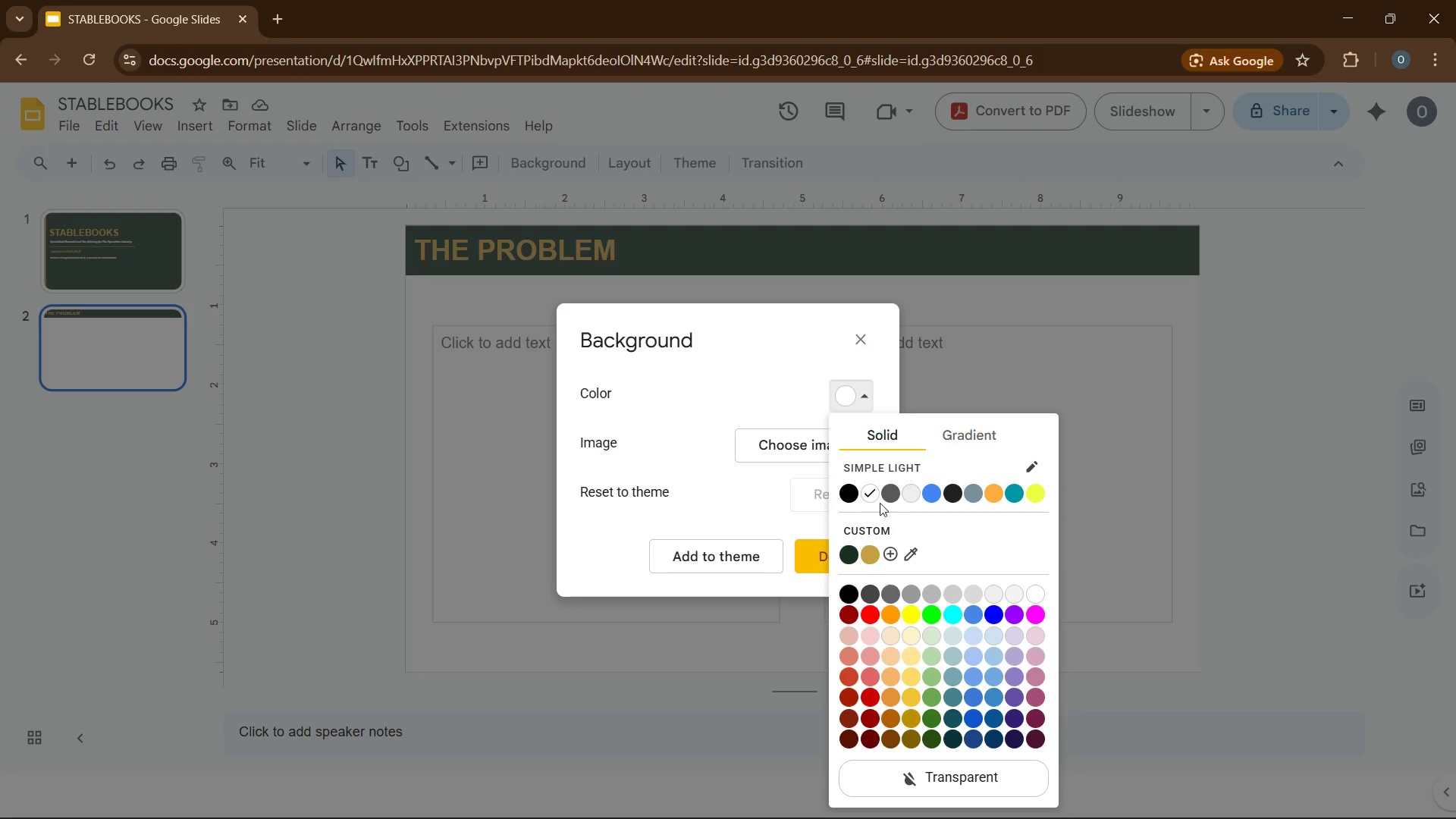 
left_click([337, 23])
 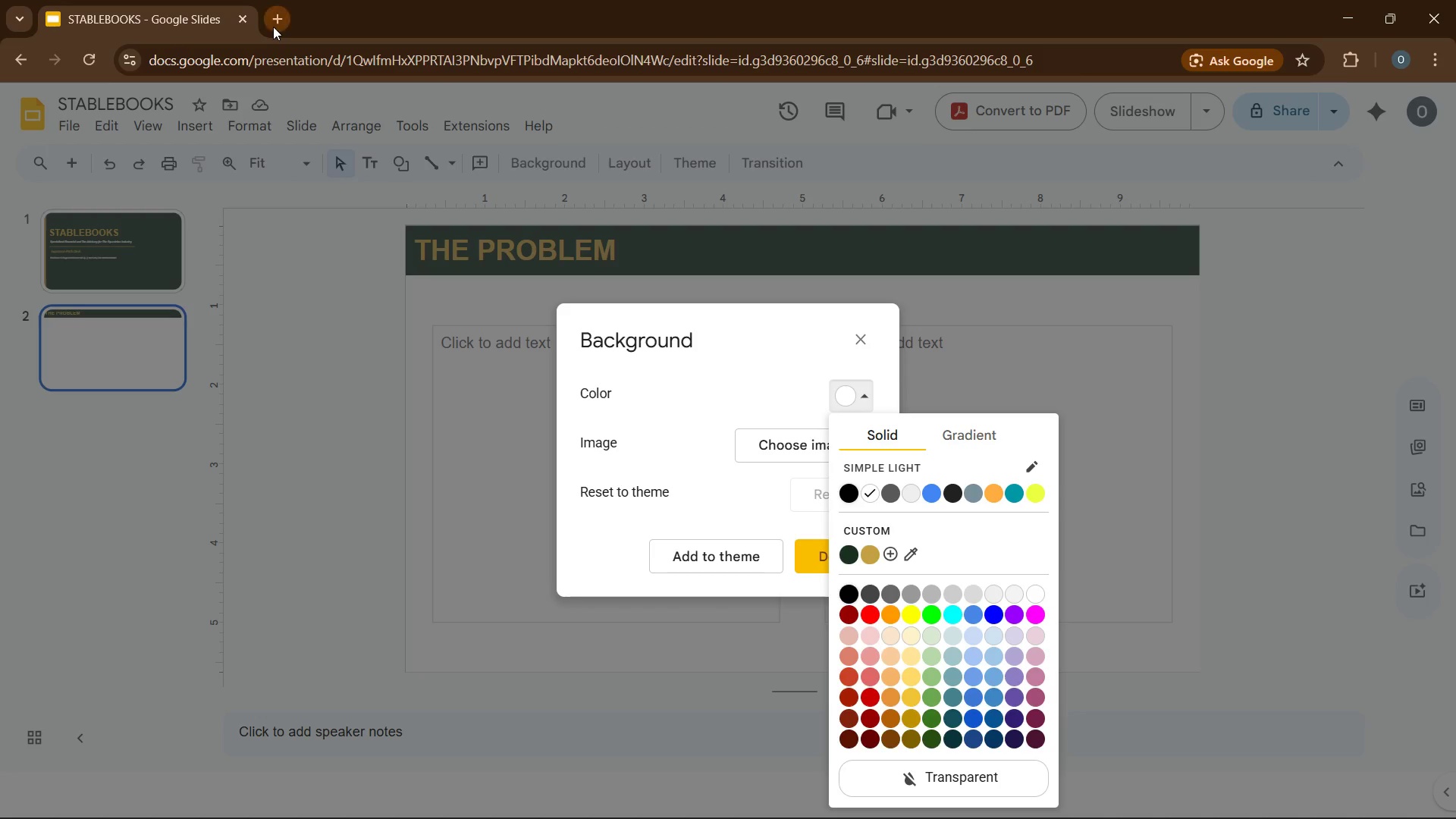 
left_click([272, 26])
 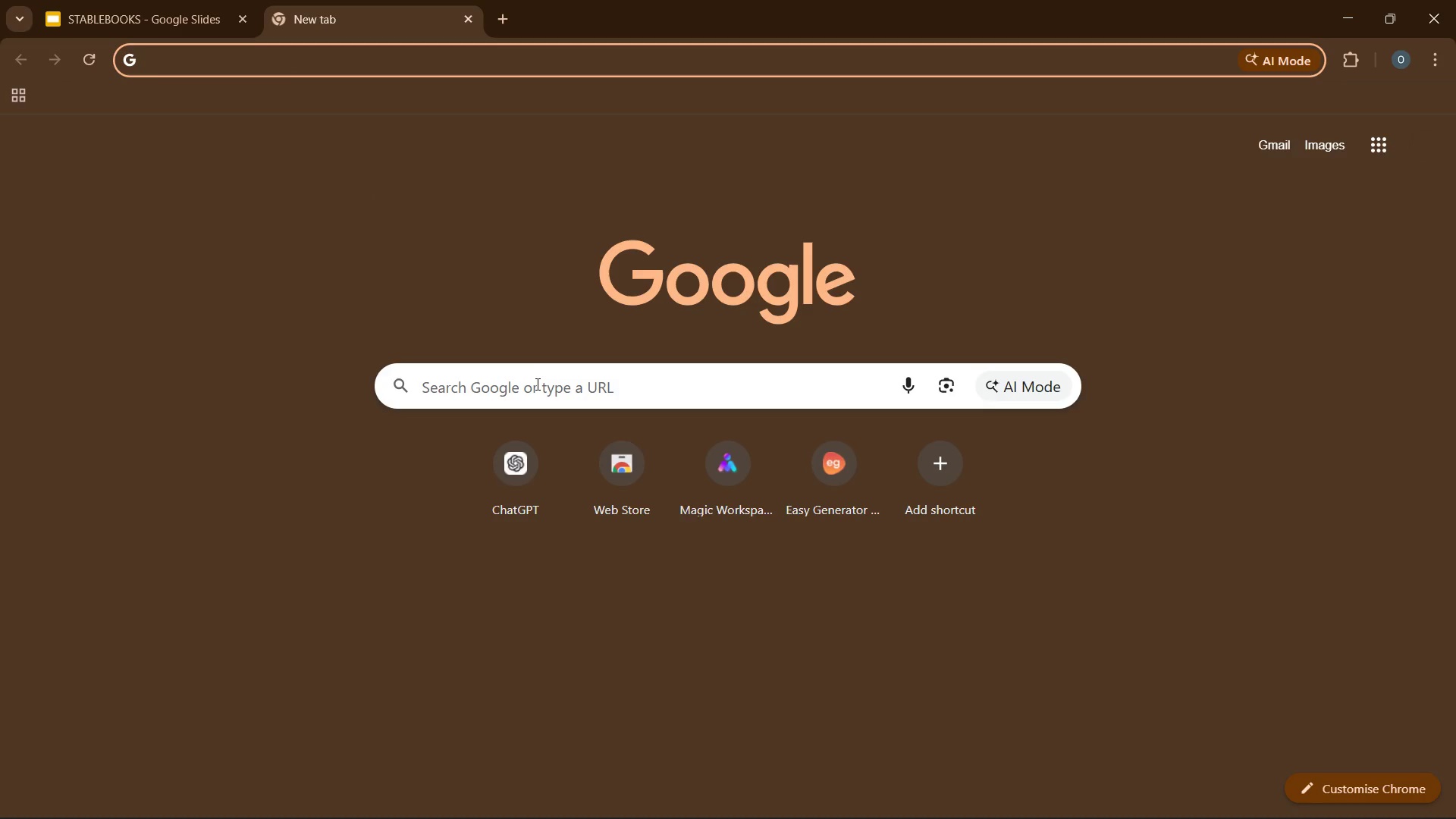 
left_click([536, 384])
 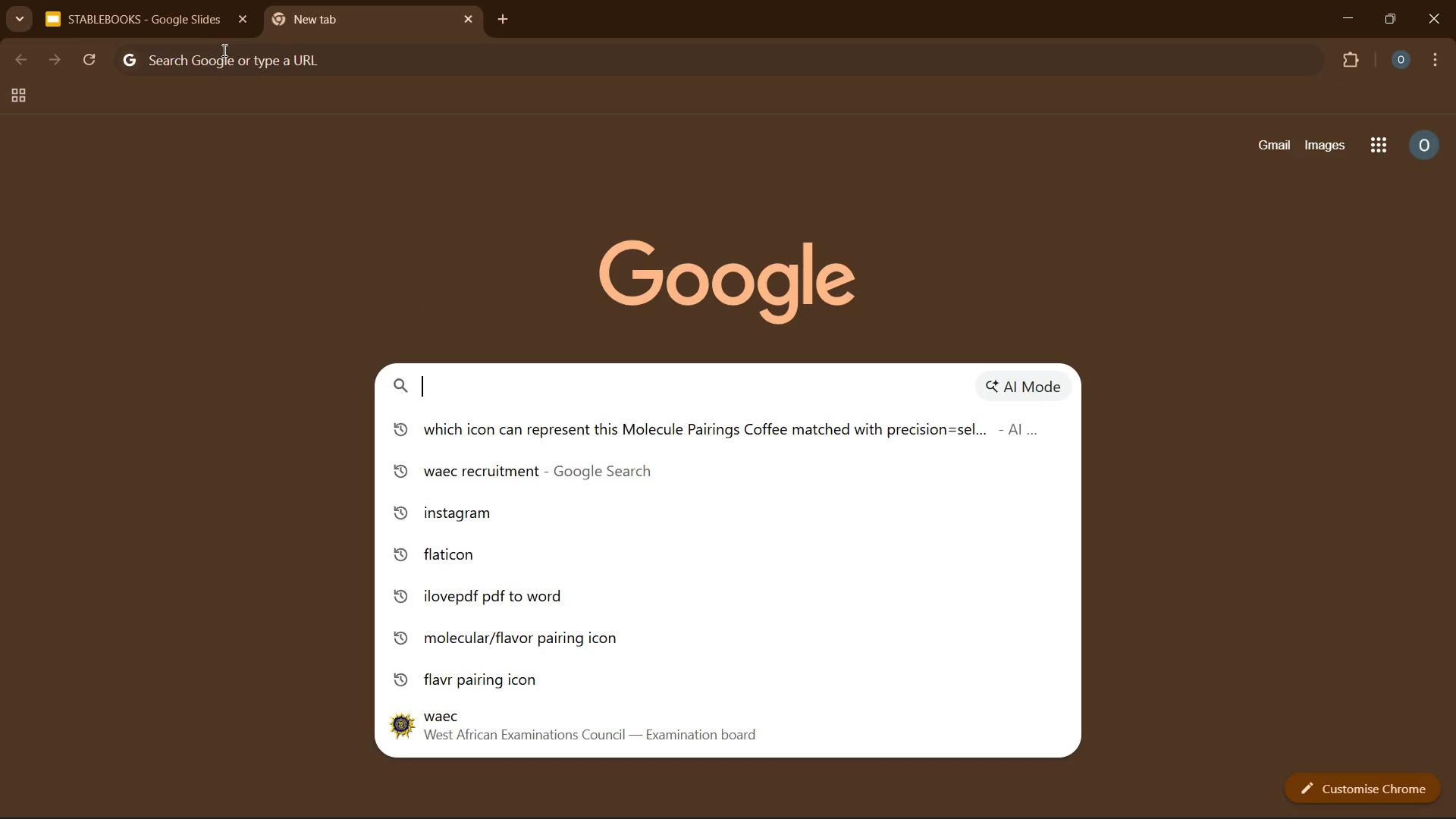 
left_click([201, 17])
 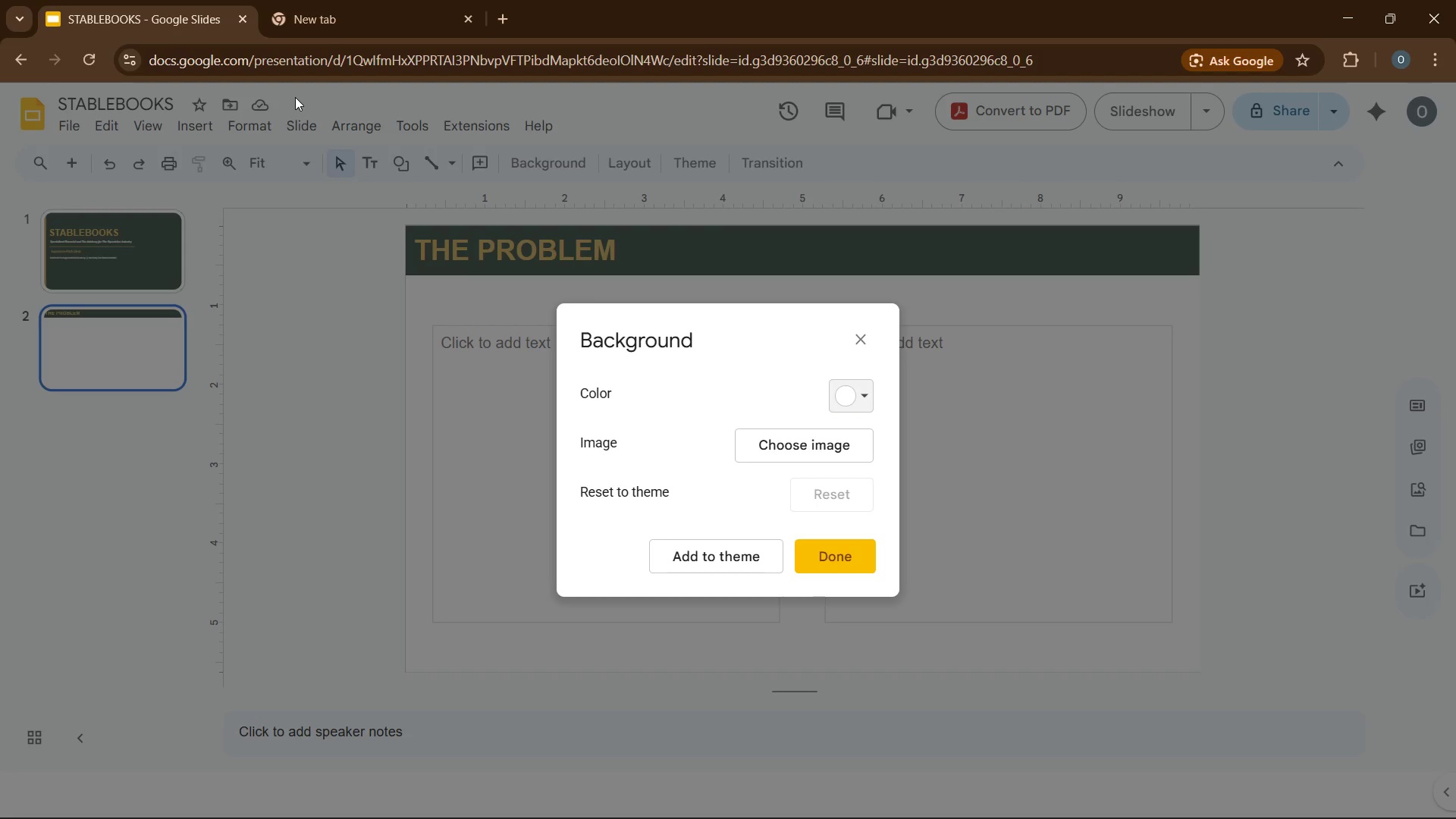 
wait(16.44)
 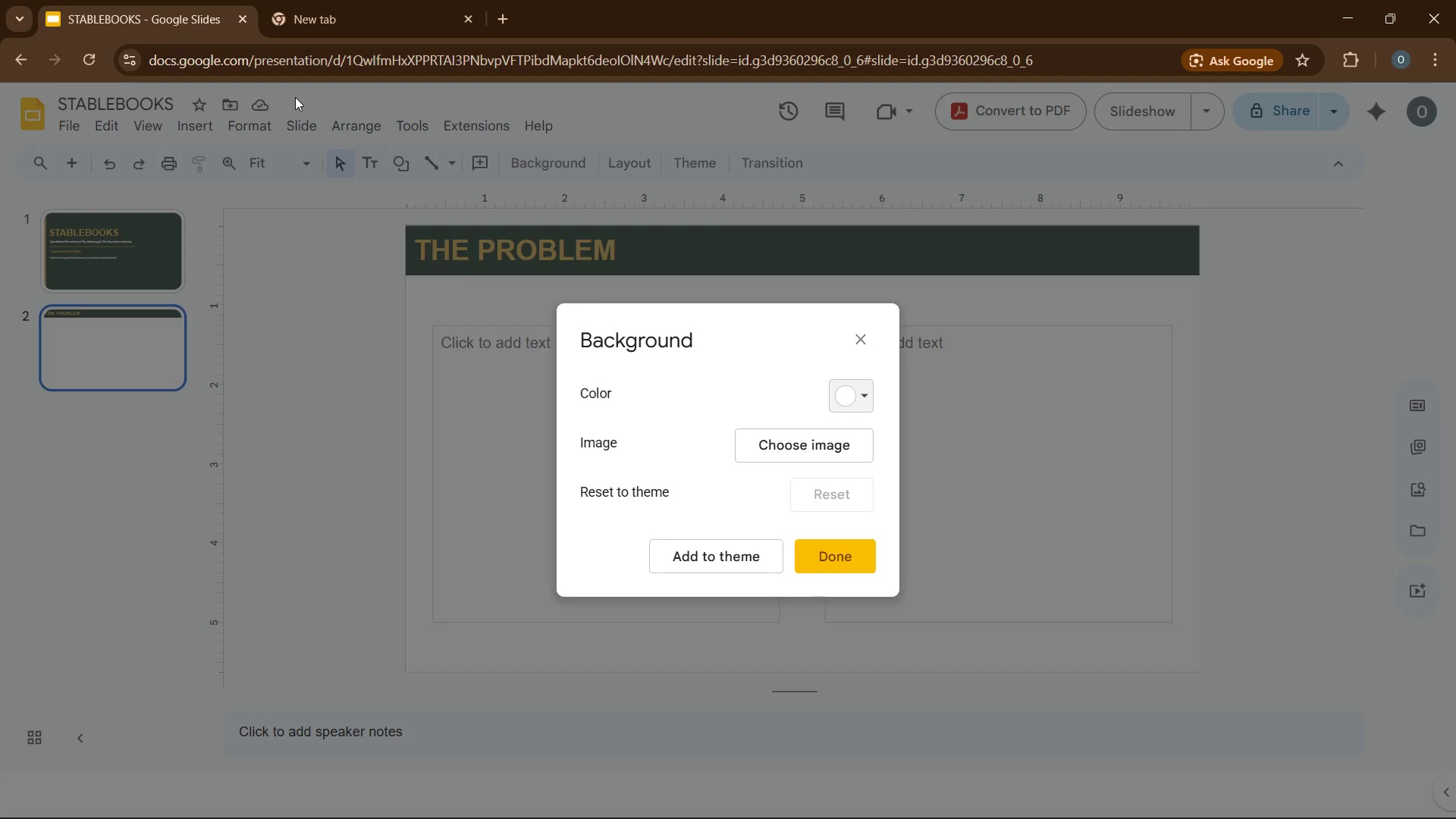 
left_click([837, 394])
 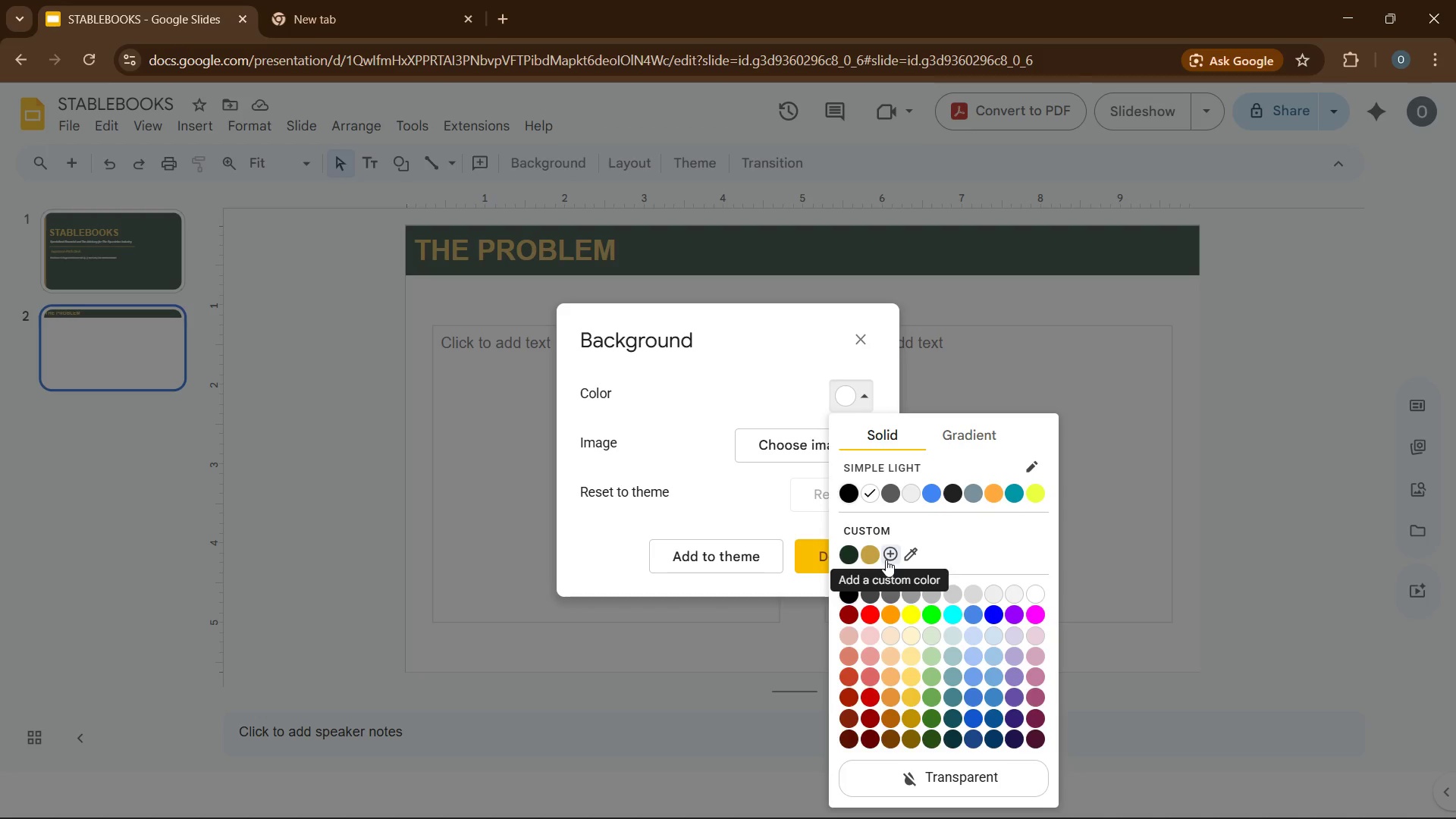 
left_click([886, 559])
 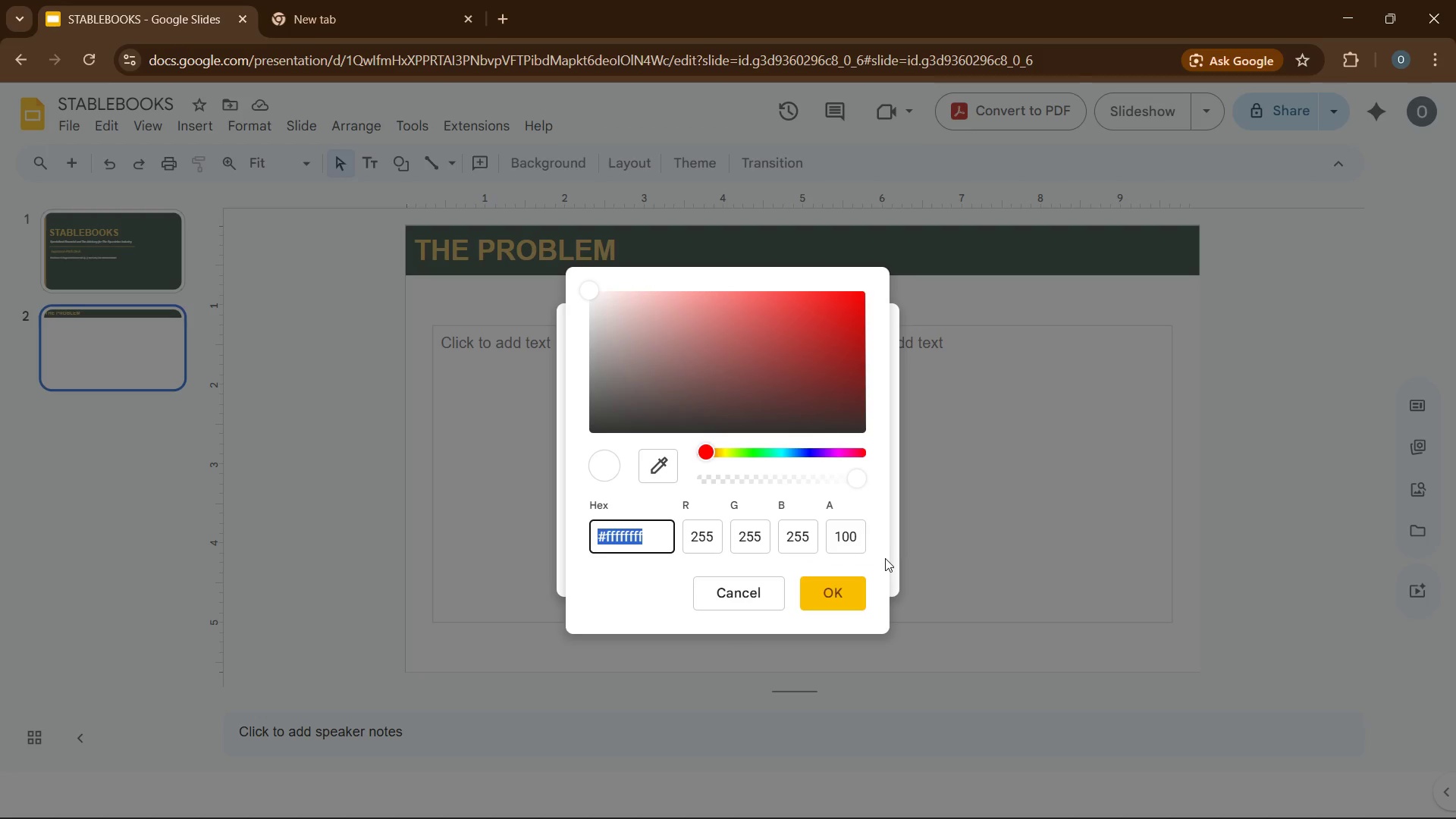 
type('FFFBF0)
 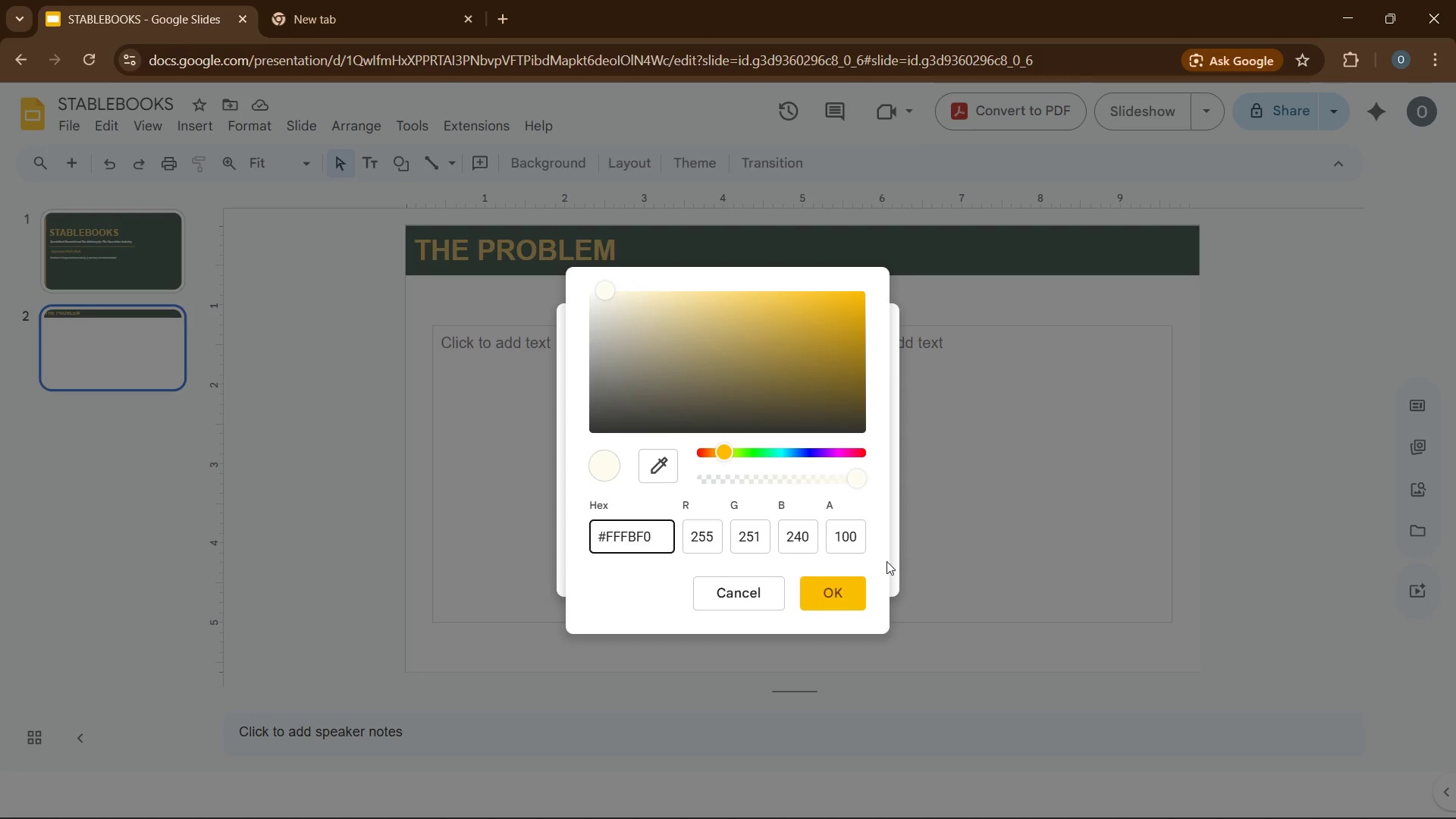 
wait(6.58)
 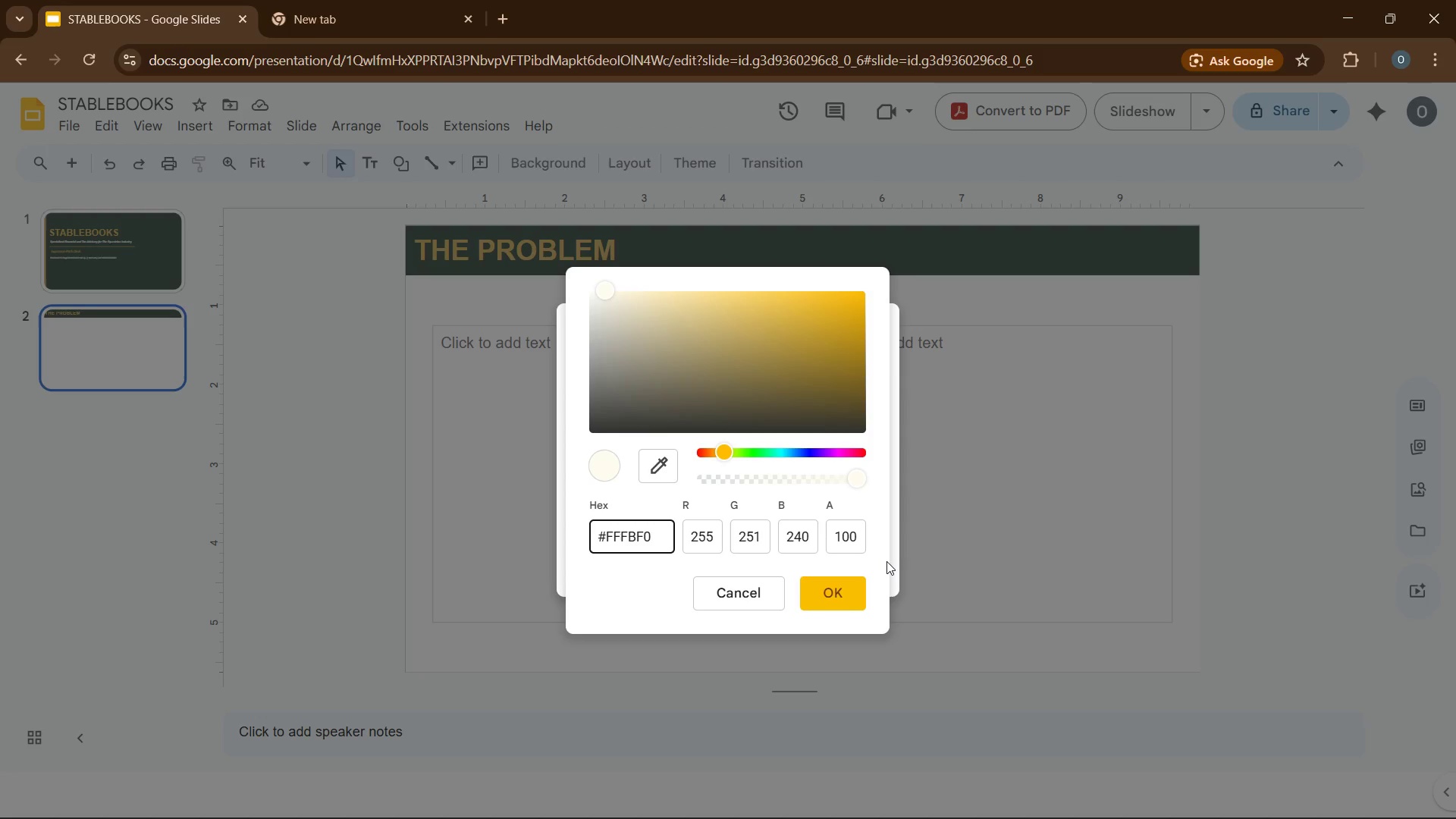 
hold_key(key=Backspace, duration=0.58)
 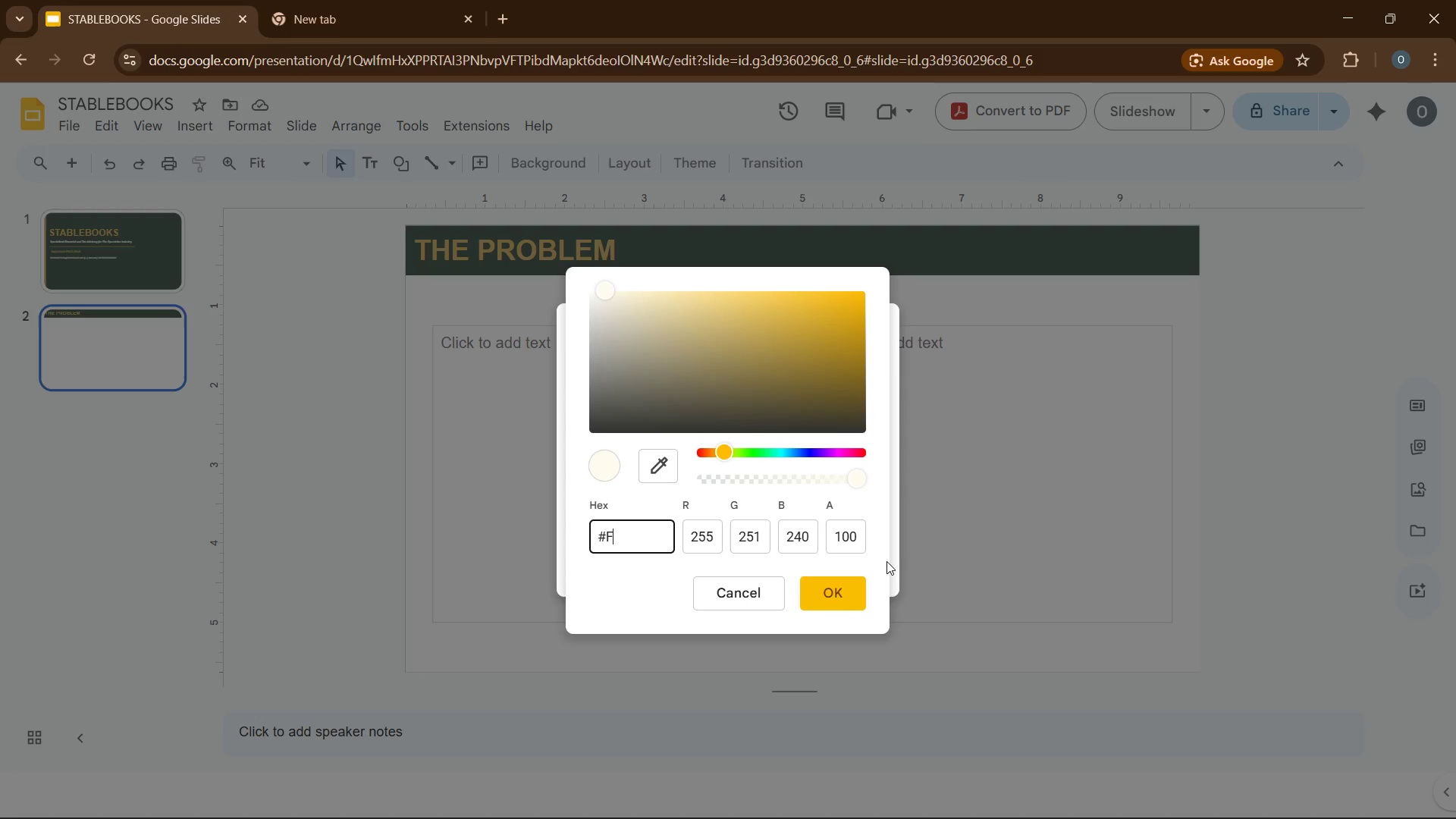 
key(Backspace)
type(5F5F5)
 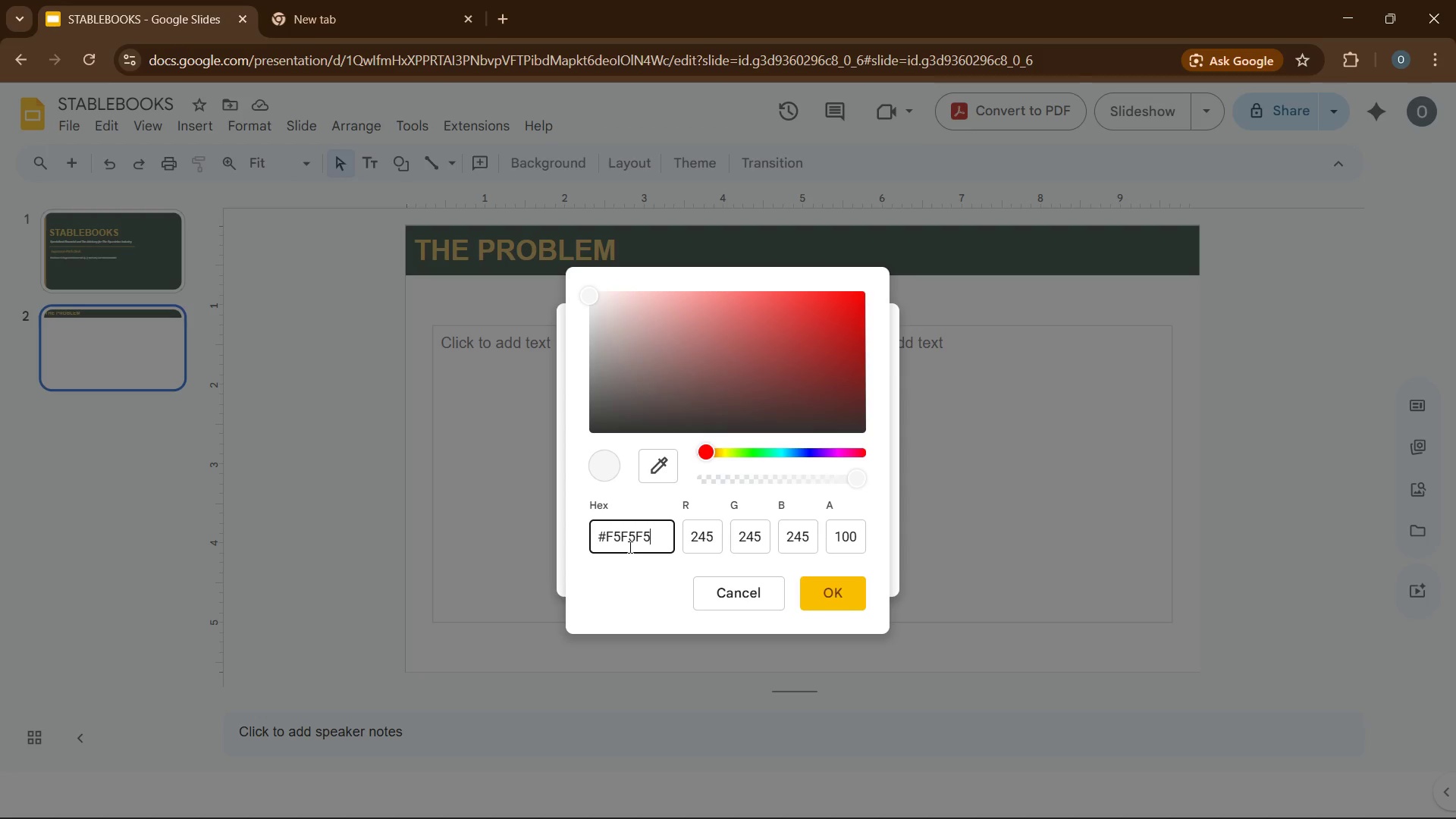 
wait(11.58)
 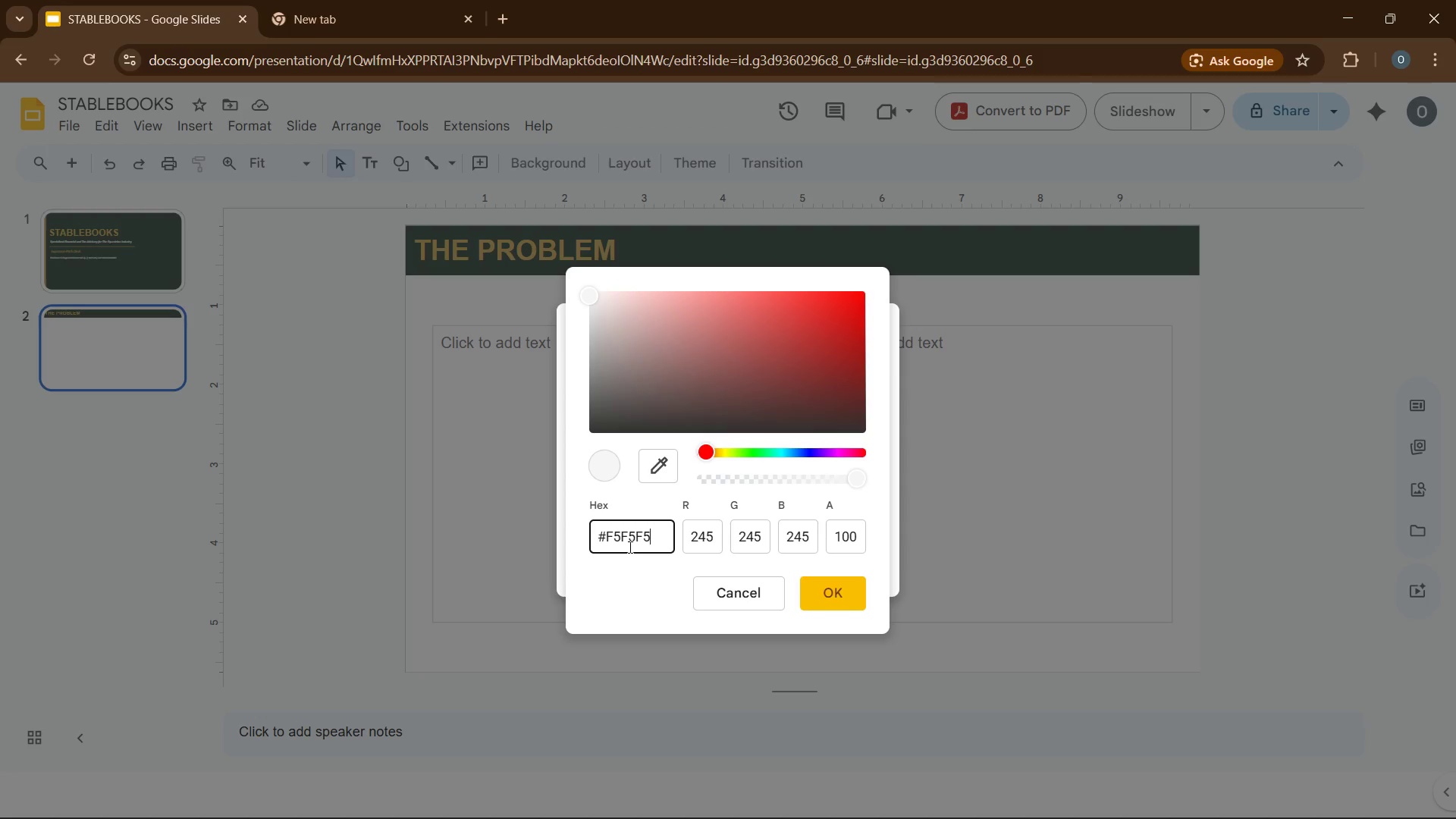 
left_click([746, 585])
 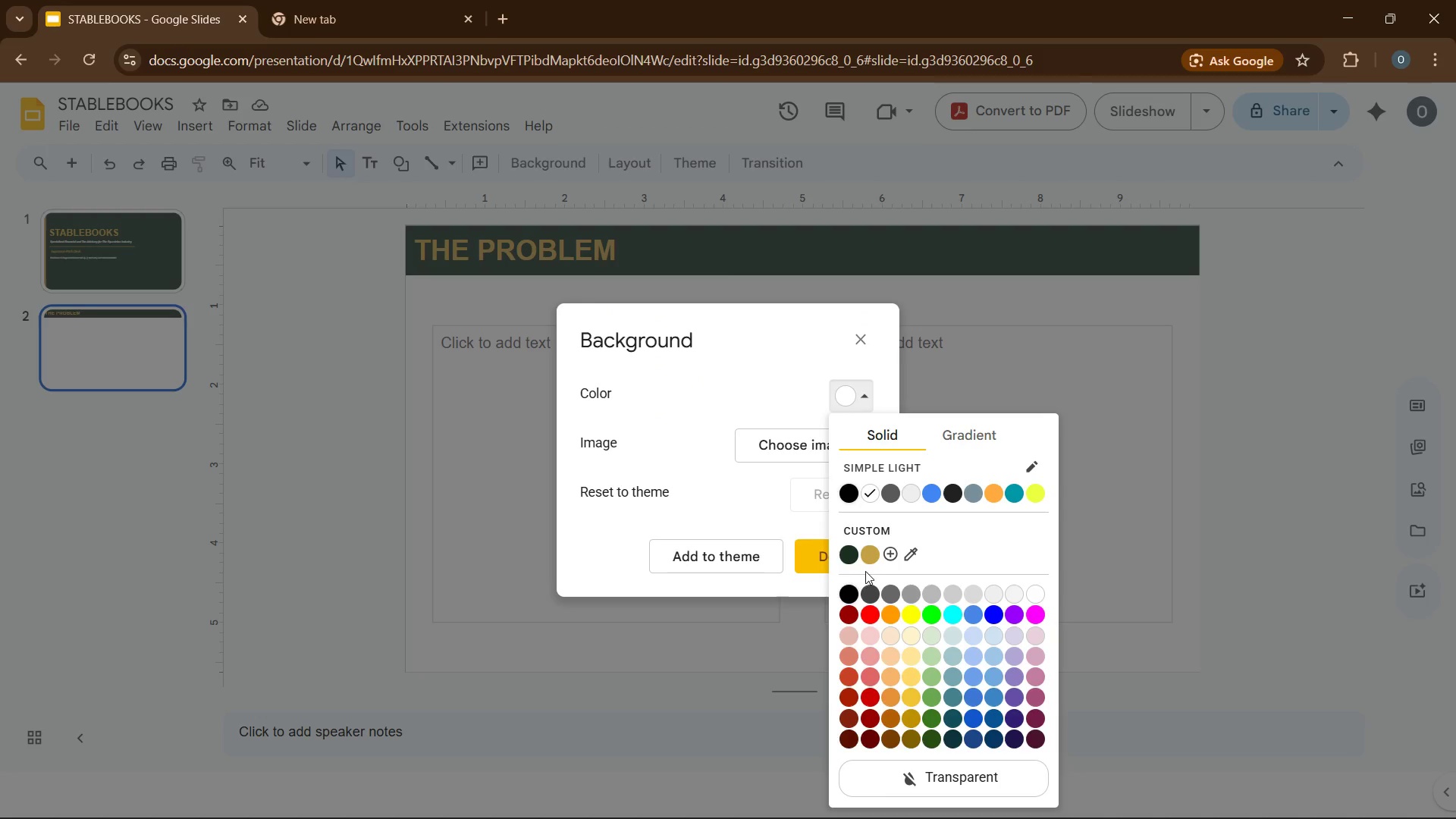 
left_click([889, 558])
 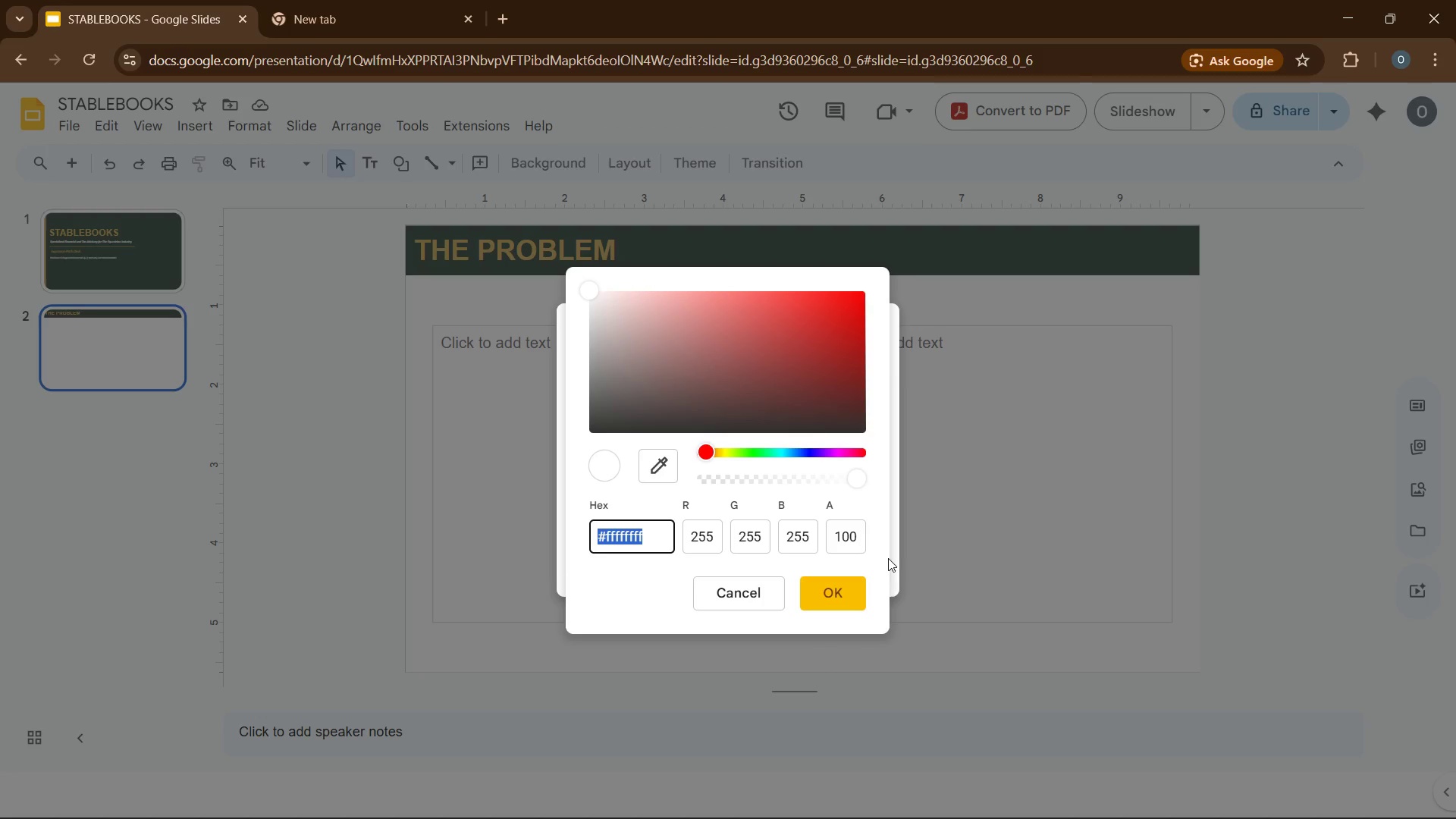 
type('F5F5F5)
 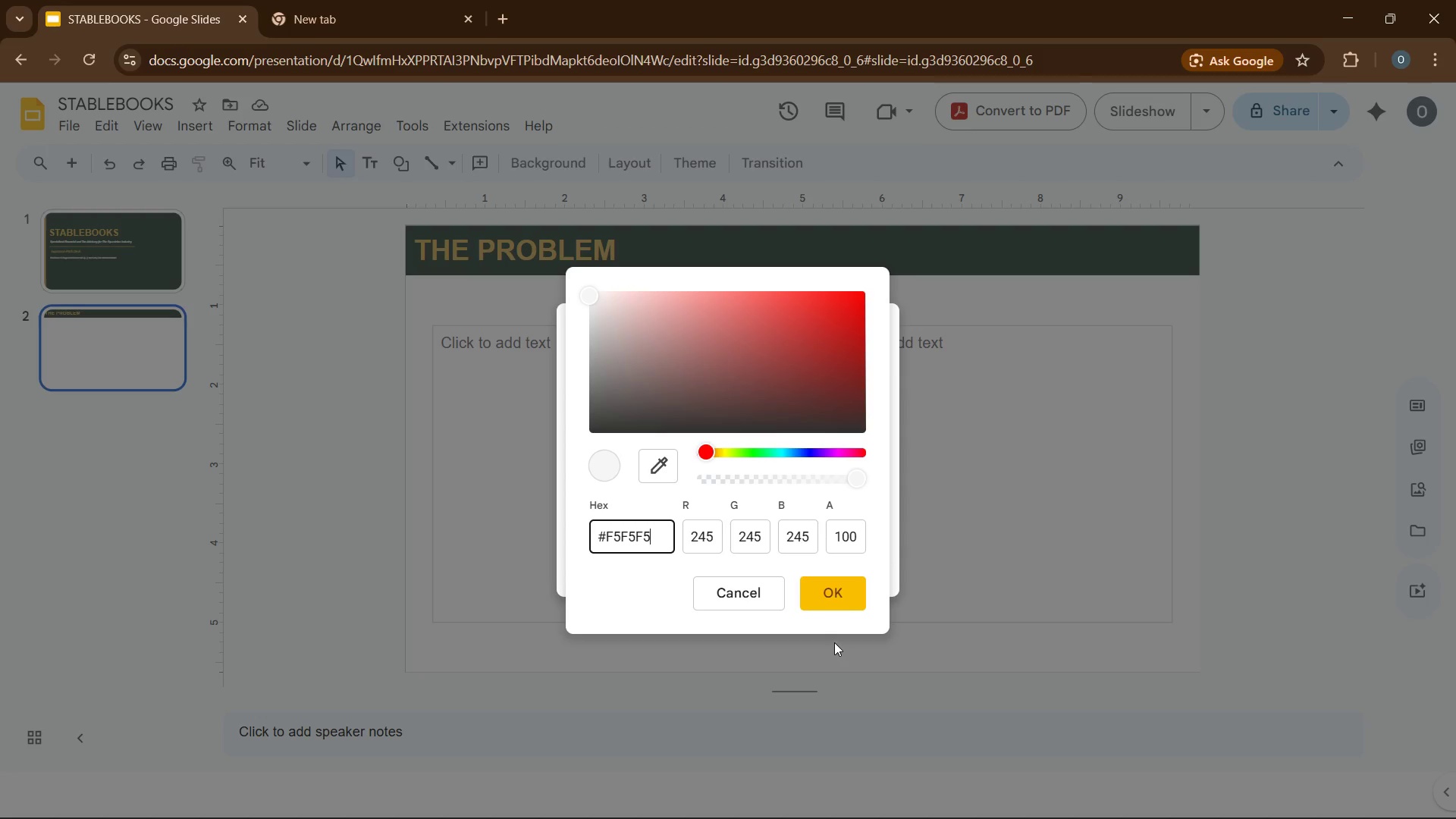 
left_click([828, 597])
 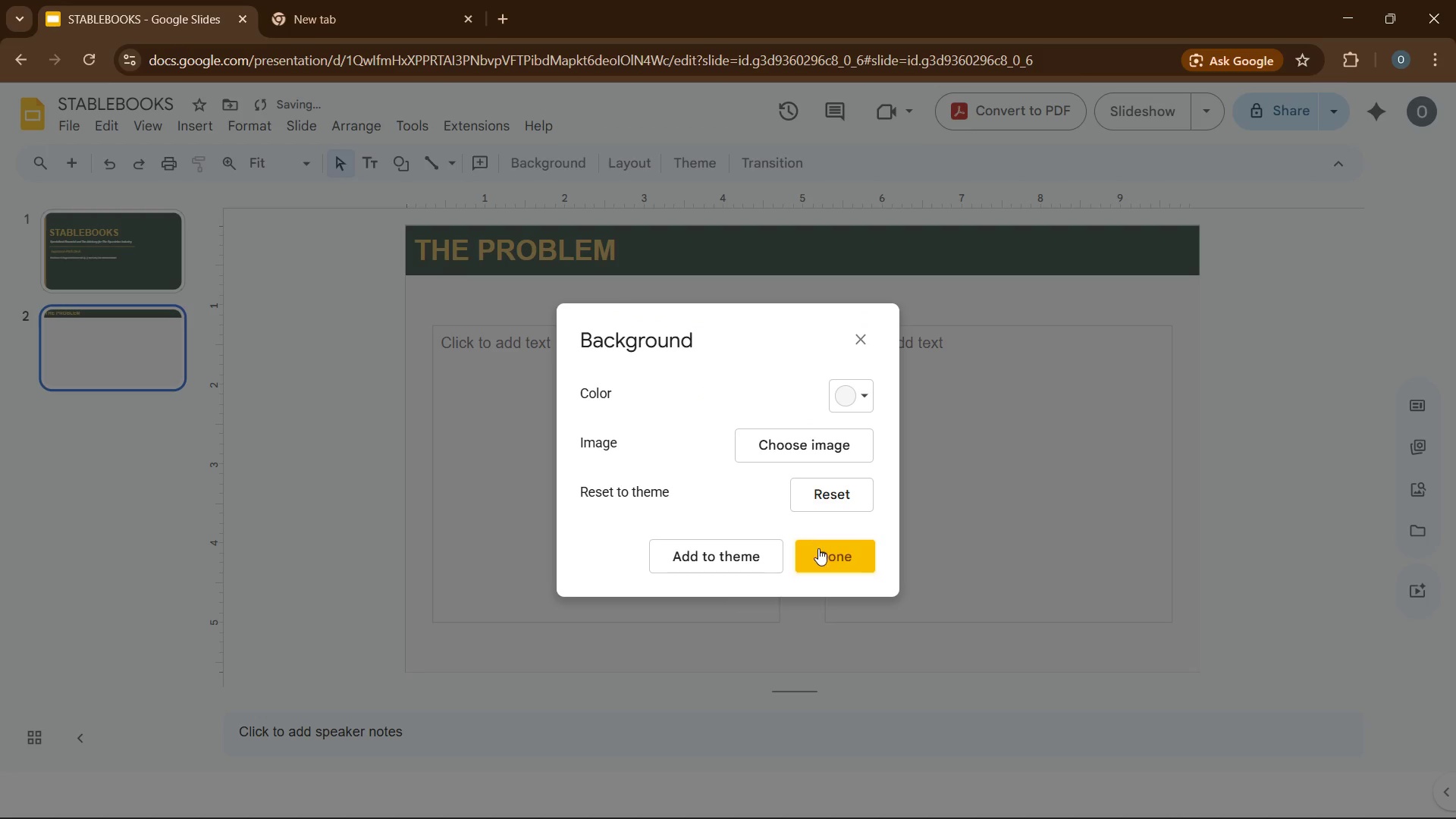 
left_click([818, 548])
 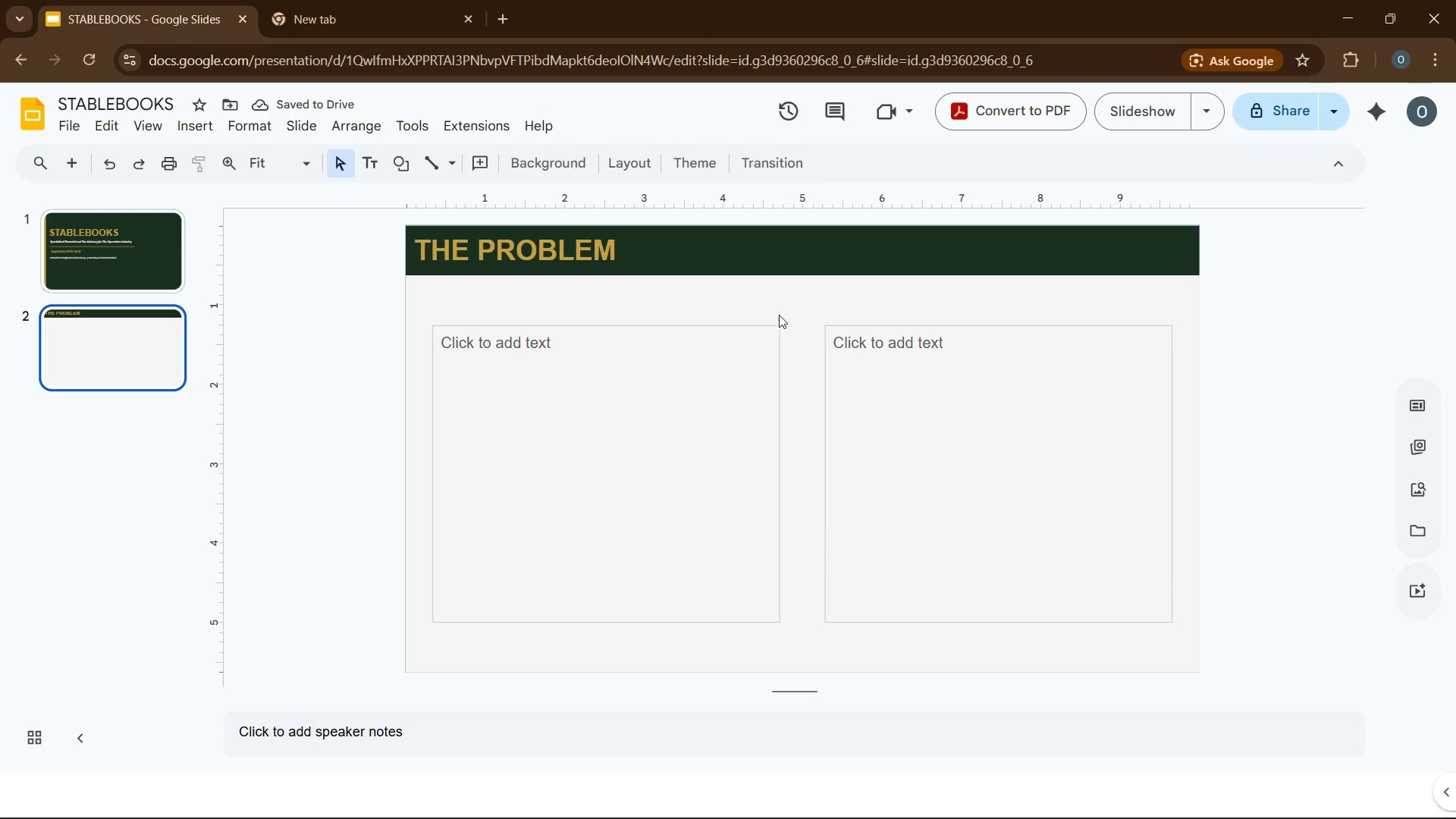 
left_click([801, 299])
 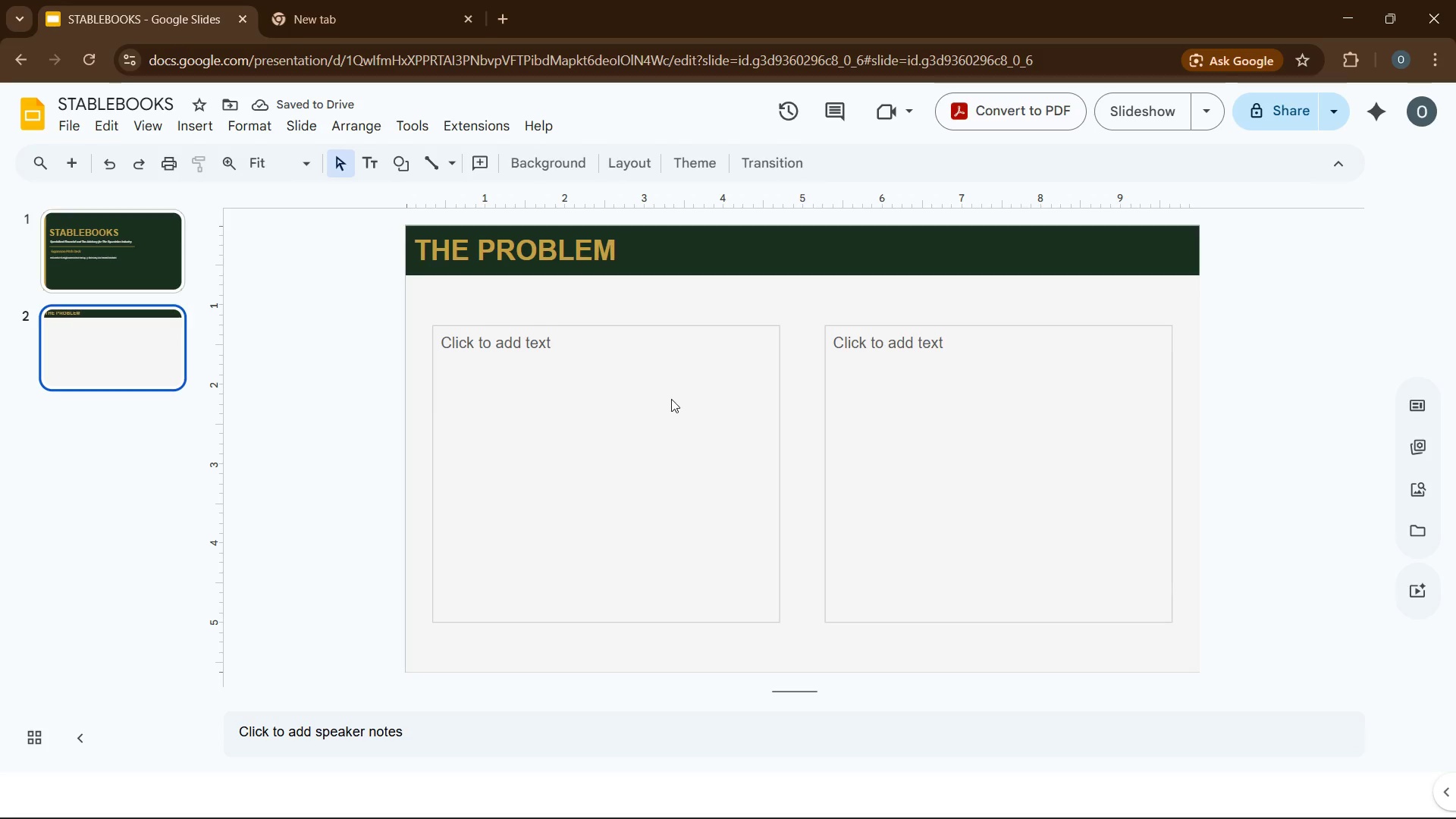 
left_click([671, 399])
 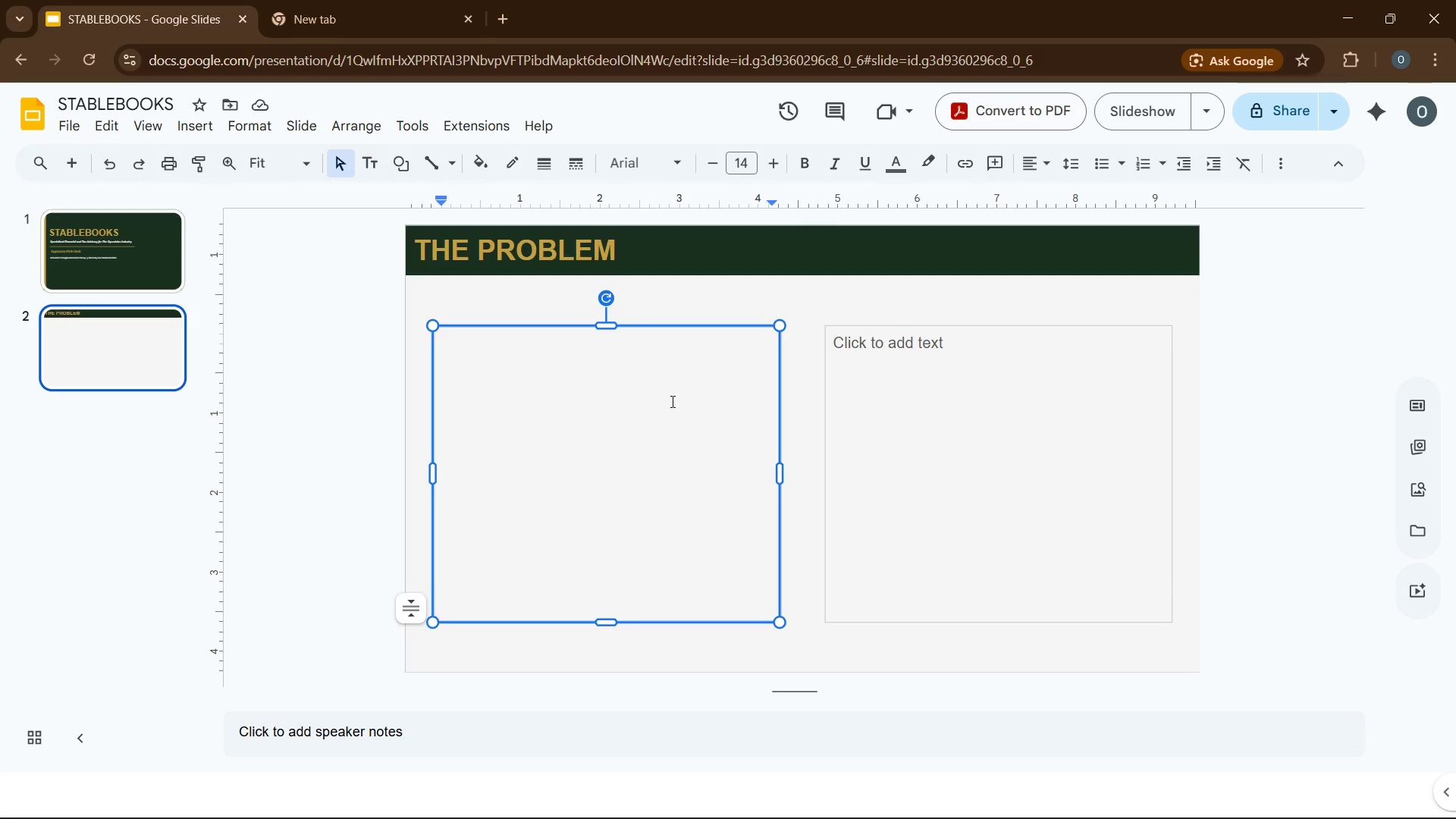 
wait(8.7)
 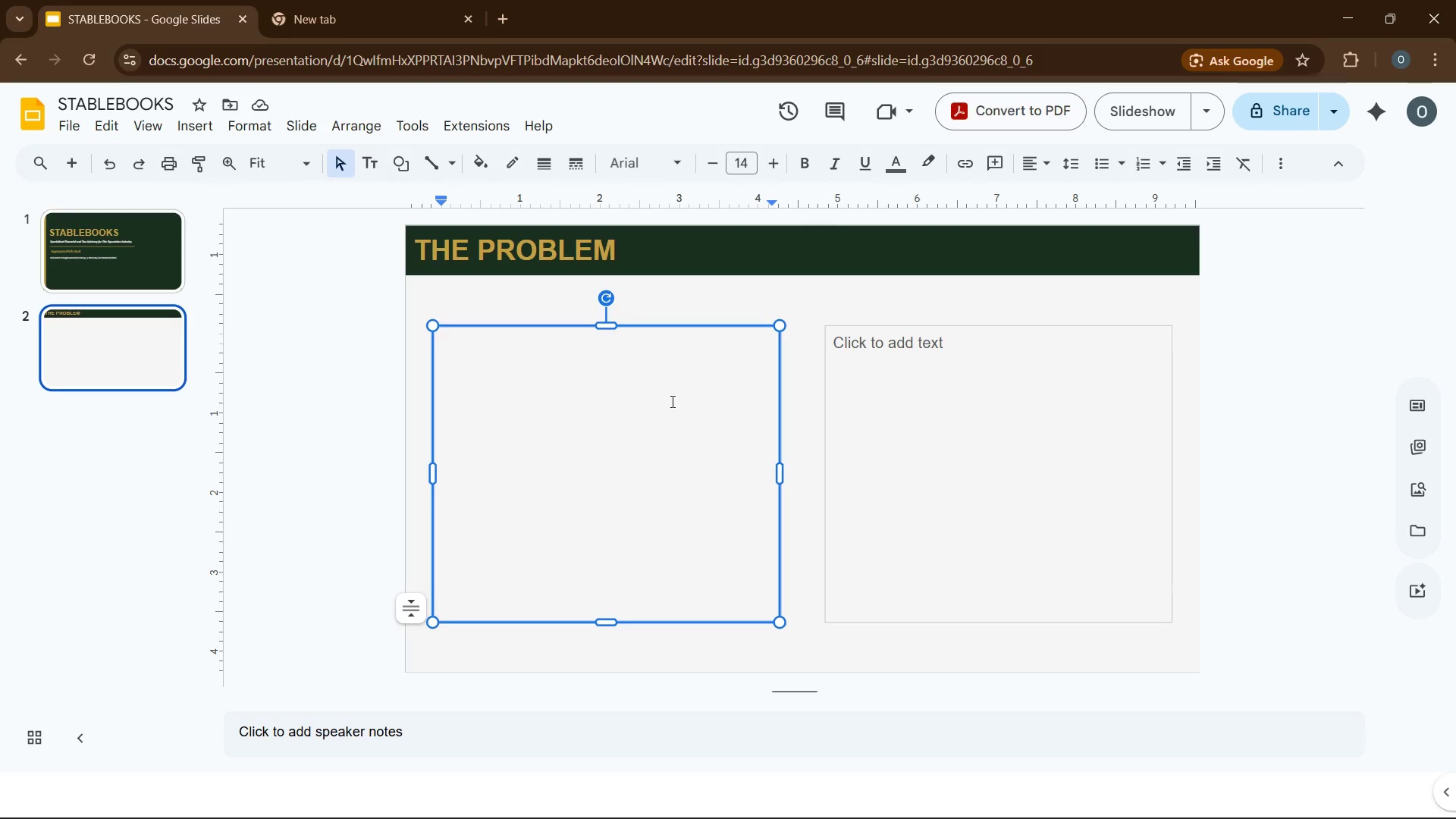 
left_click([578, 162])
 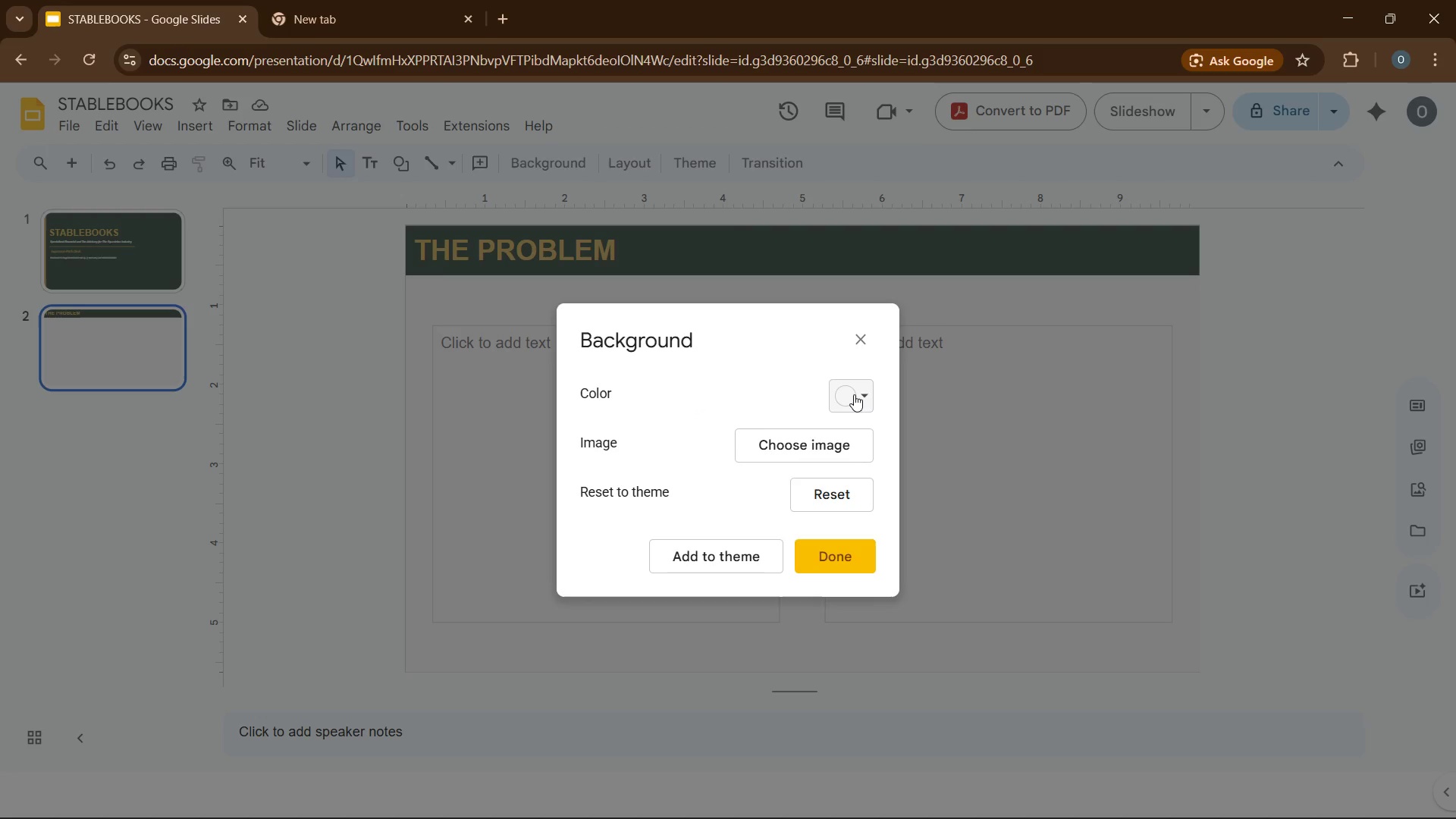 
left_click([854, 394])
 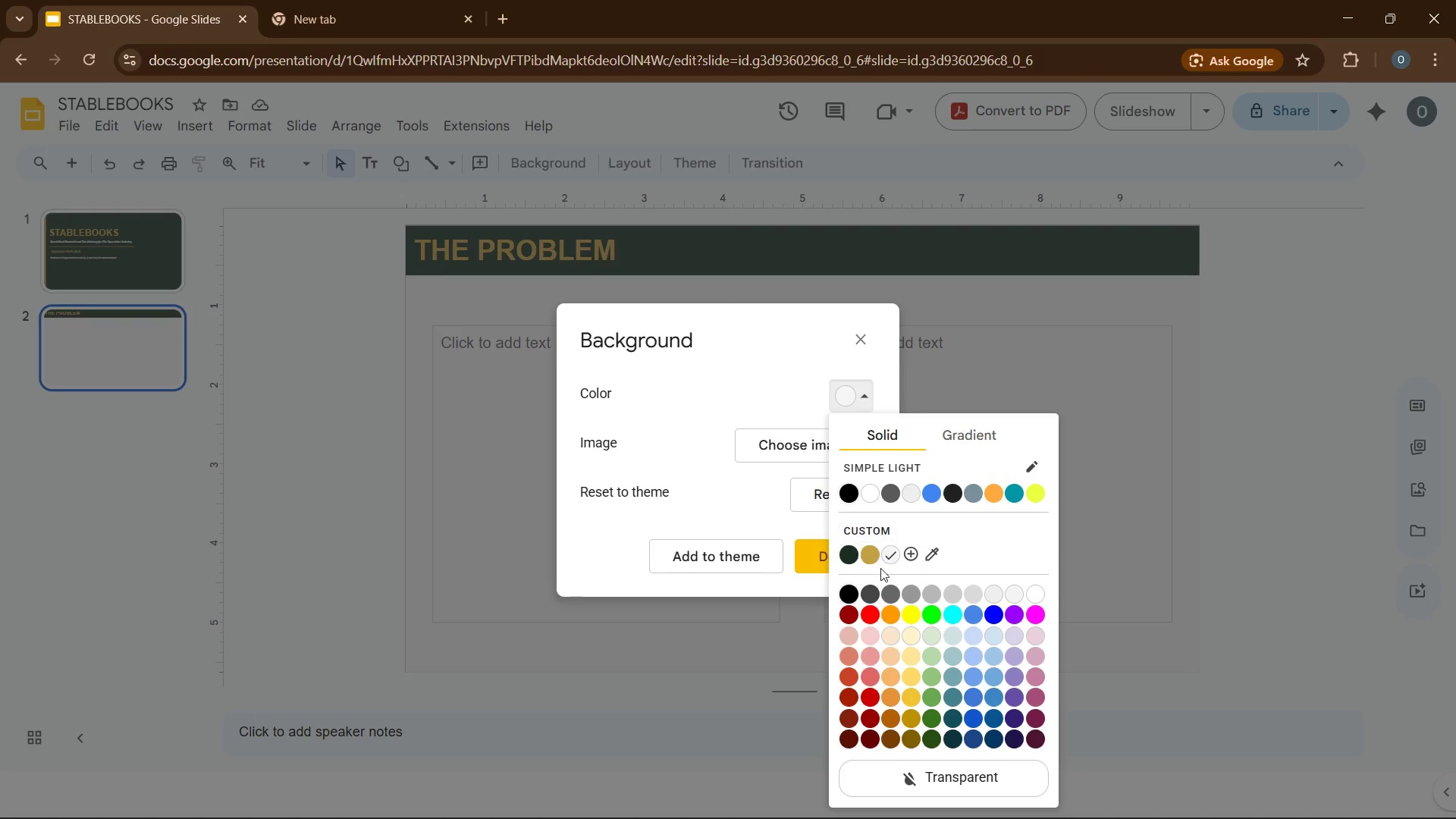 
mouse_move([908, 552])
 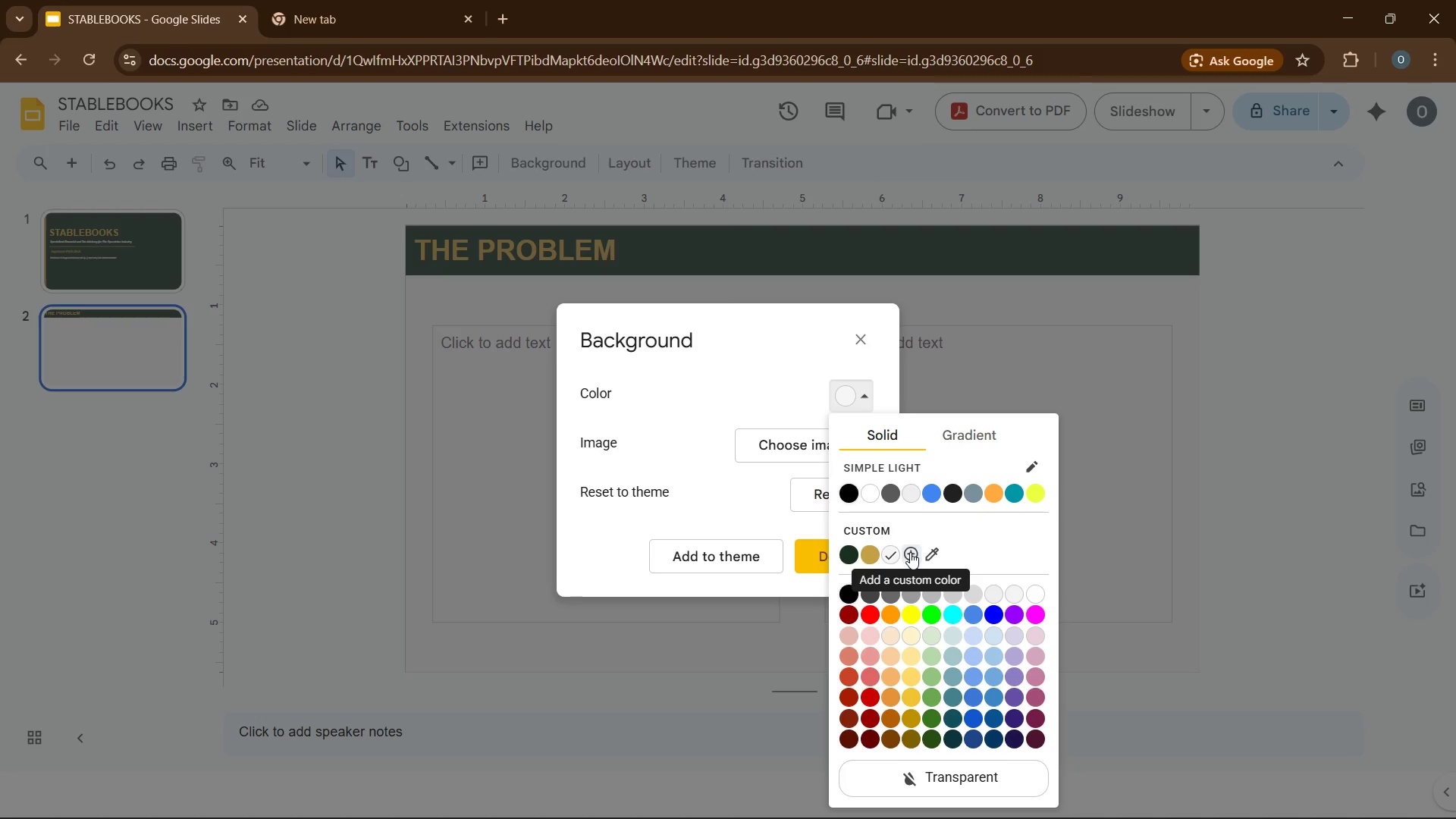 
left_click([910, 552])
 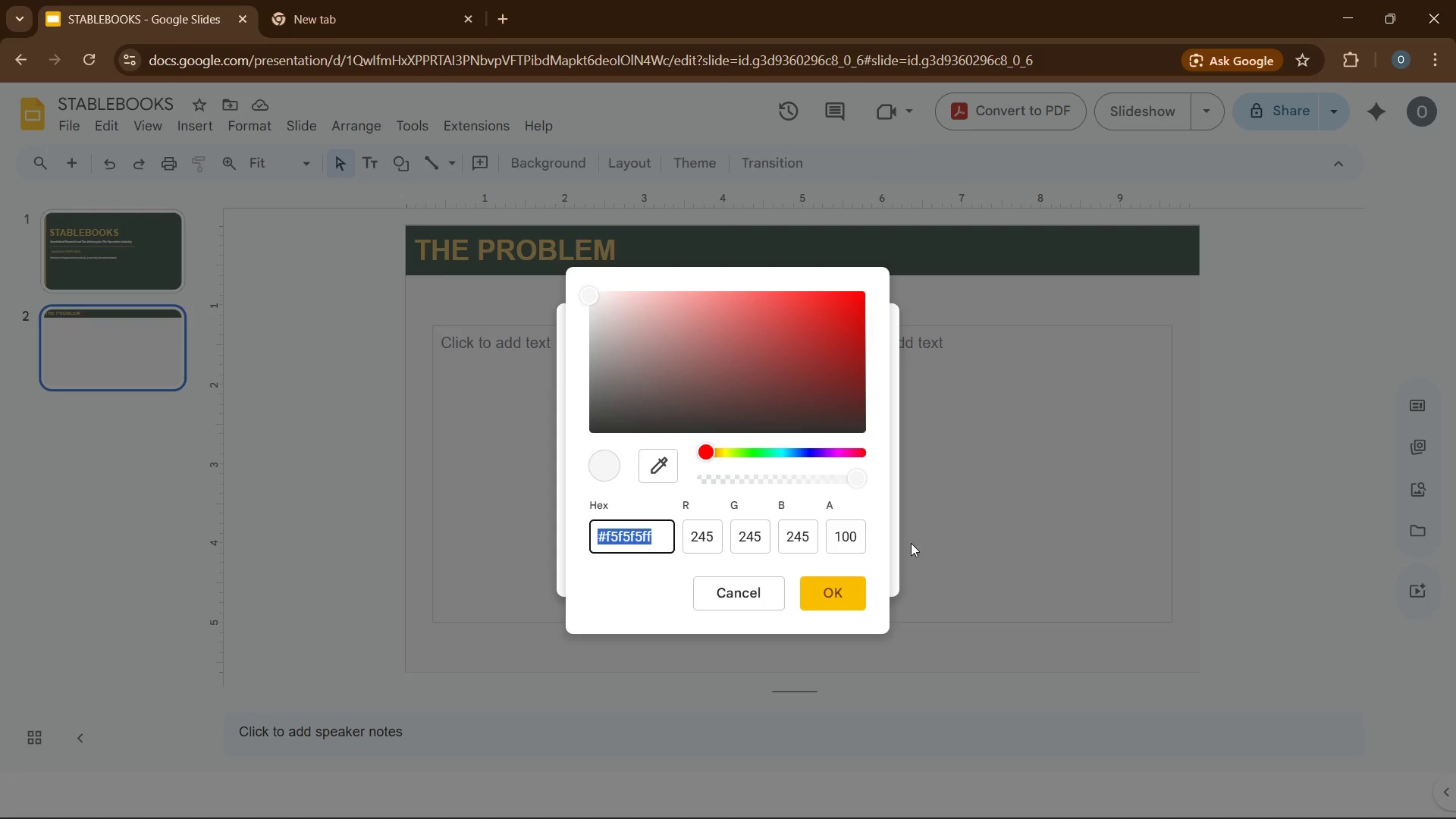 
type('F0EAB)
key(Backspace)
type(D6)
 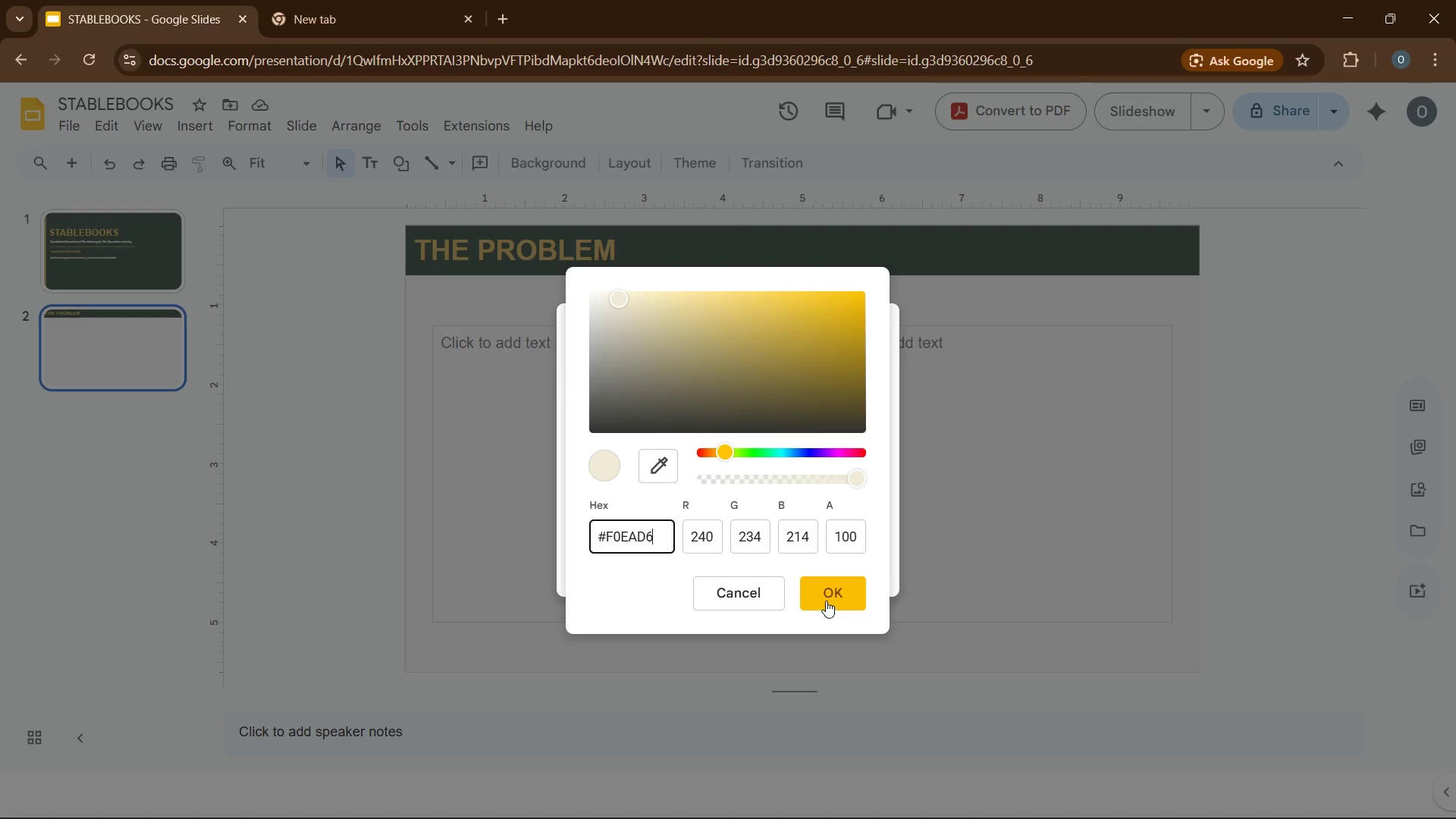 
left_click([826, 600])
 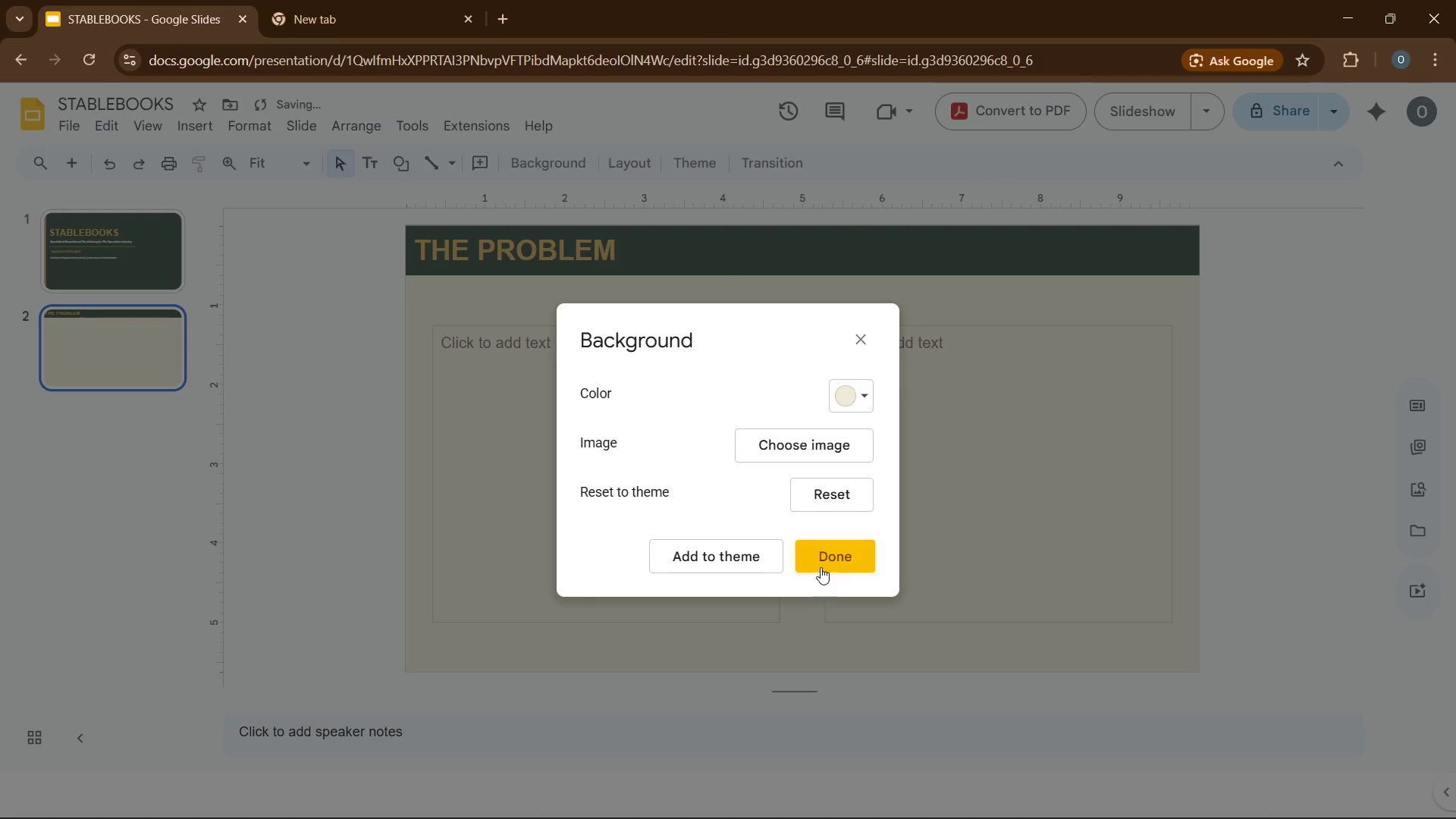 
left_click([821, 561])
 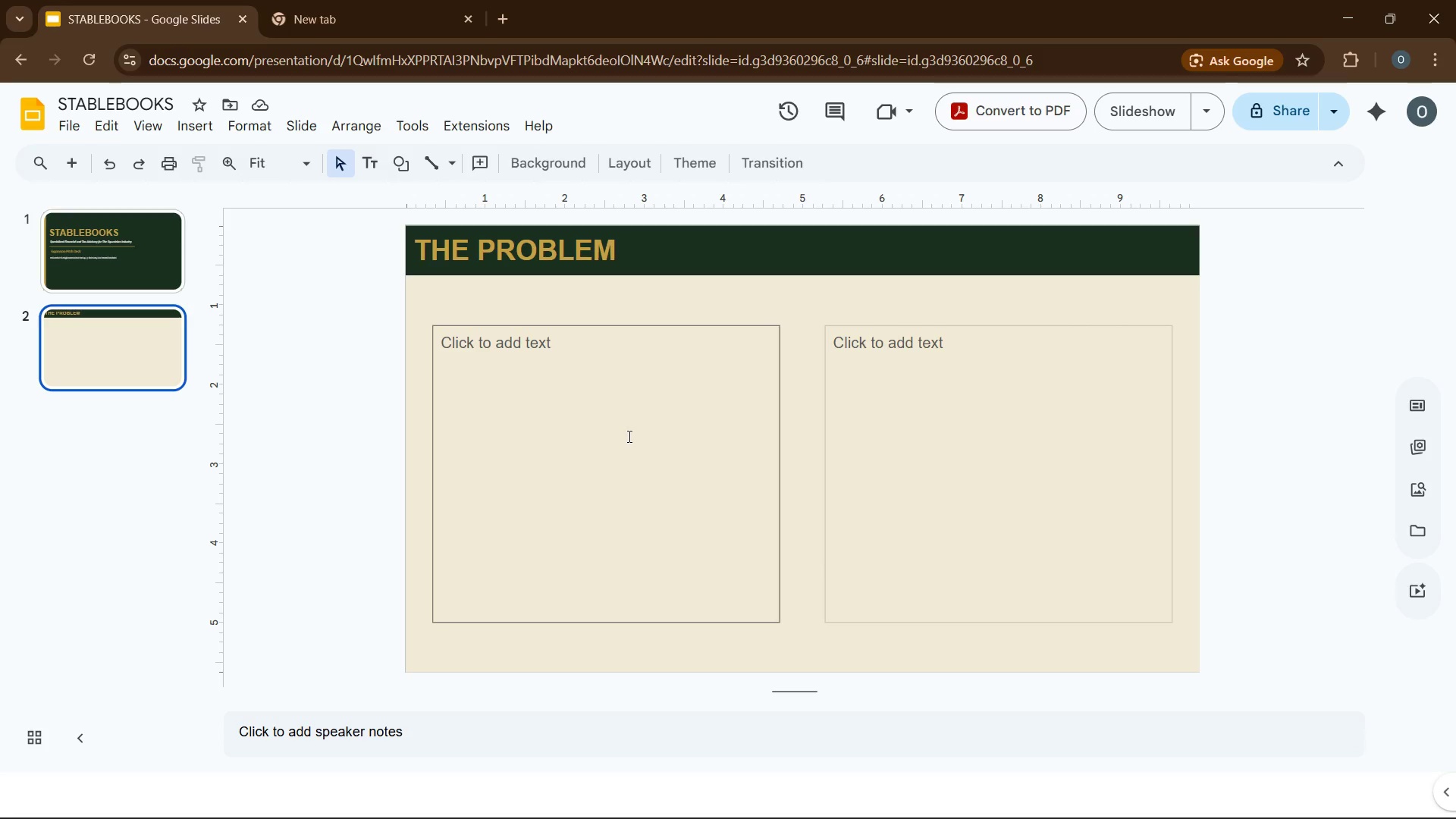 
wait(5.98)
 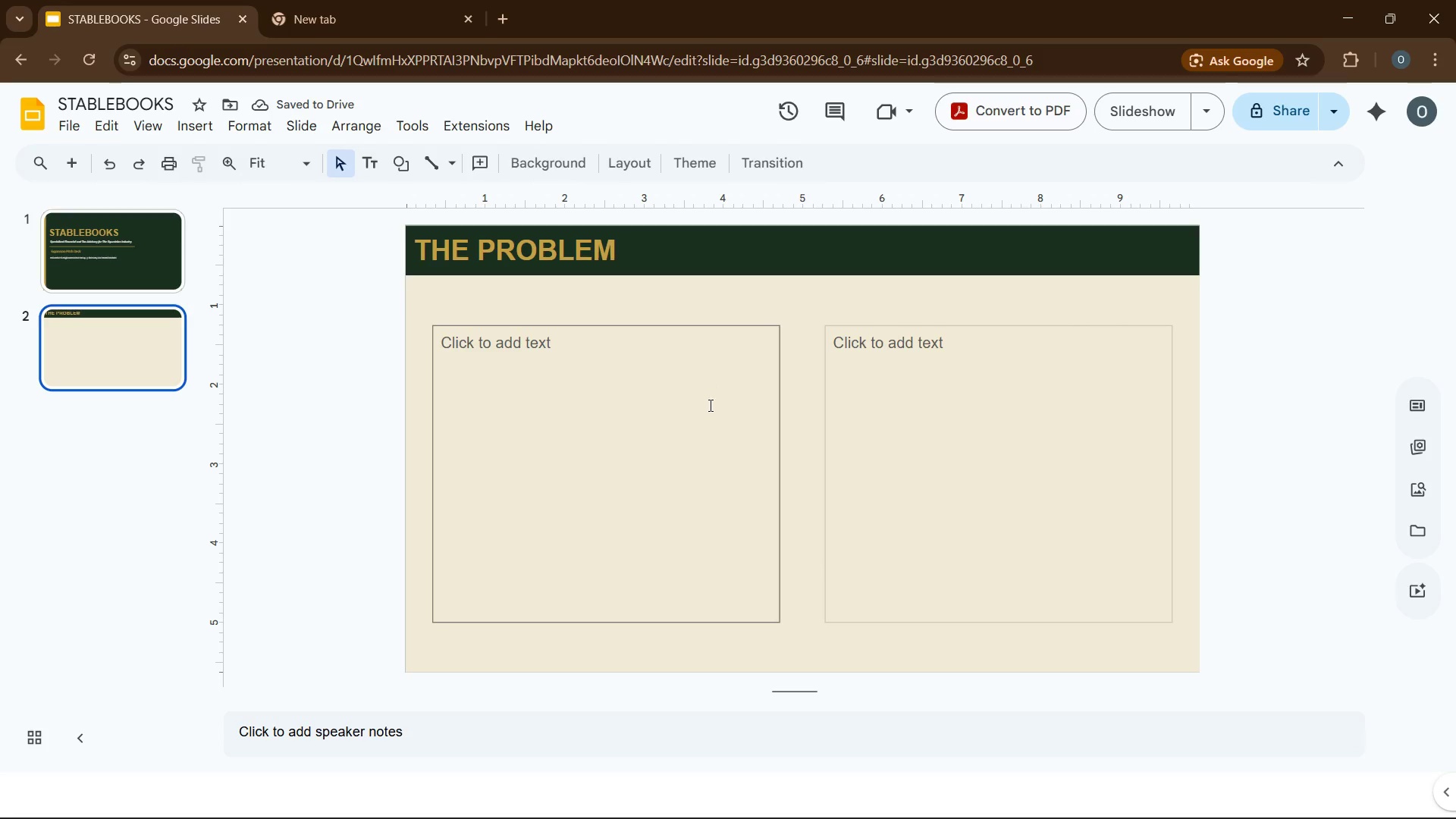 
left_click([754, 312])
 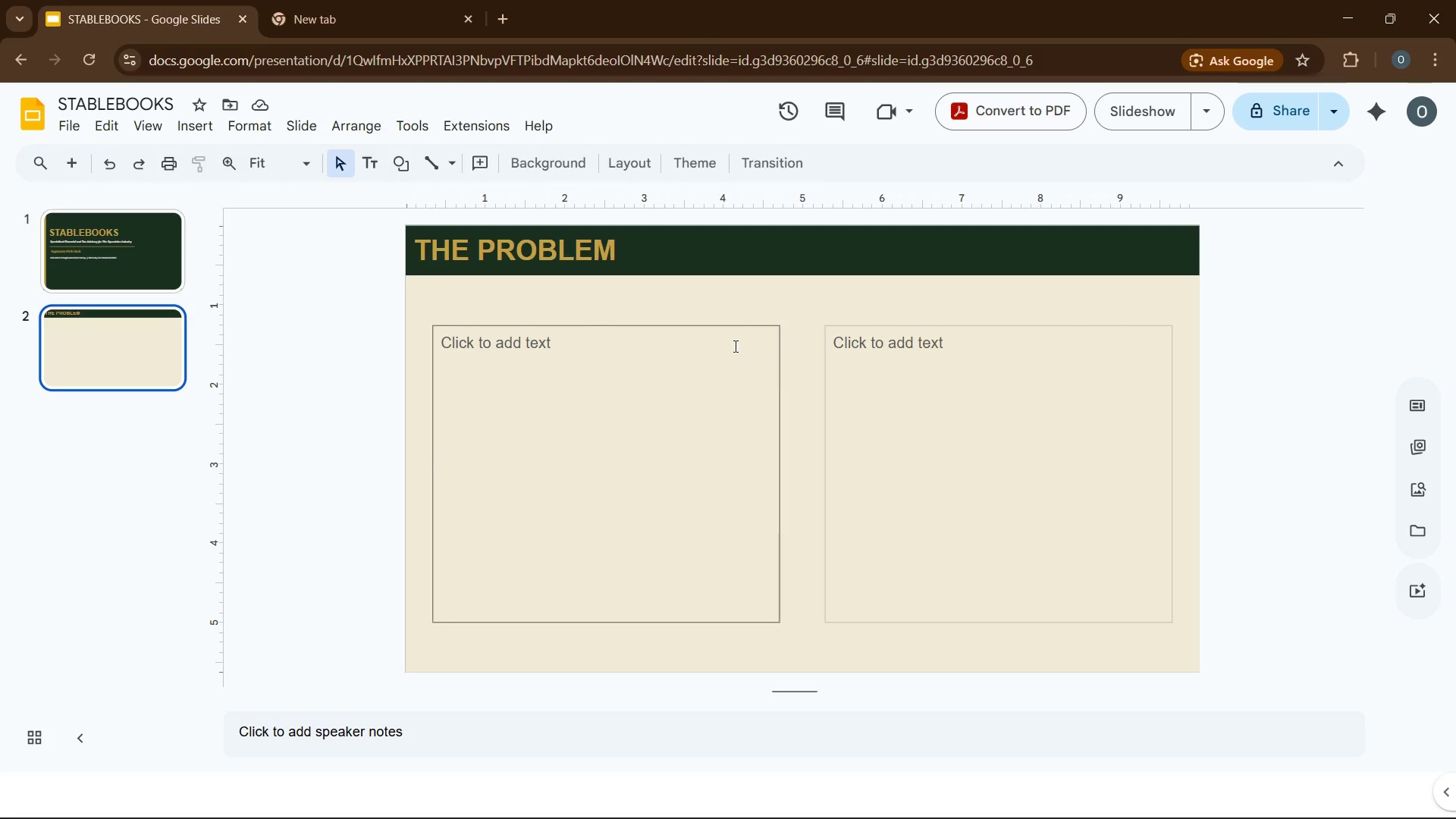 
left_click([705, 357])
 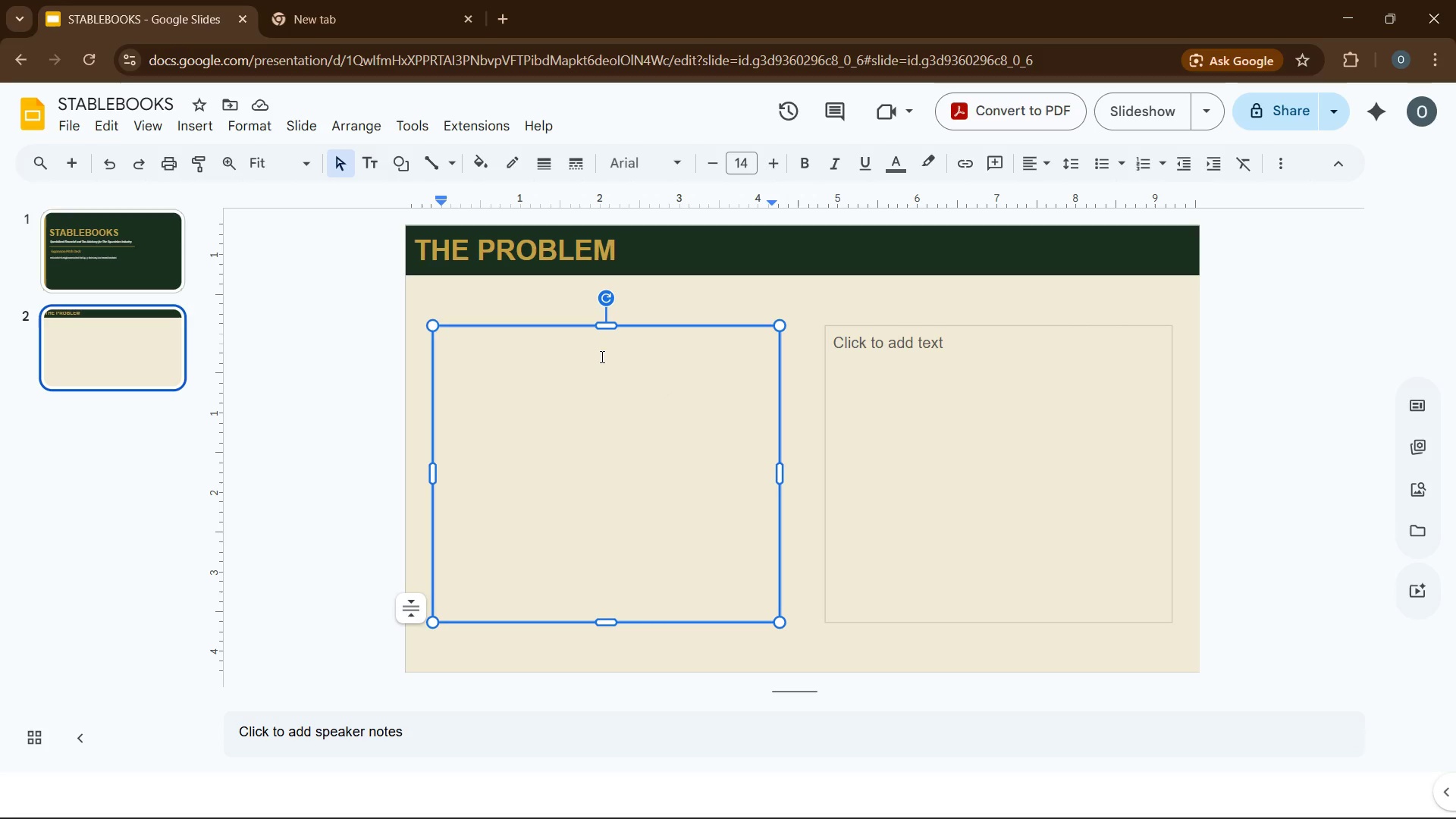 
wait(6.47)
 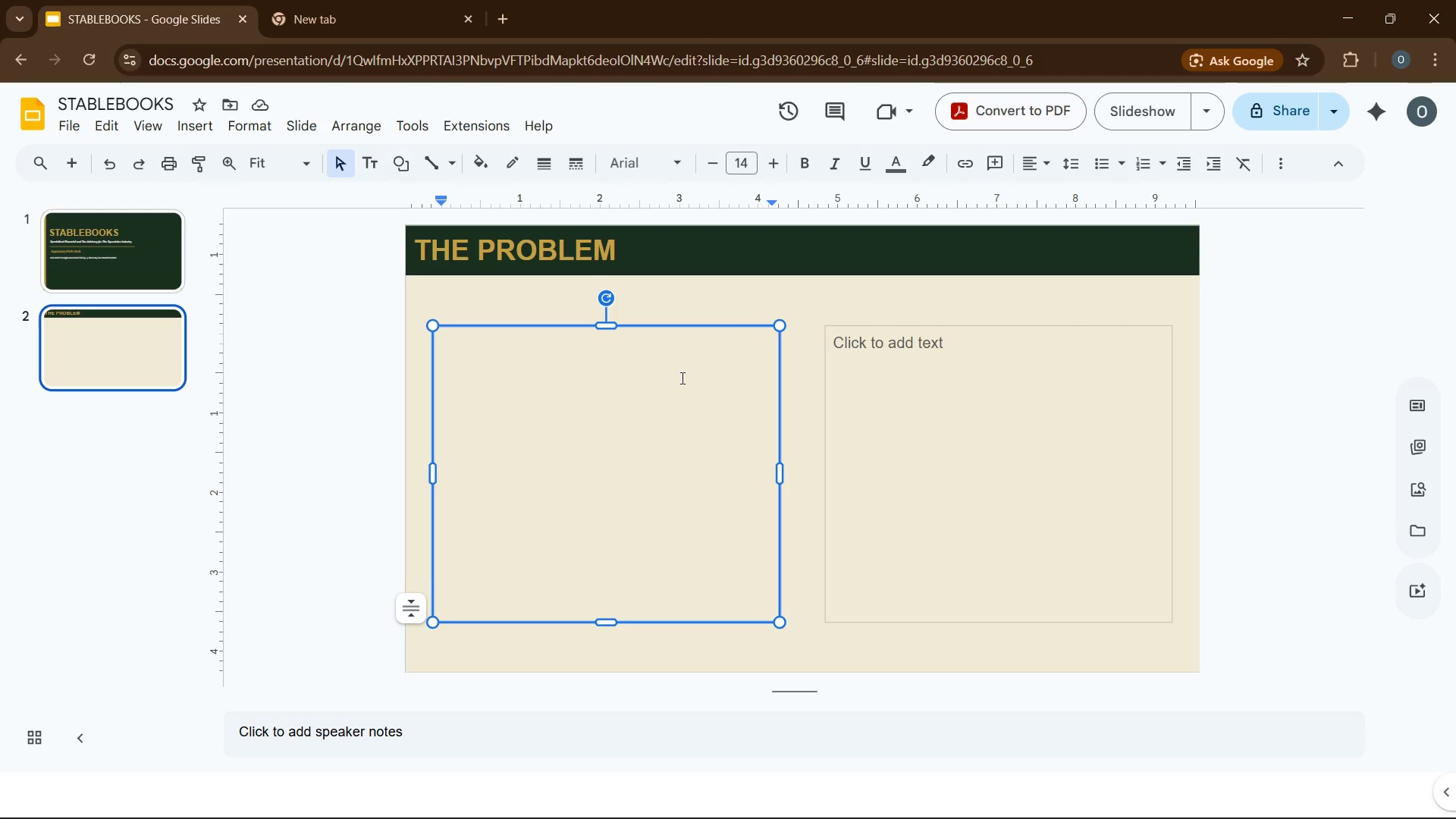 
key(E)
 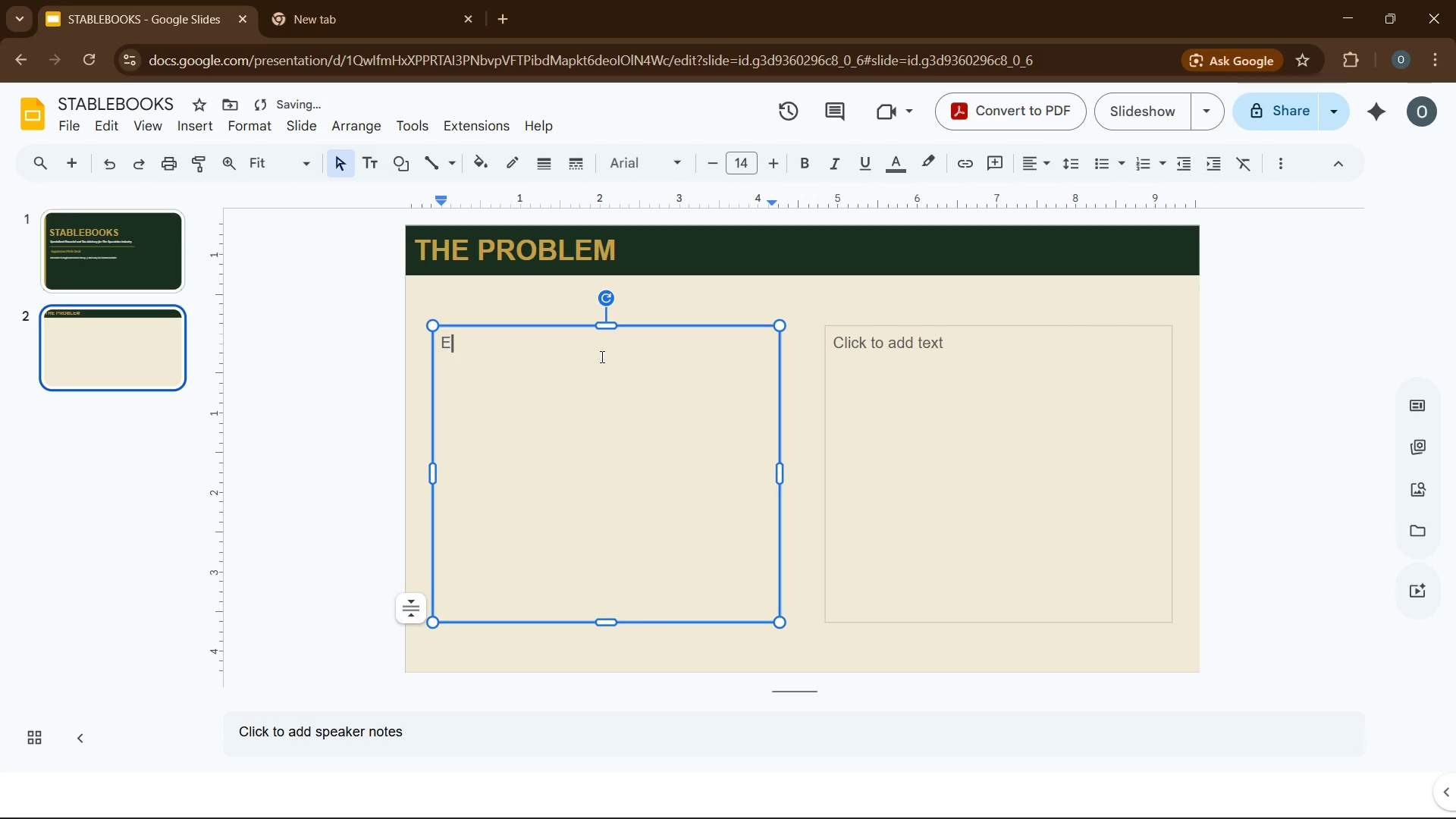 
key(CapsLock)
 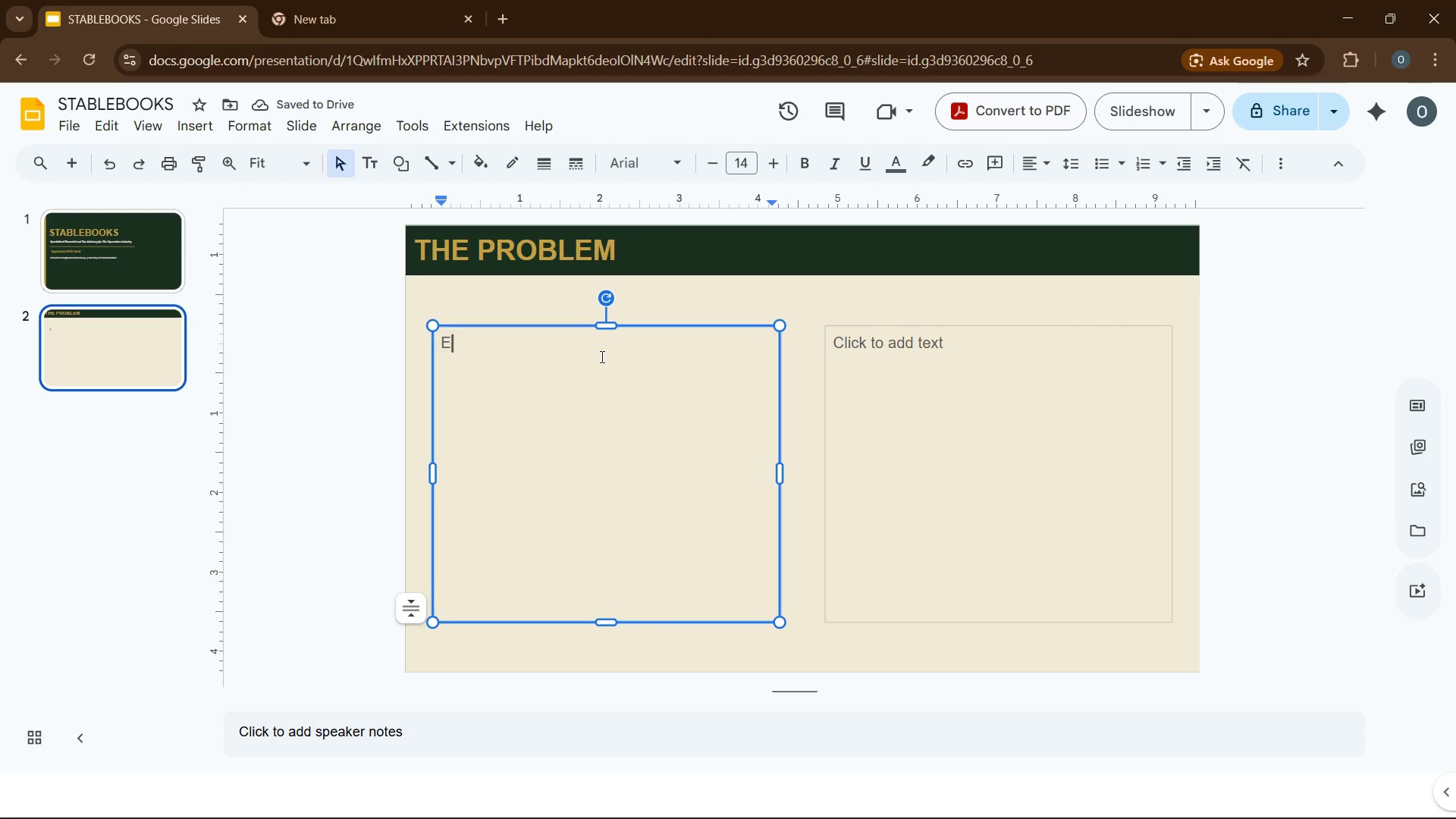 
type(quine)
 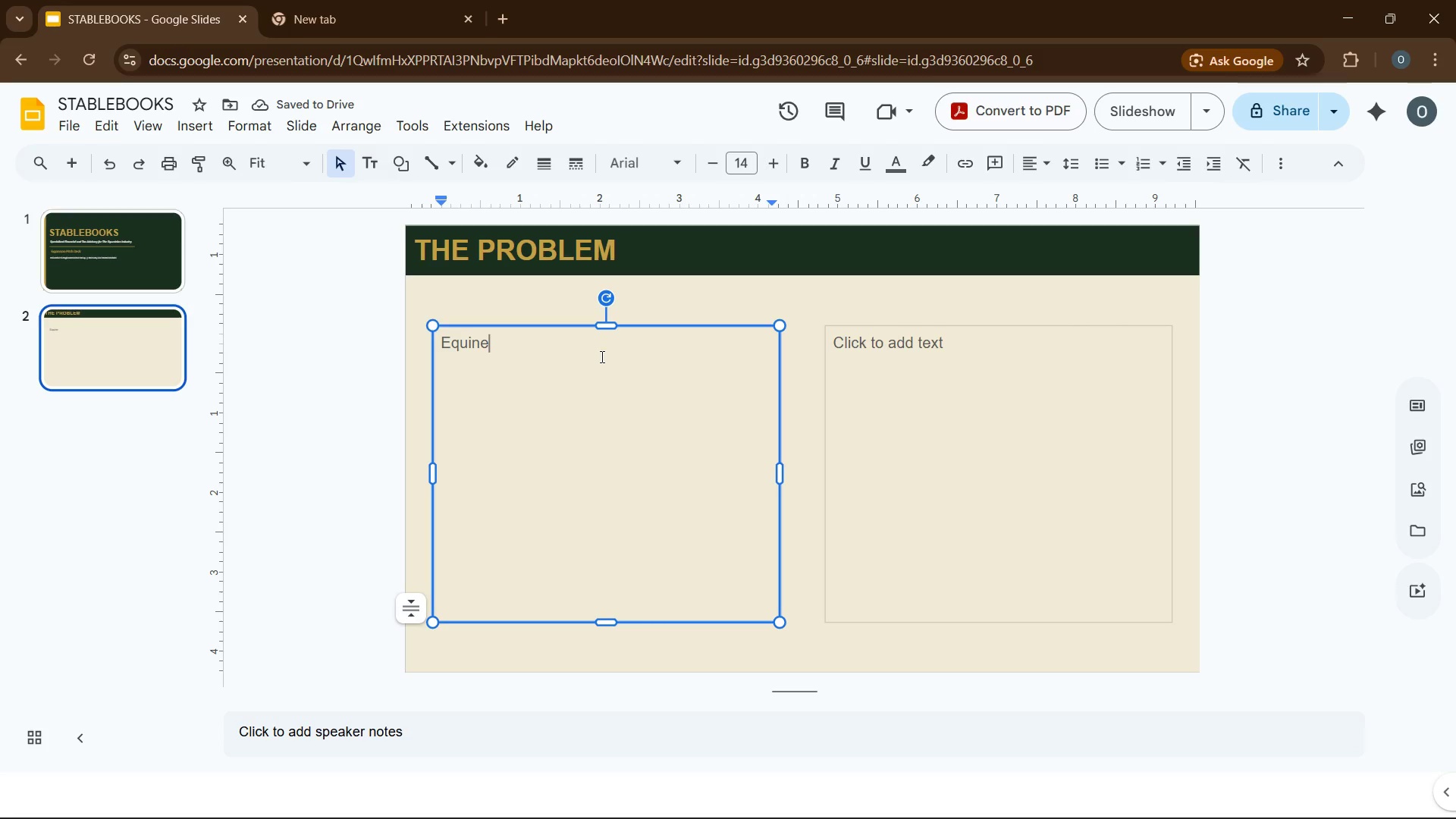 
type( Tax Law Is Uniquely Comples)
key(Backspace)
type(x)
 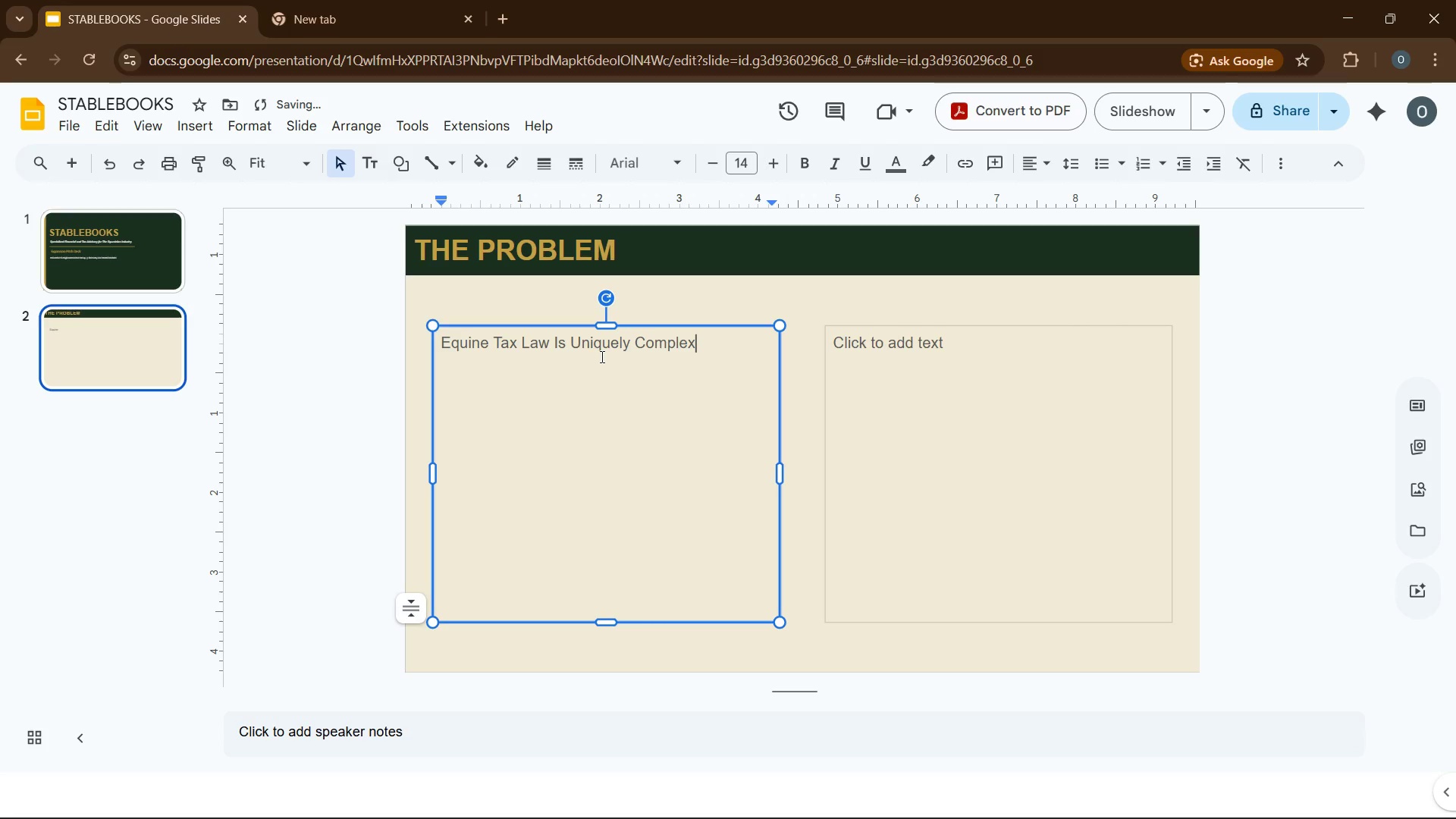 
key(Enter)
 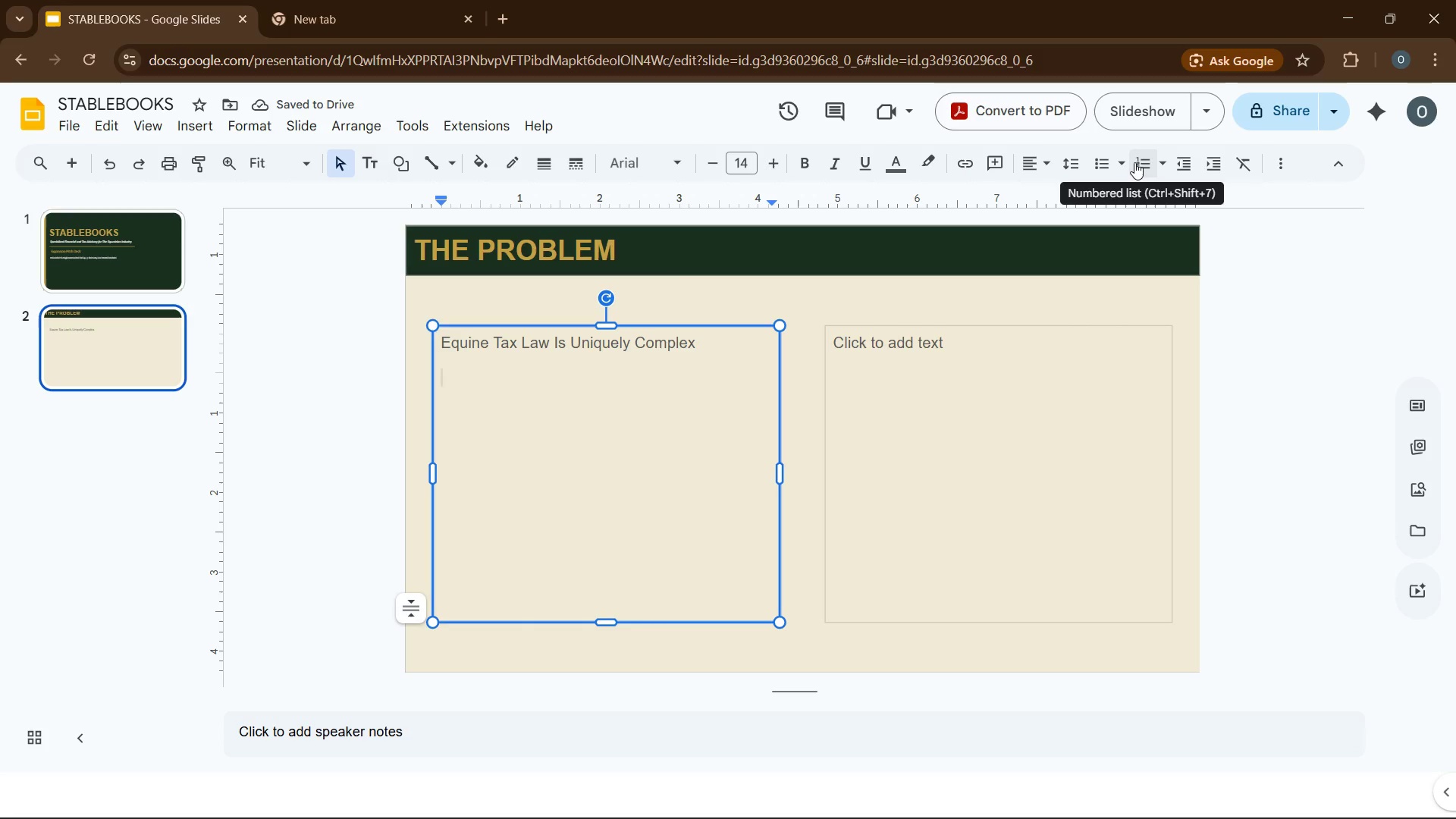 
left_click([1103, 165])
 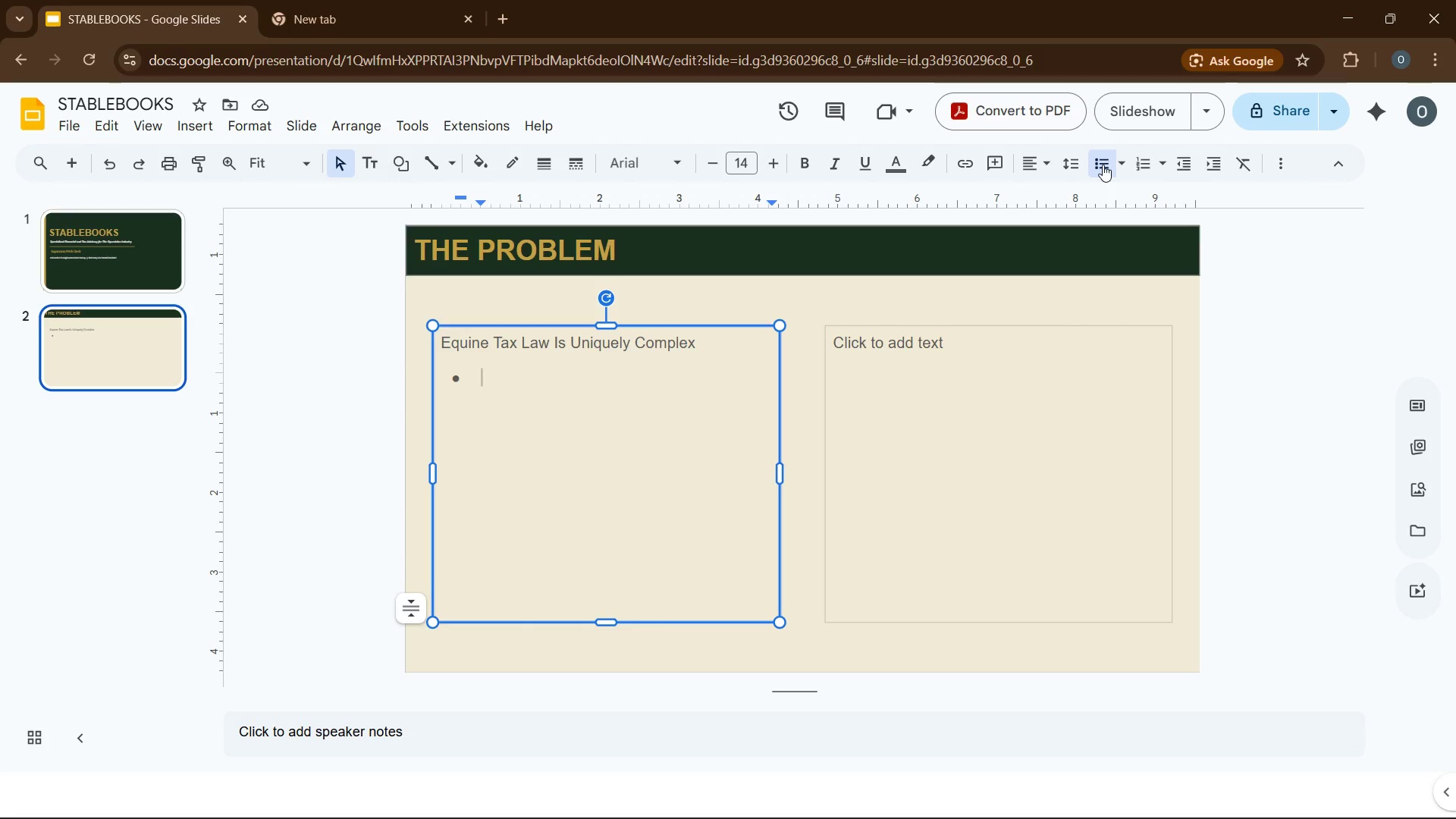 
wait(11.75)
 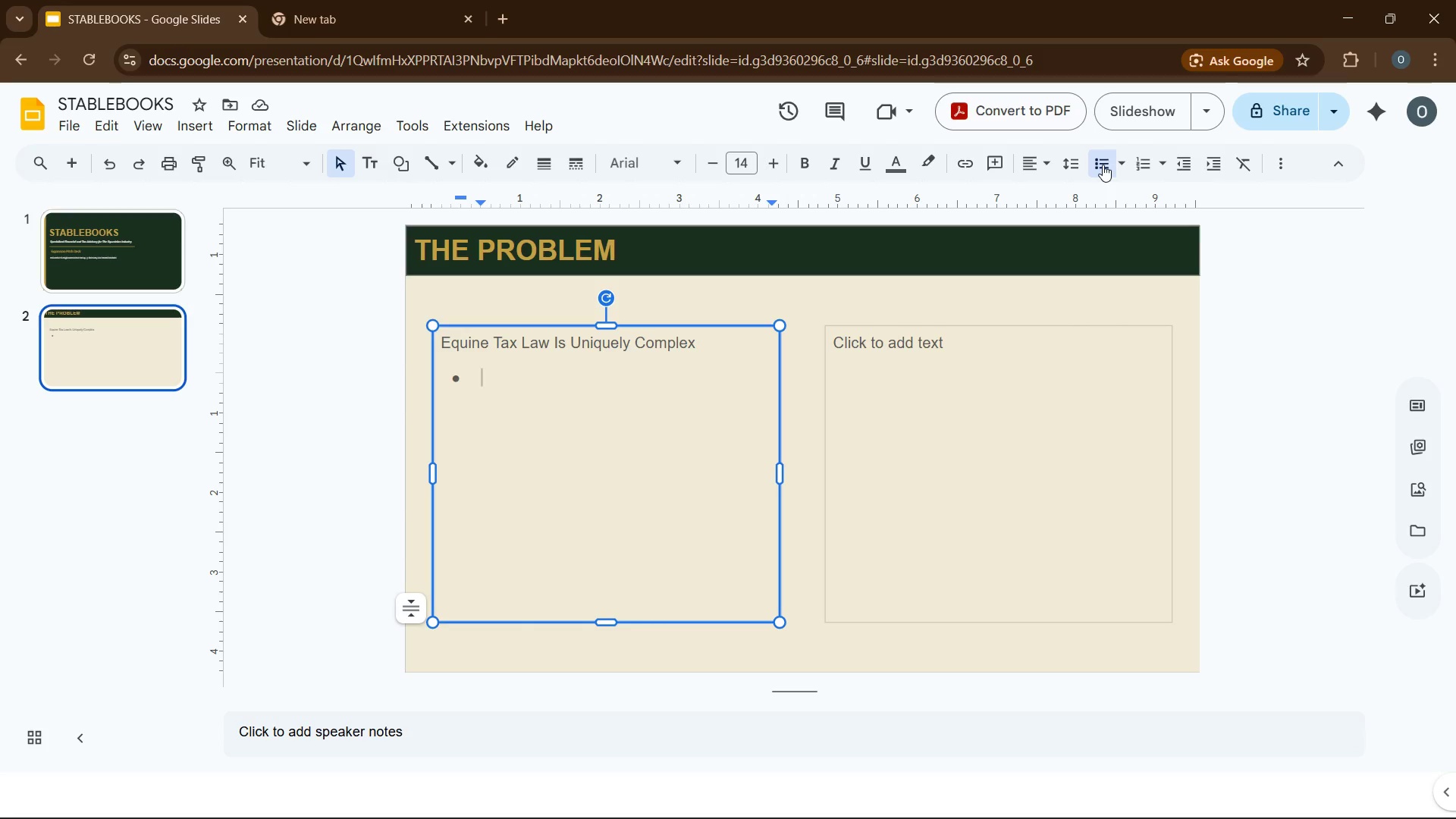 
type(IRS Section 179 deductions on bloodstock require specialized classid)
key(Backspace)
type(fication)
 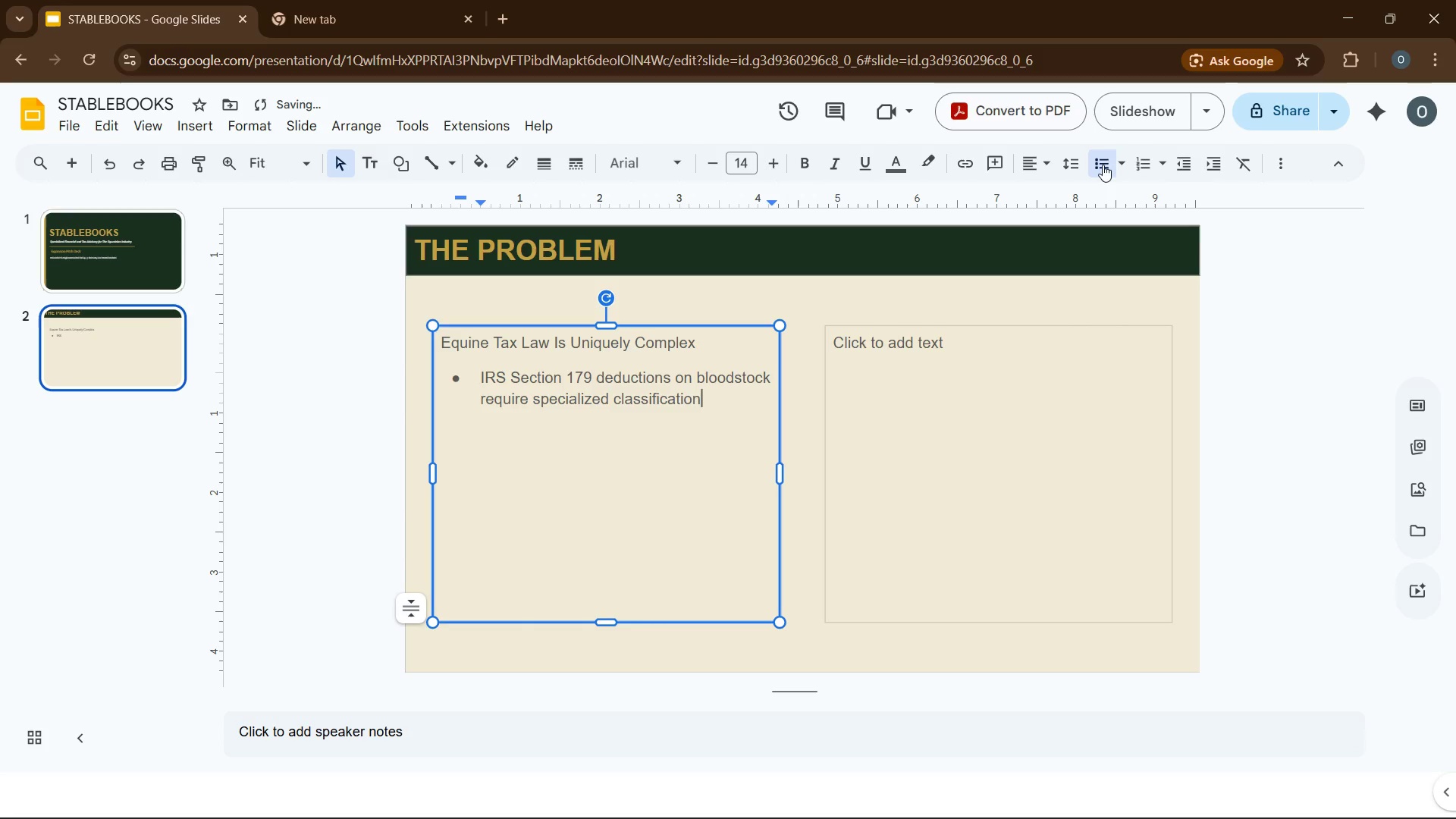 
key(Control+A)
 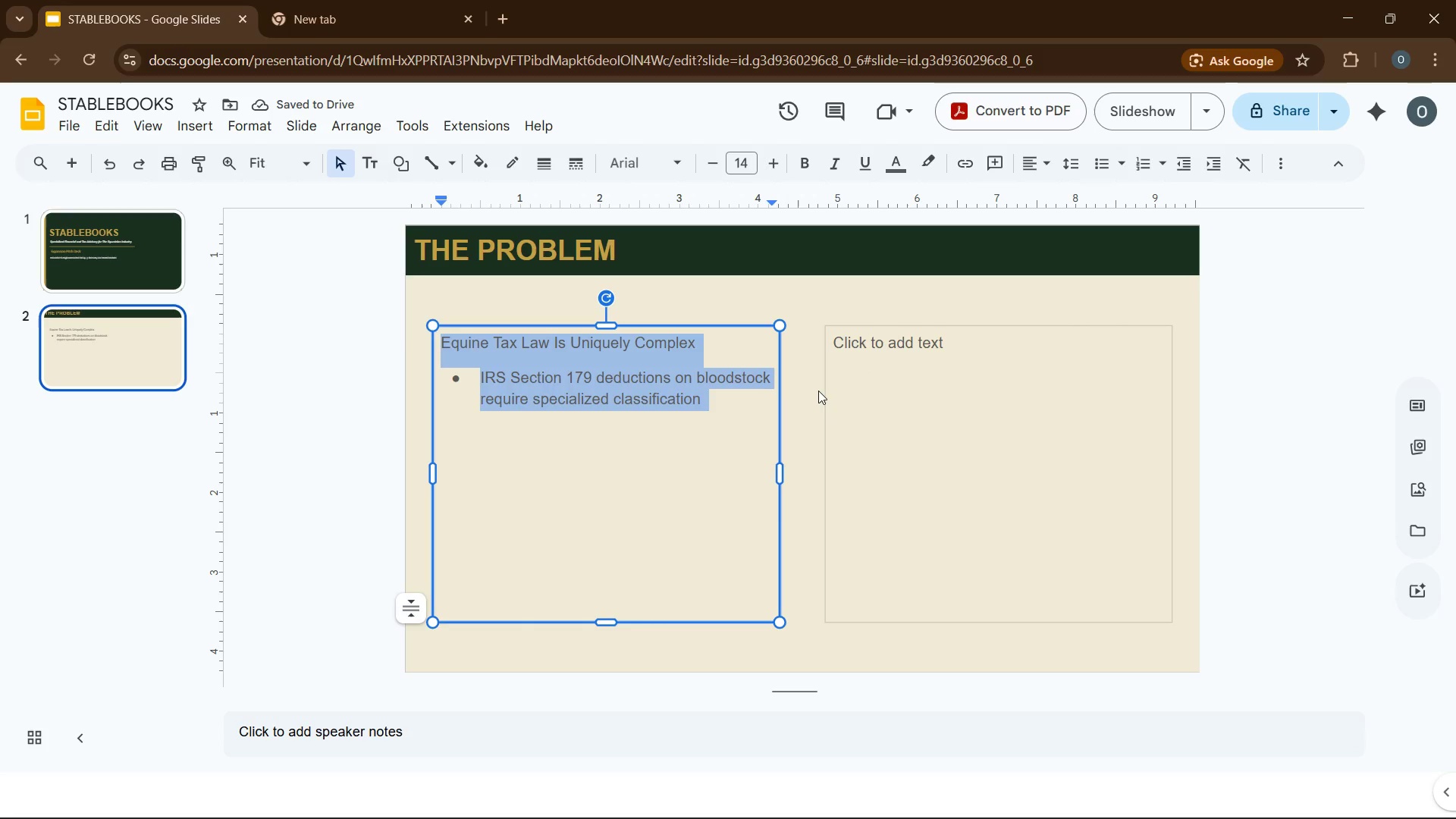 
key(ArrowRight)
 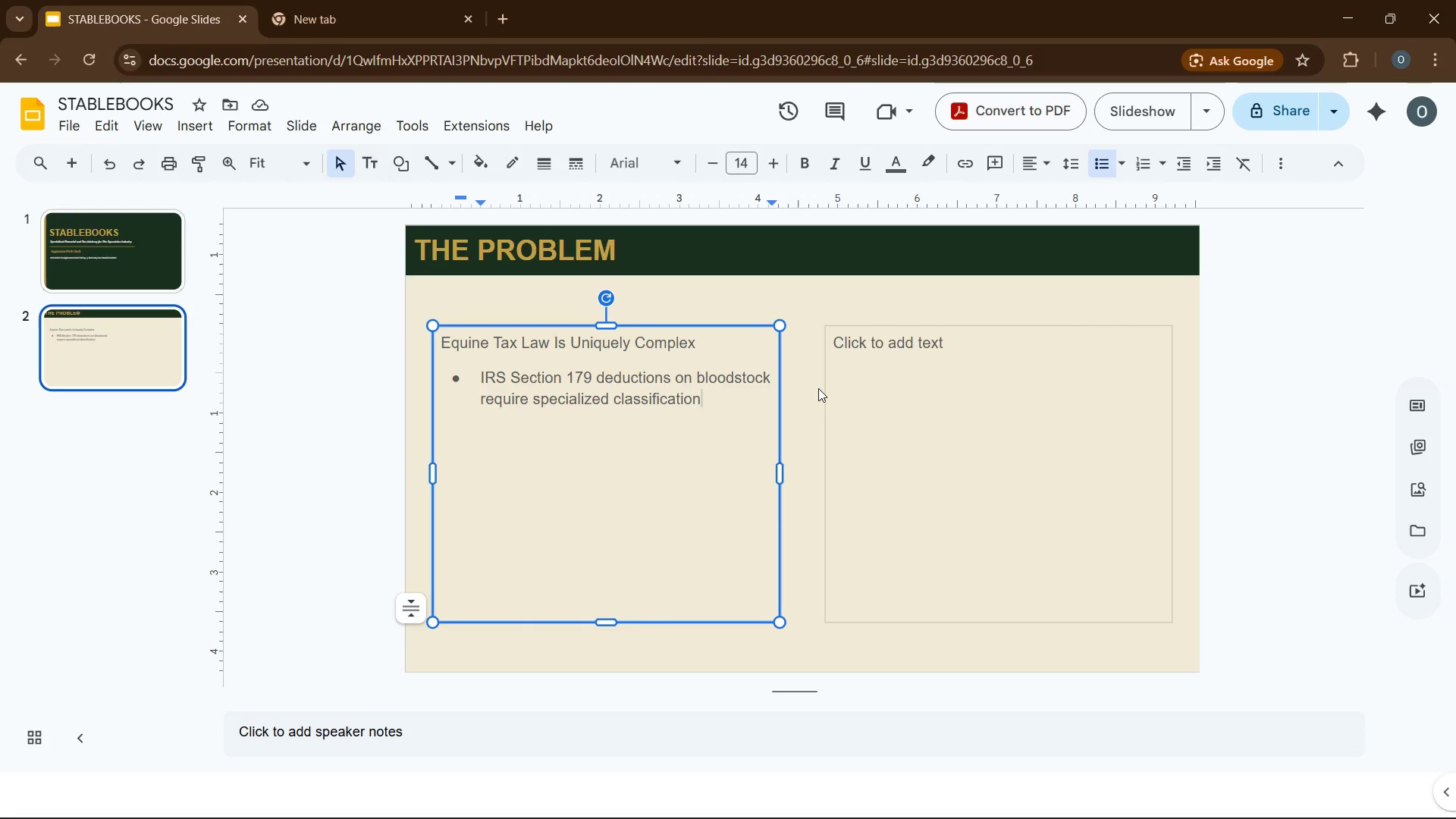 
key(Enter)
 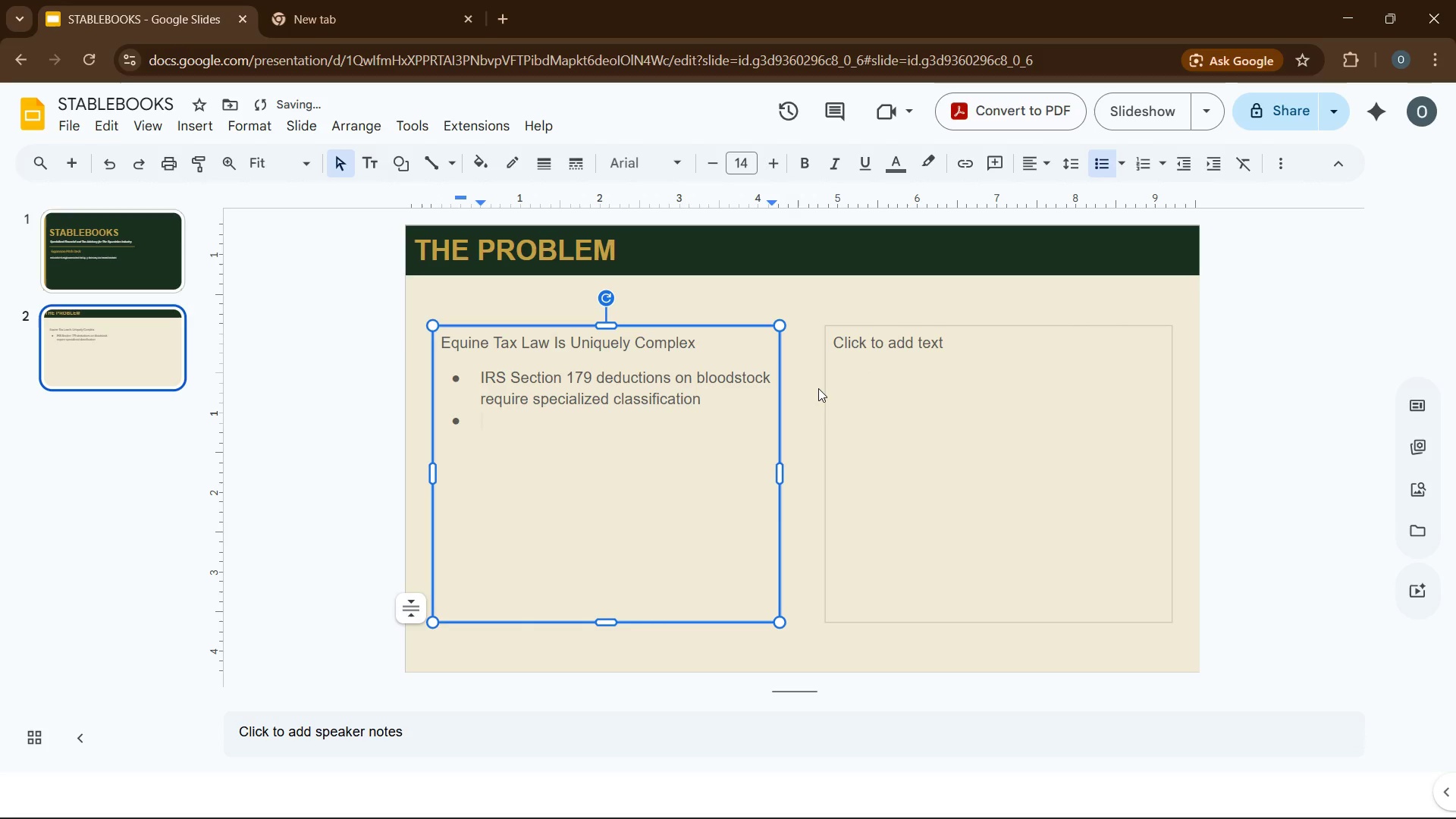 
type(racing losses and hobby-loss rules (IRC)
 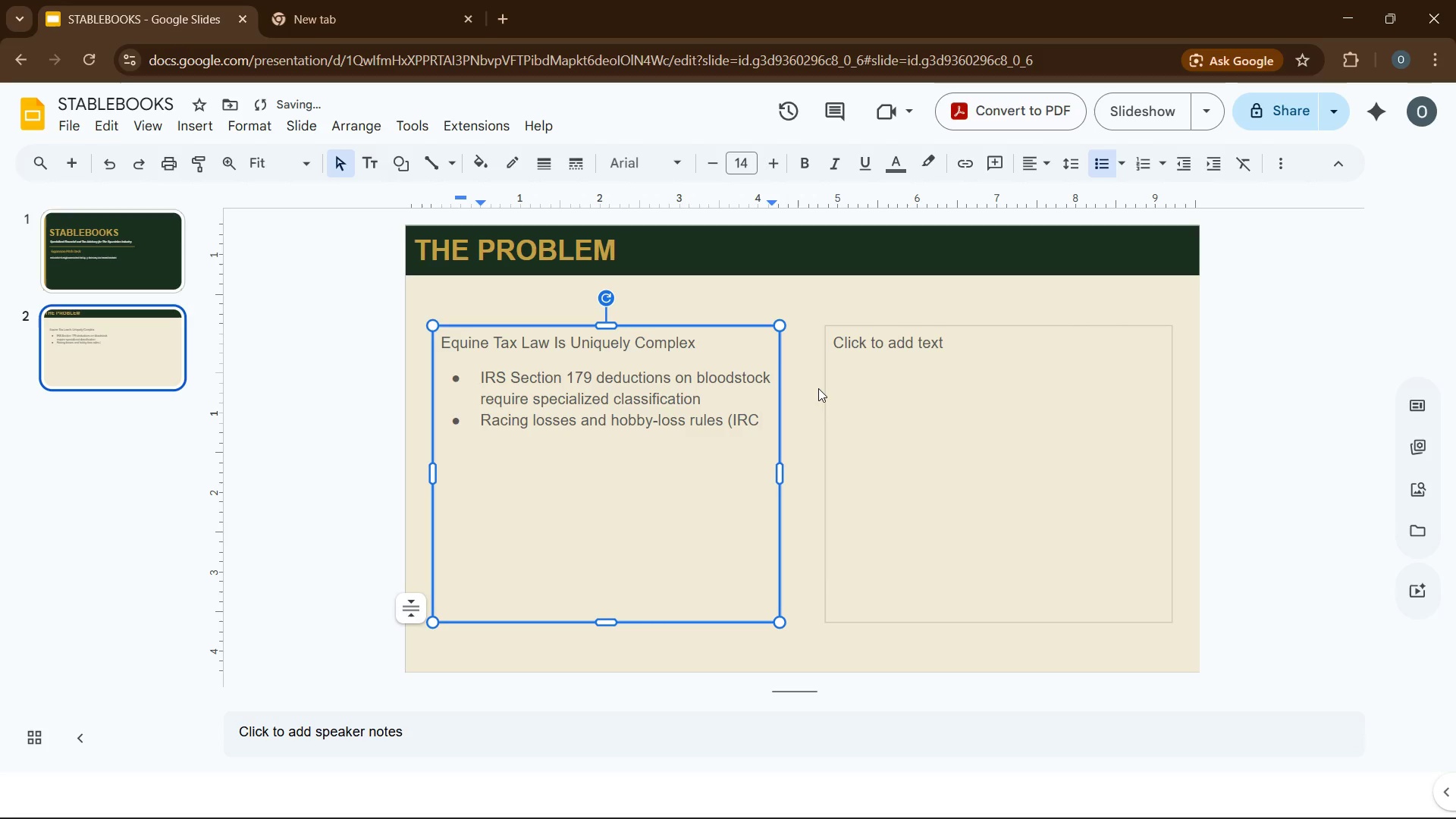 
wait(5.53)
 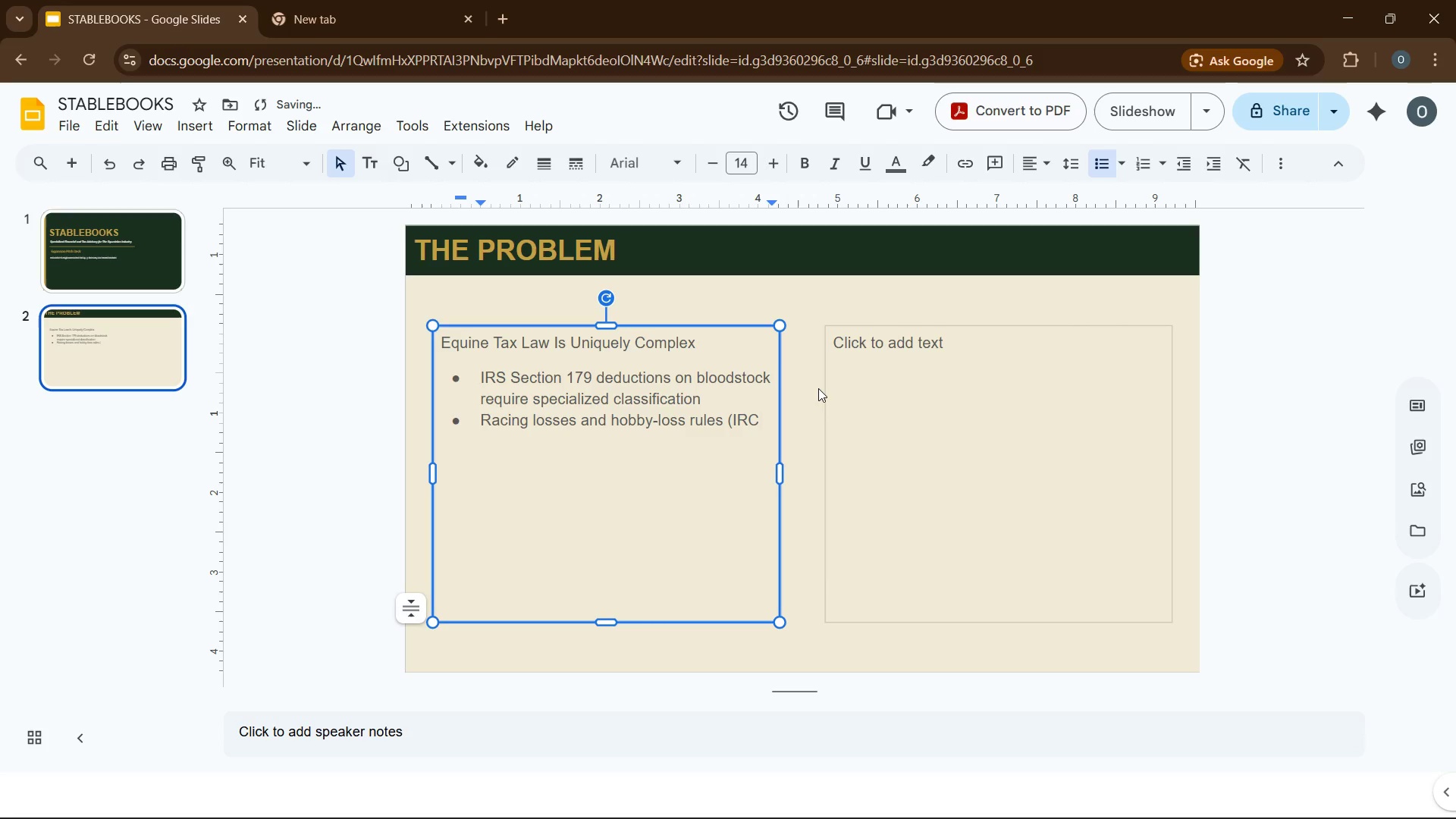 
type( 183) F)
key(Backspace)
type(frequently misapplied)
 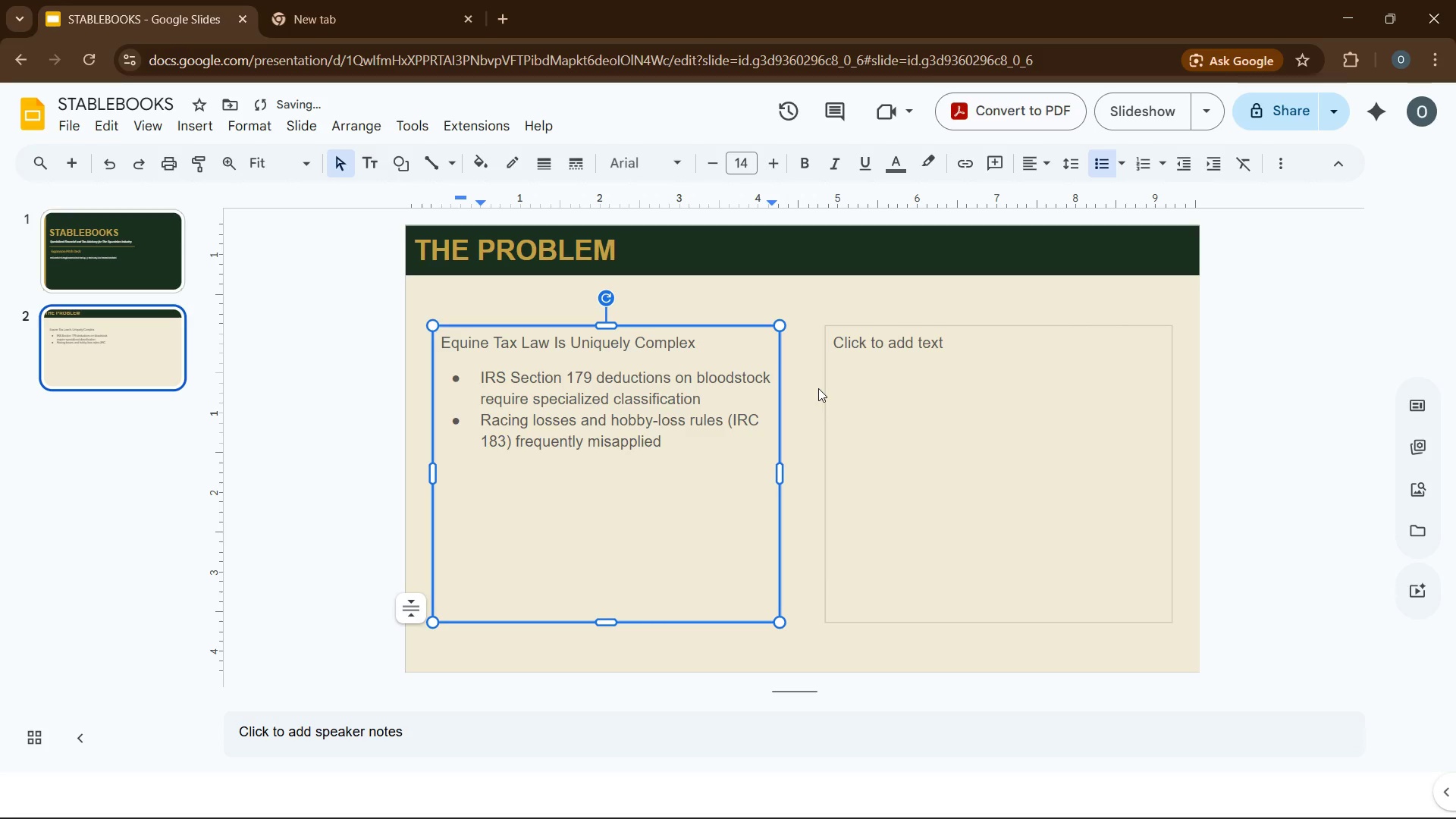 
key(Enter)
 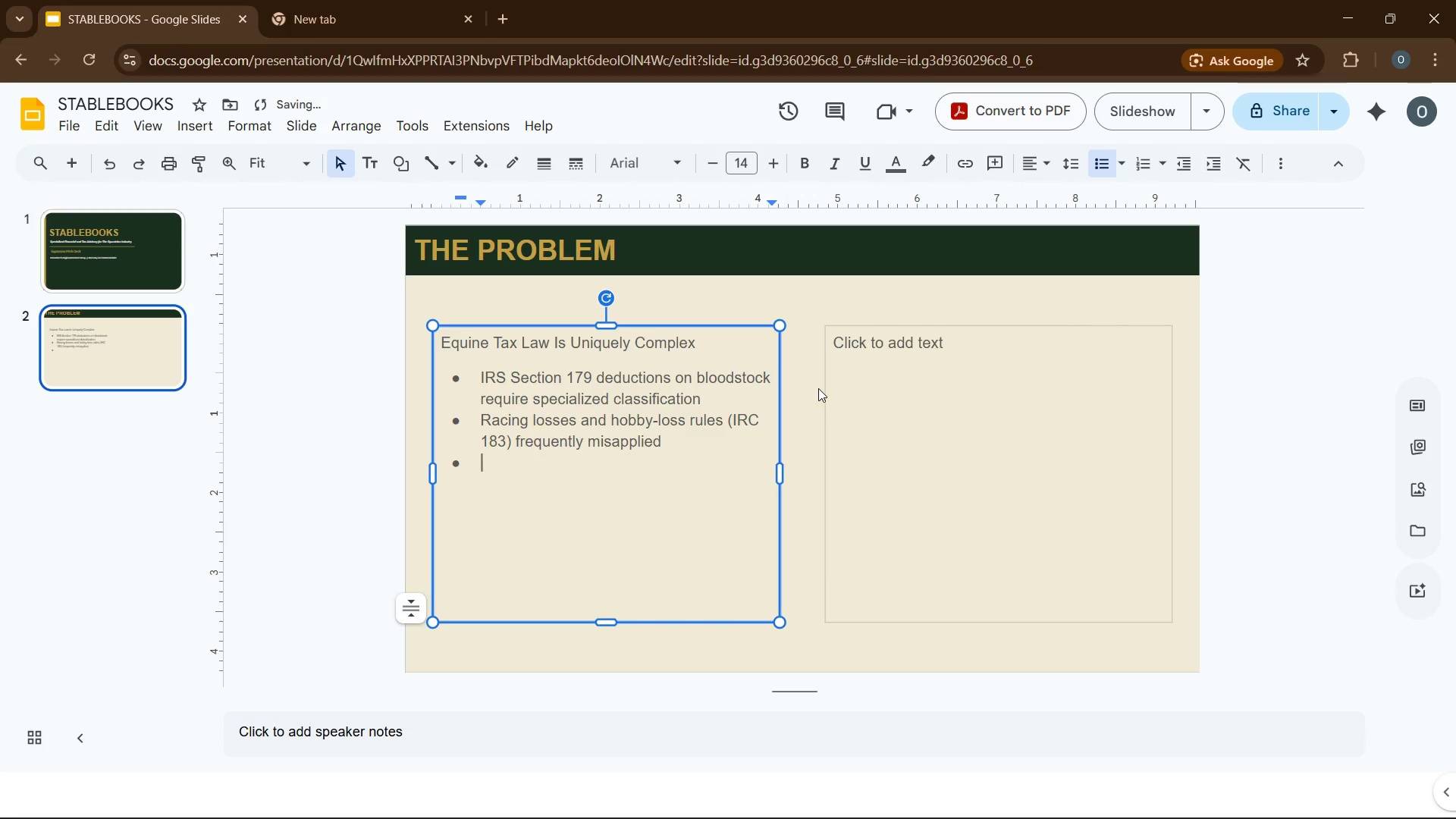 
type(state specific tax credits in KY & FL overlooked by generalist CPAs)
 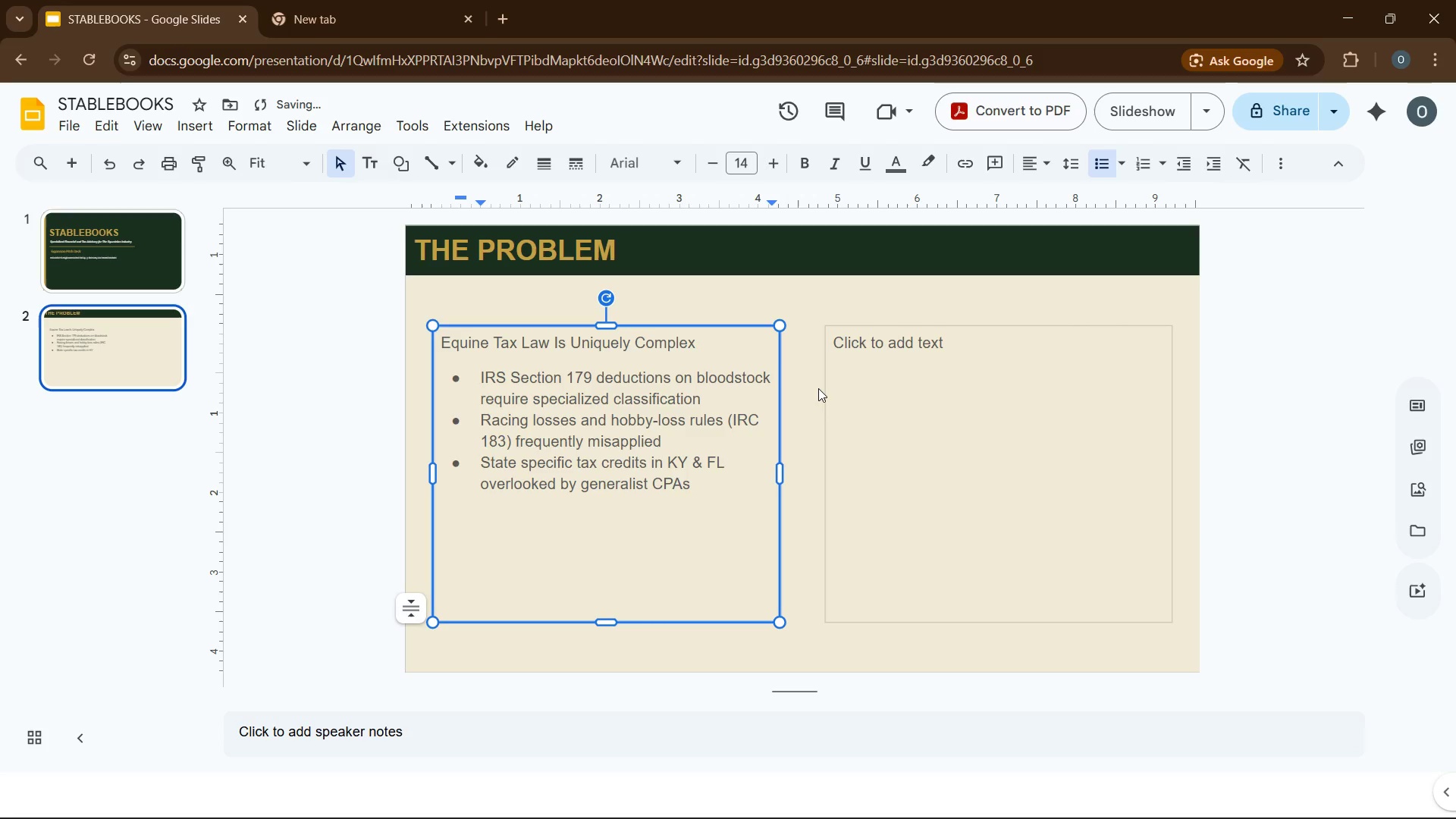 
key(Enter)
 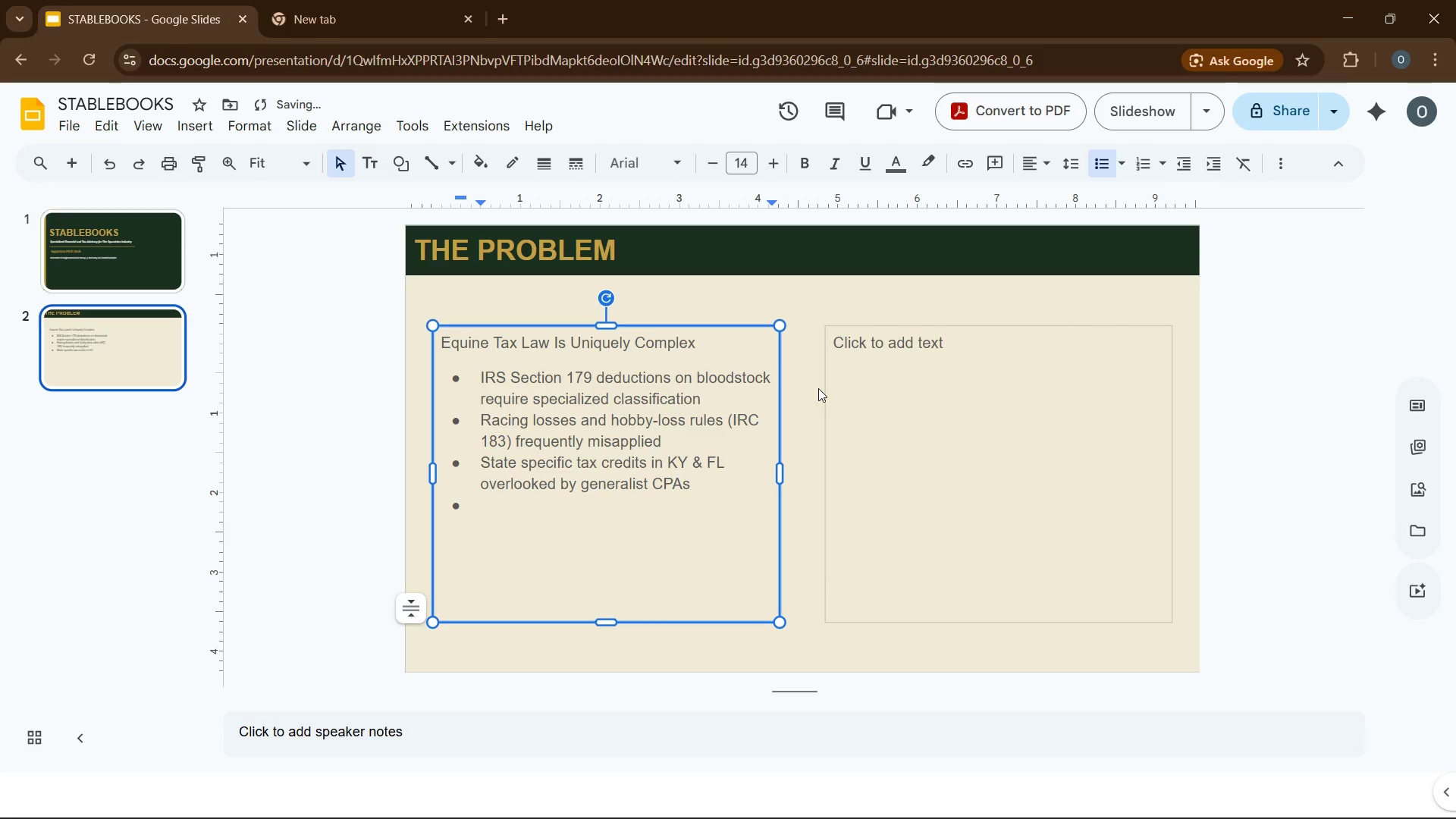 
type(depreciation schedules for breeding animals differ from standard assest)
key(Backspace)
key(Backspace)
type(ts)
 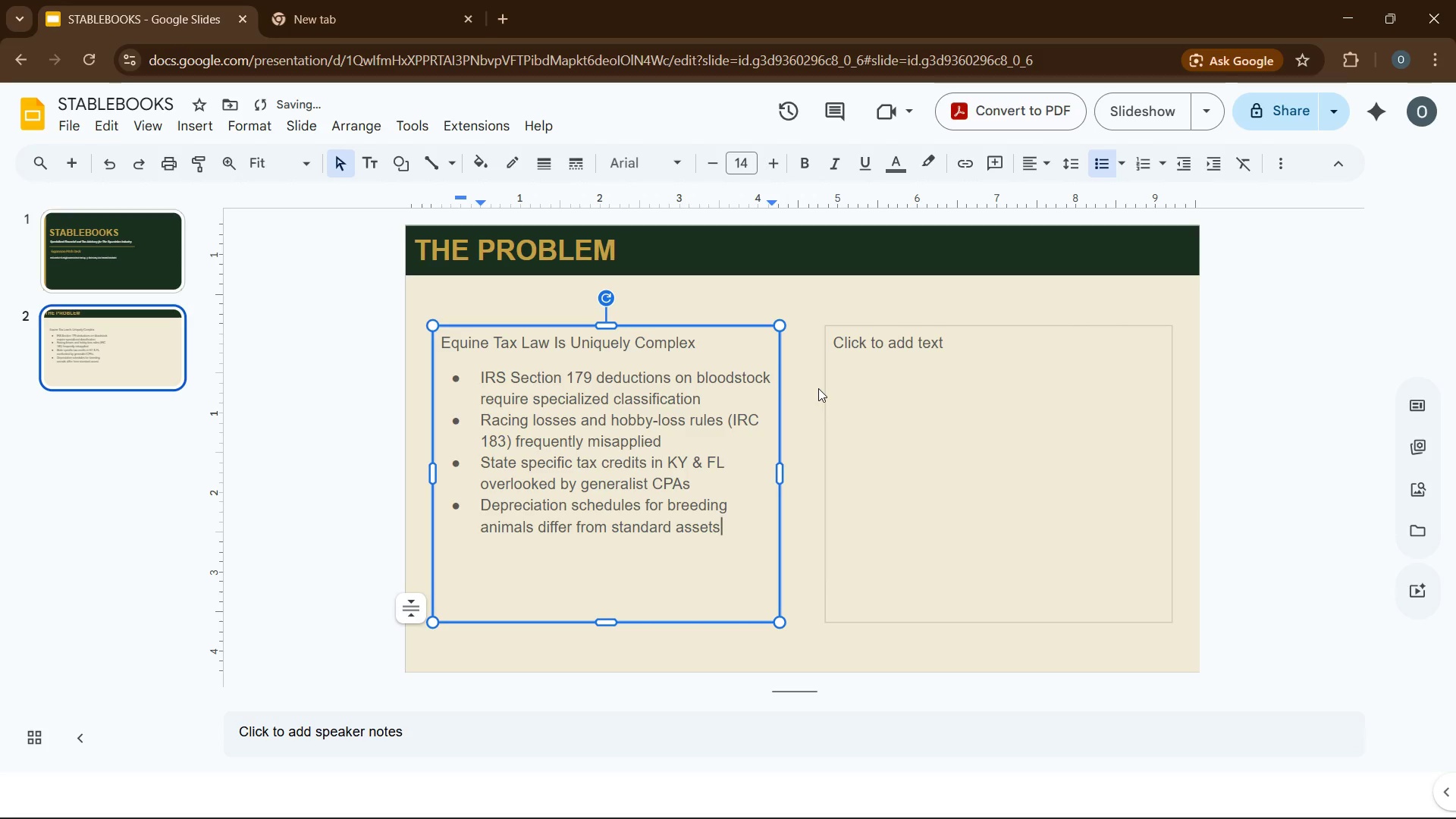 
key(Enter)
 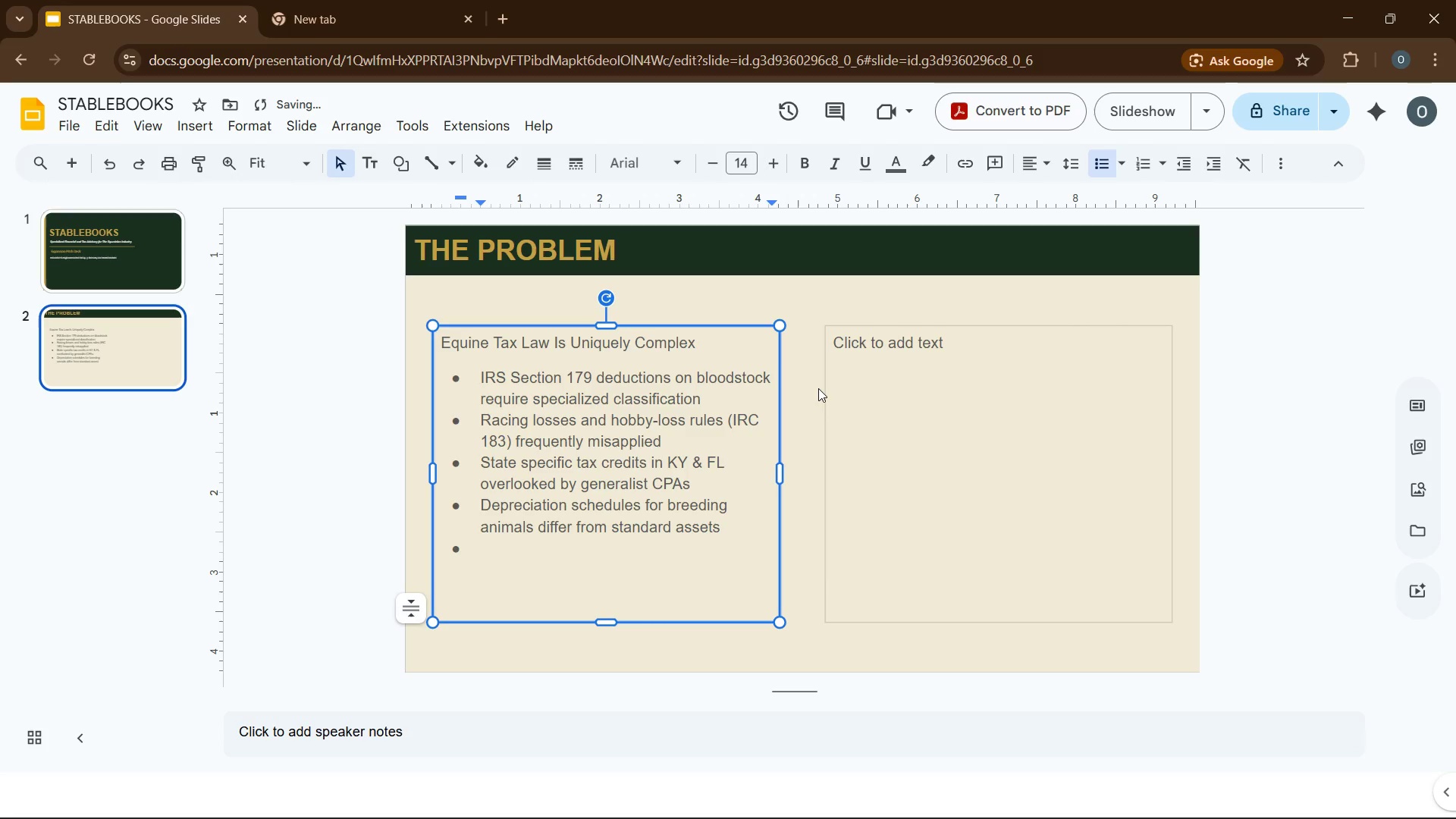 
type(trust and estate planing for high value stallion syndicates is hih)
key(Backspace)
type(ghly nuanced)
 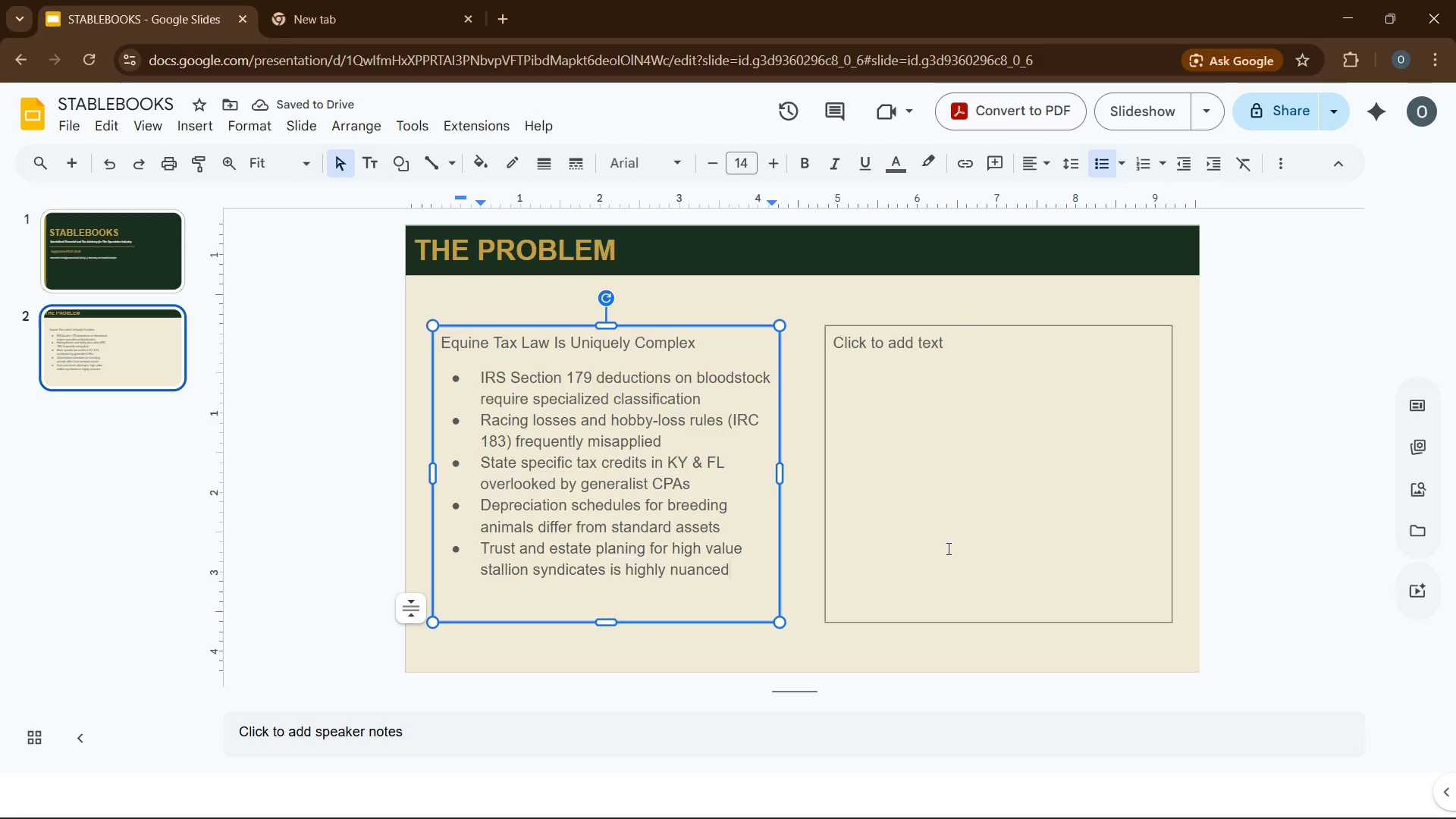 
key(Control+A)
 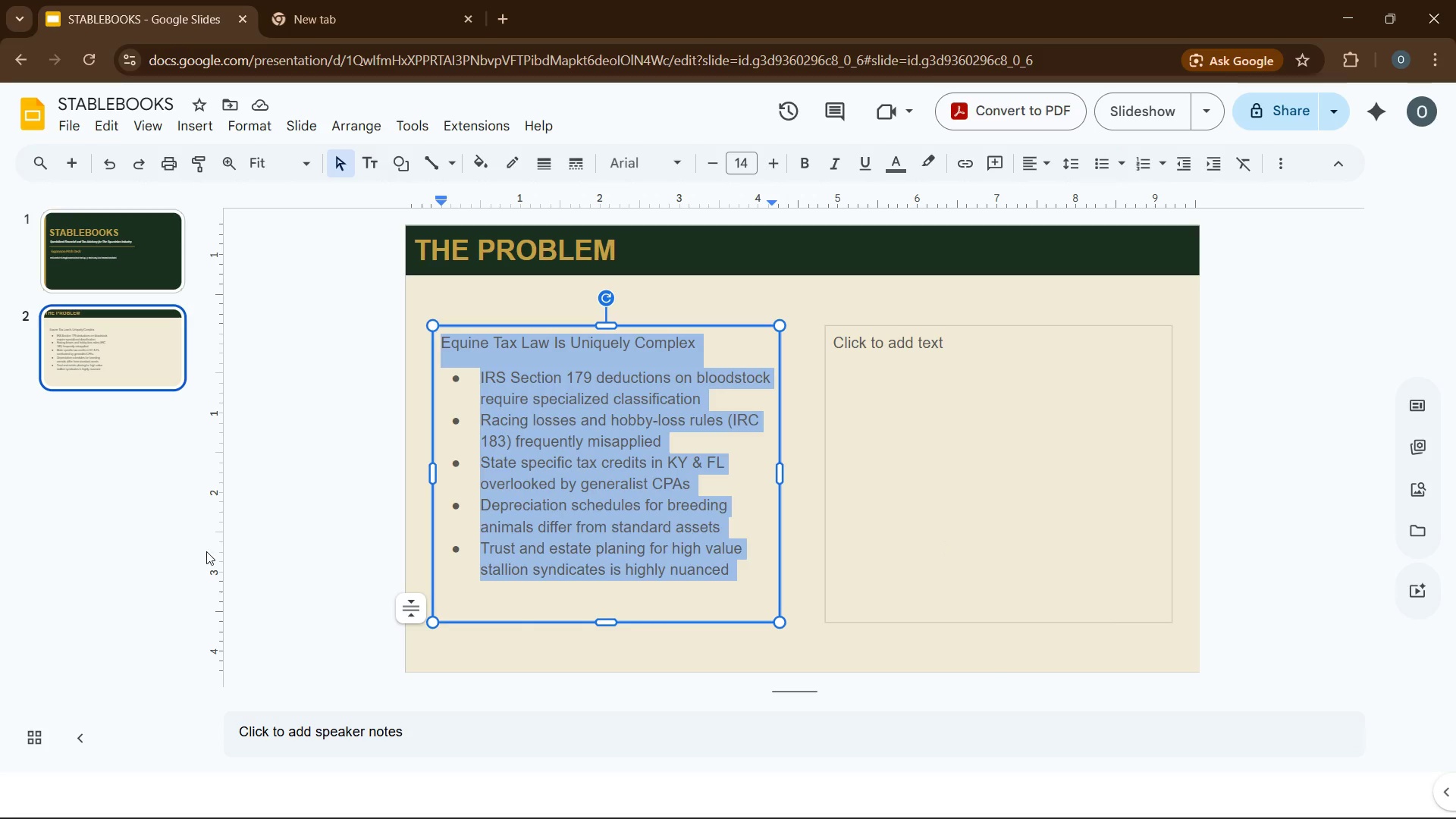 
left_click([459, 510])
 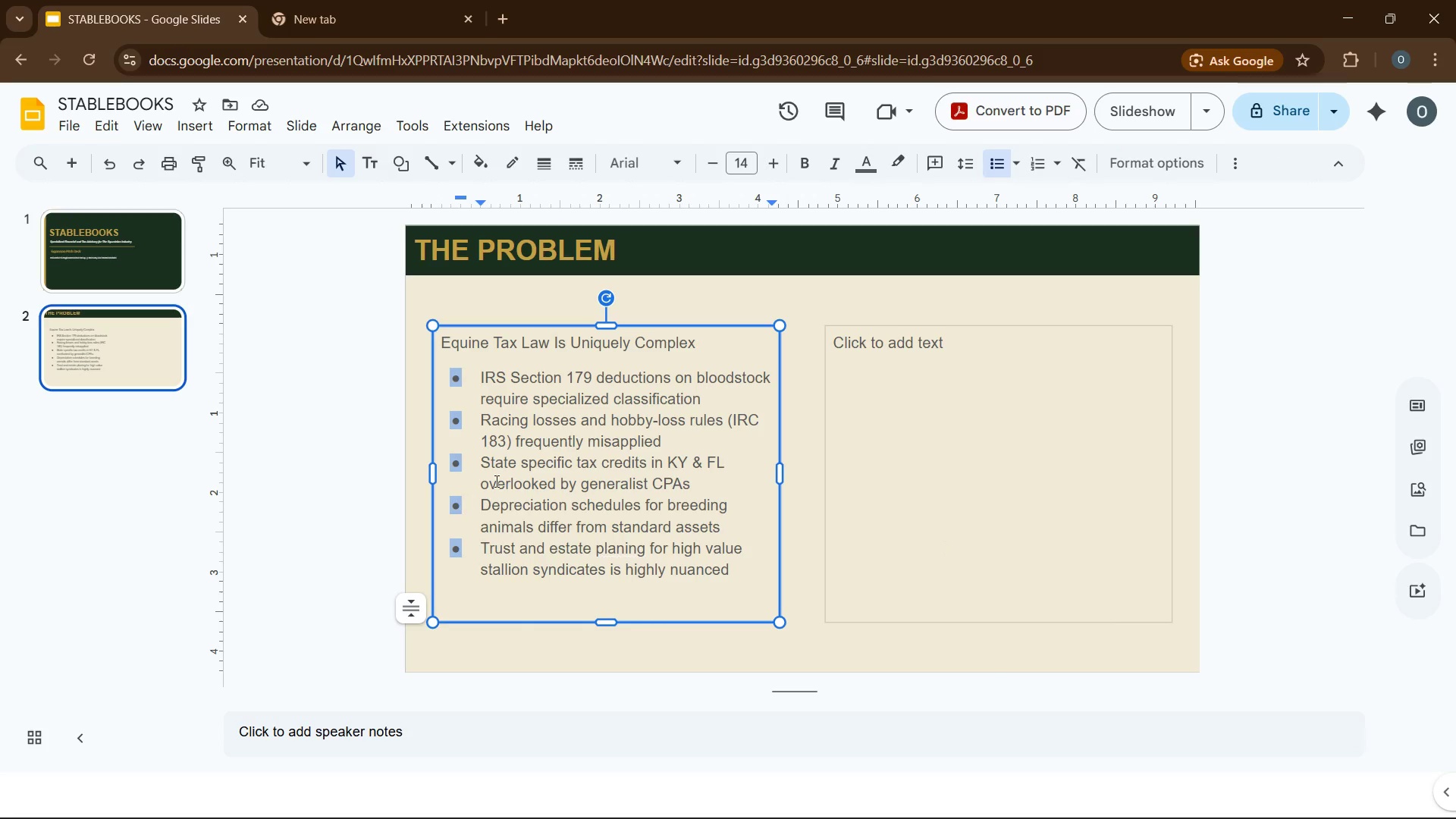 
left_click([499, 481])
 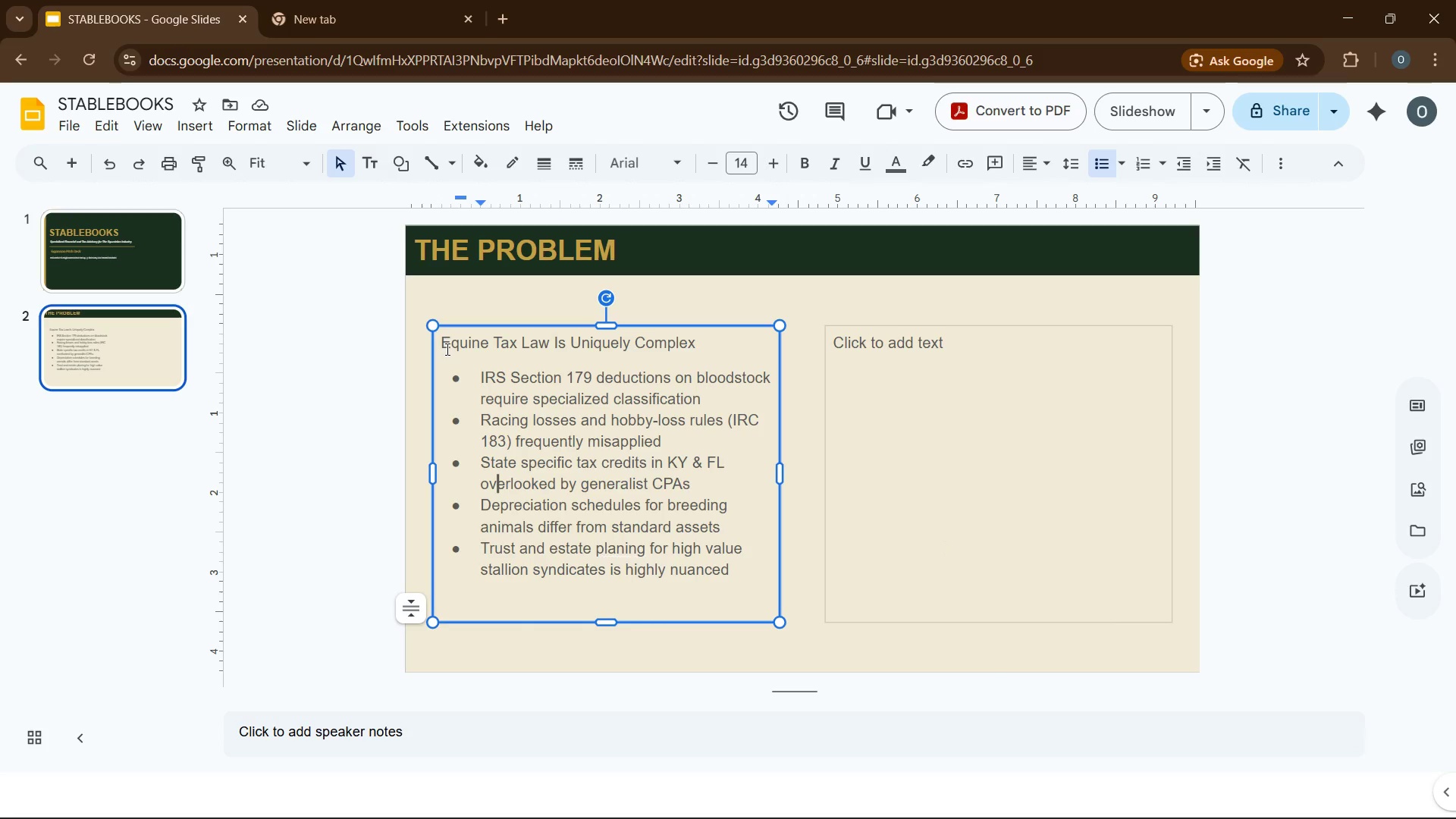 
left_click_drag(start_coordinate=[444, 346], to_coordinate=[711, 347])
 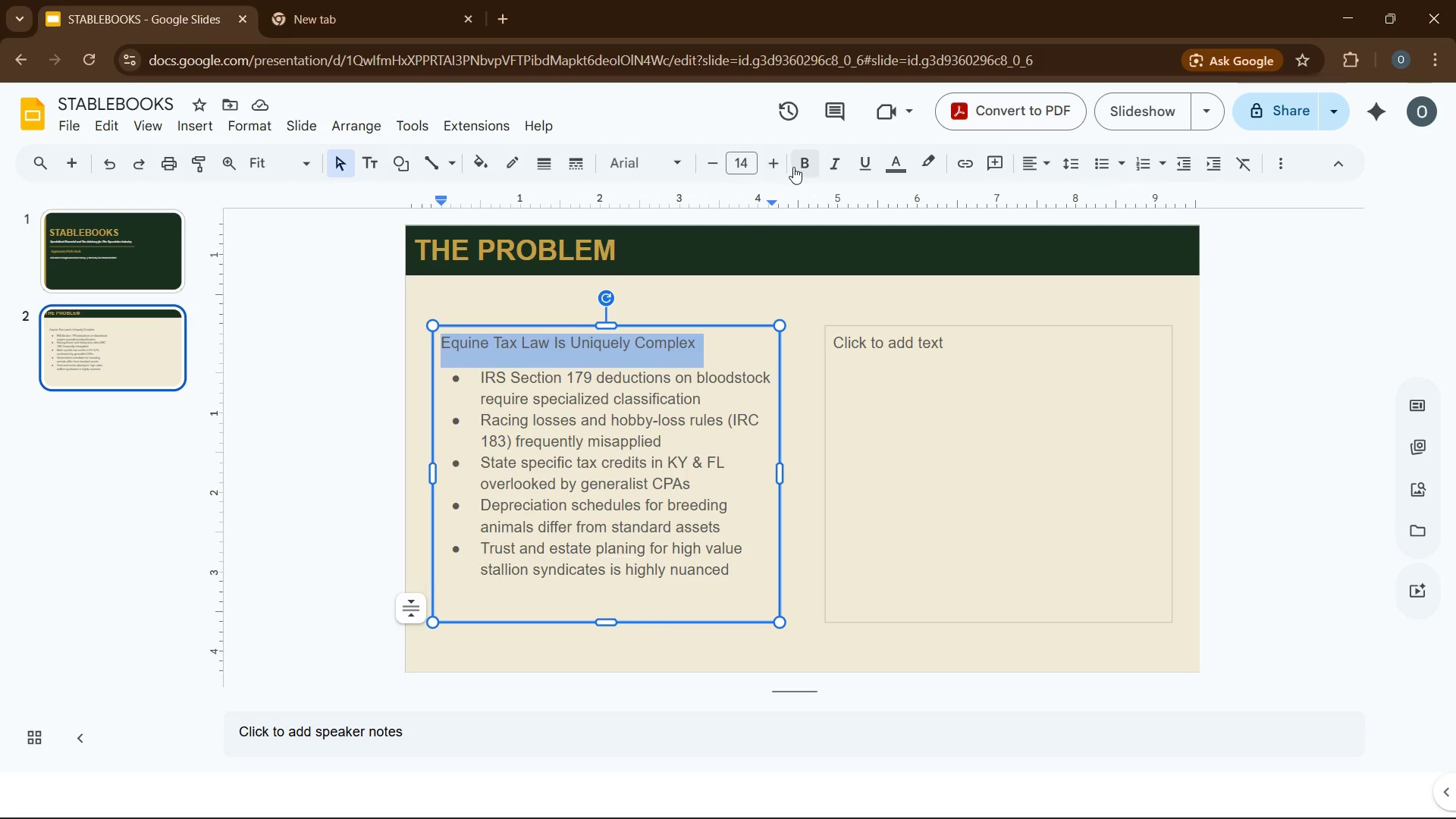 
left_click([793, 167])
 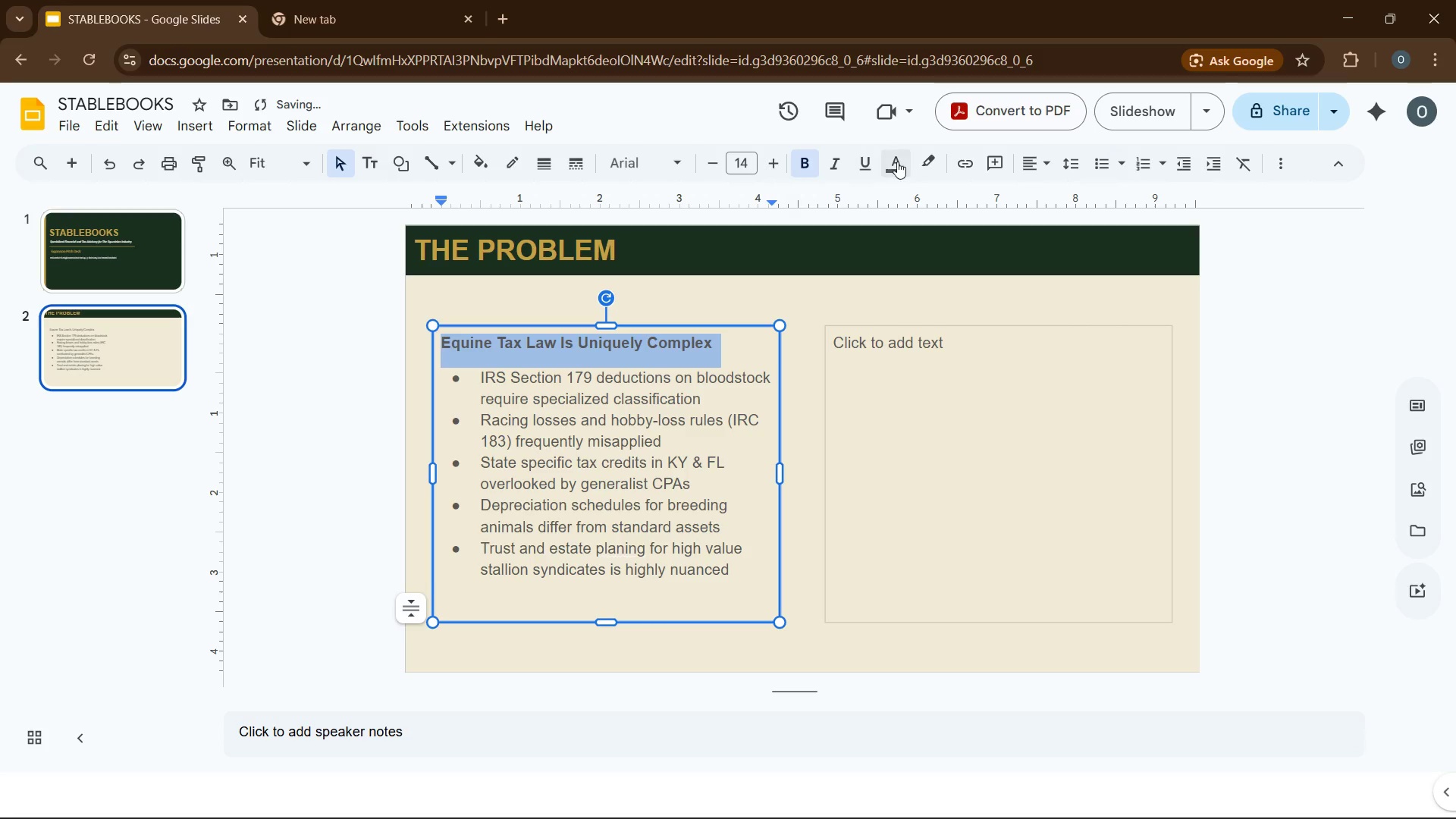 
left_click([898, 162])
 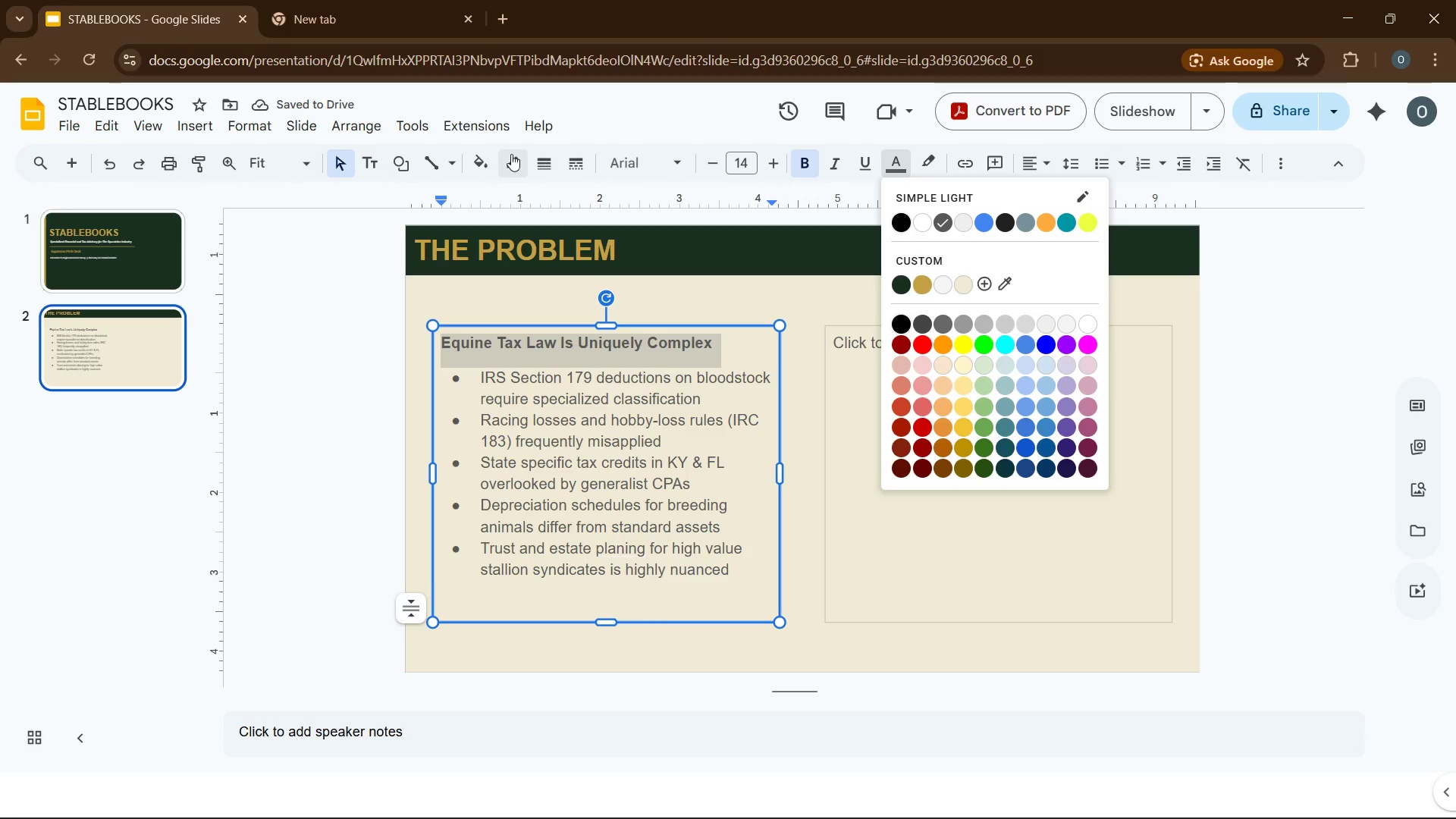 
wait(5.27)
 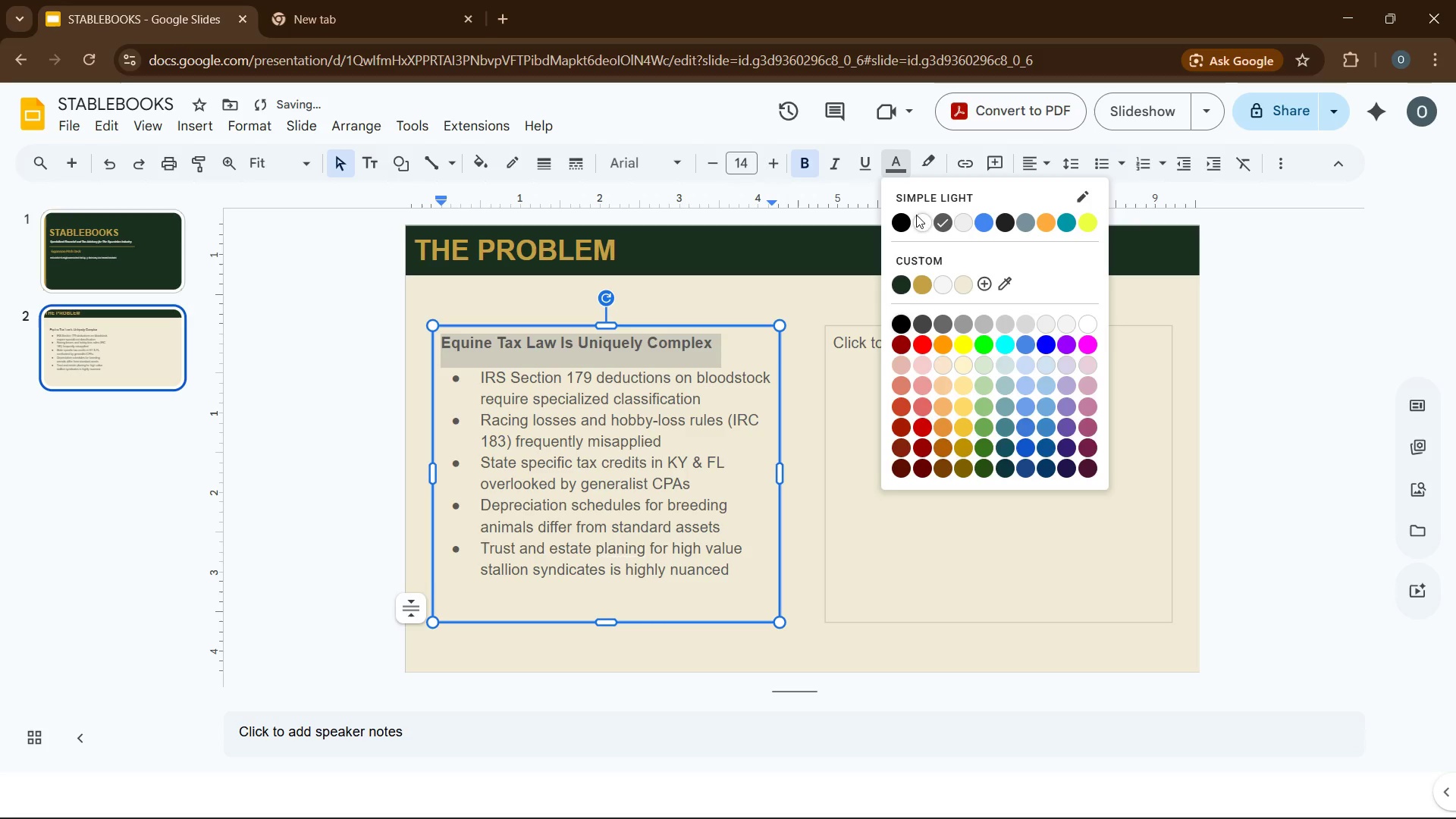 
left_click([479, 163])
 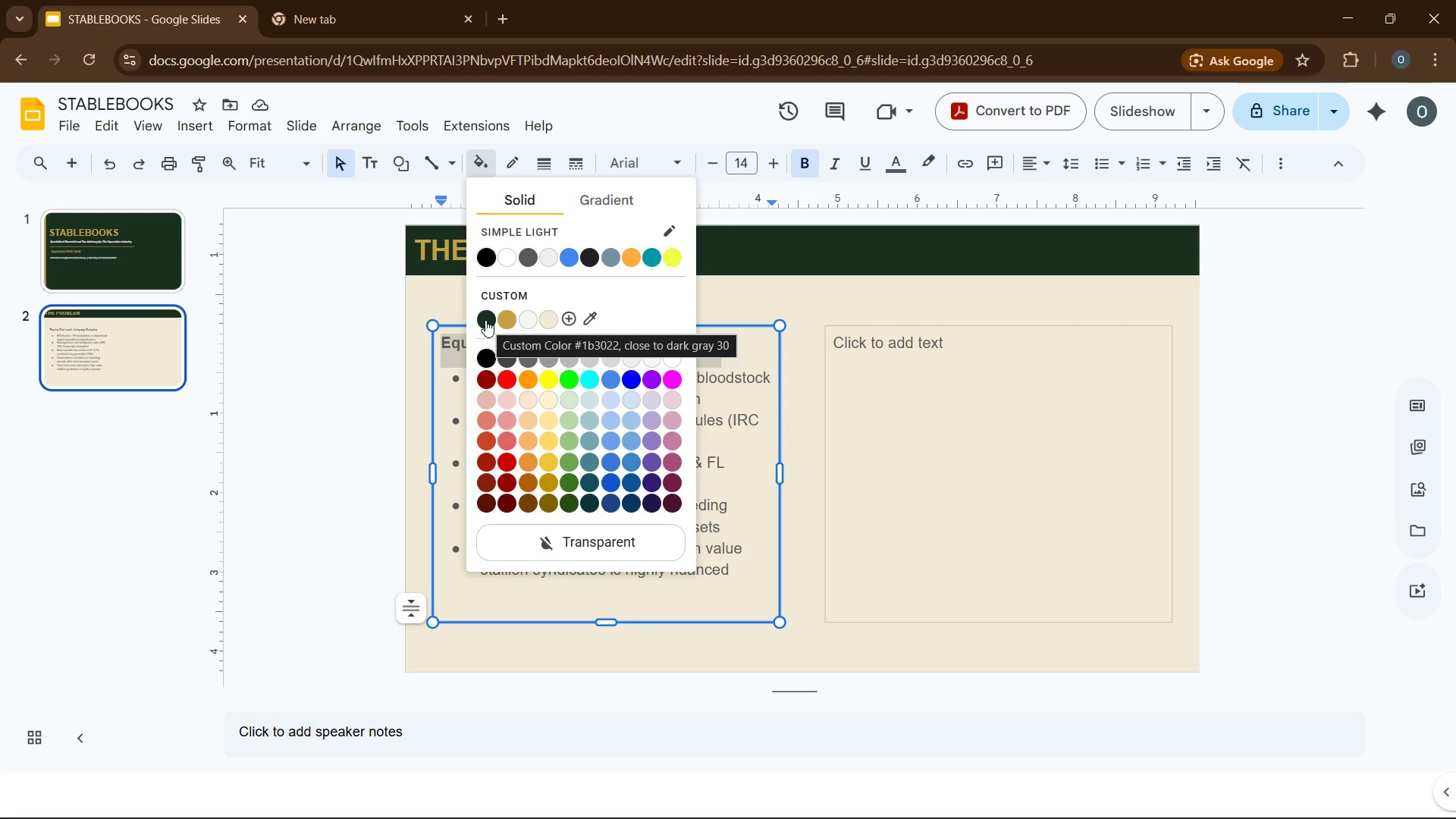 
wait(7.66)
 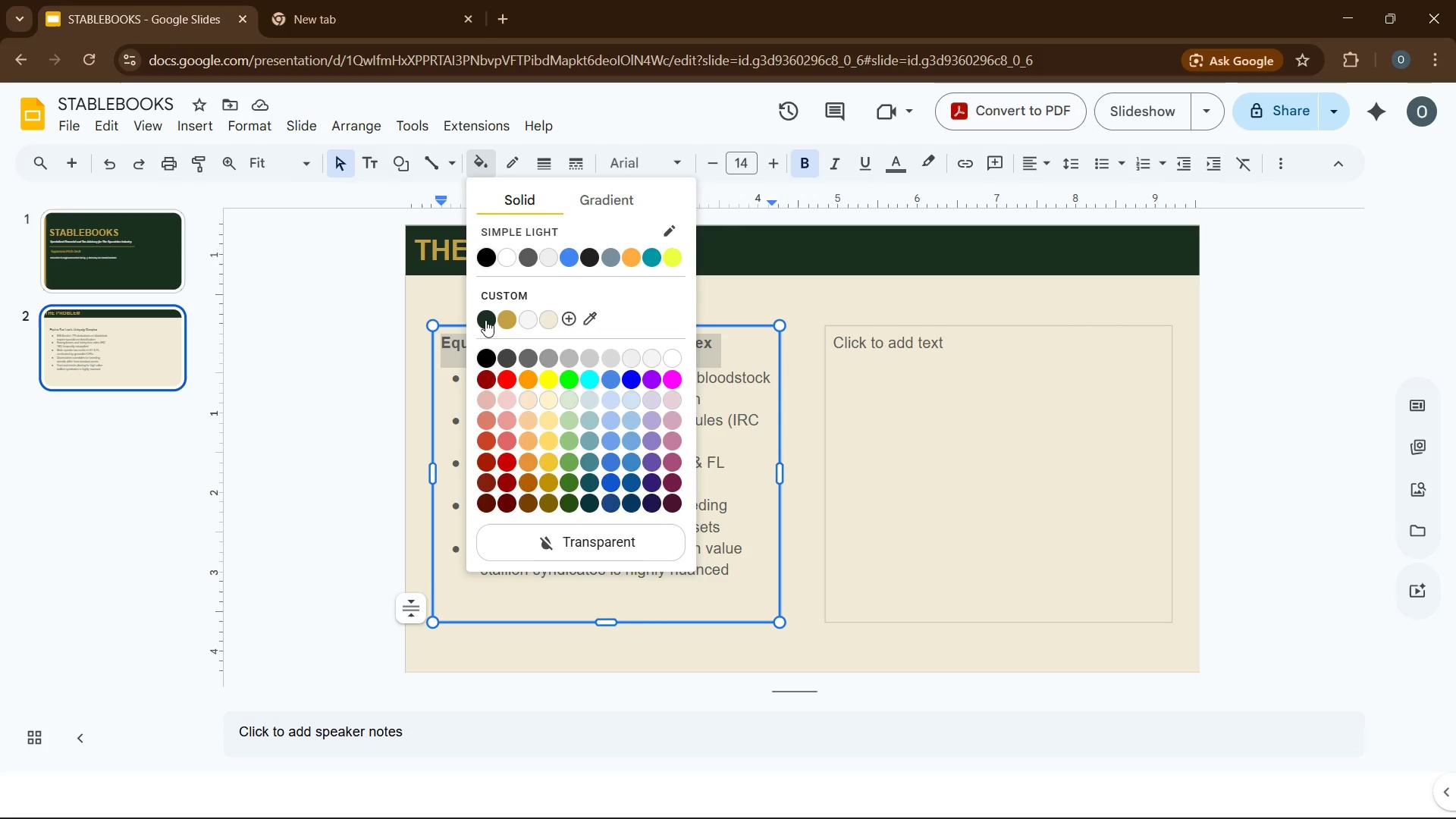 
left_click([883, 170])
 